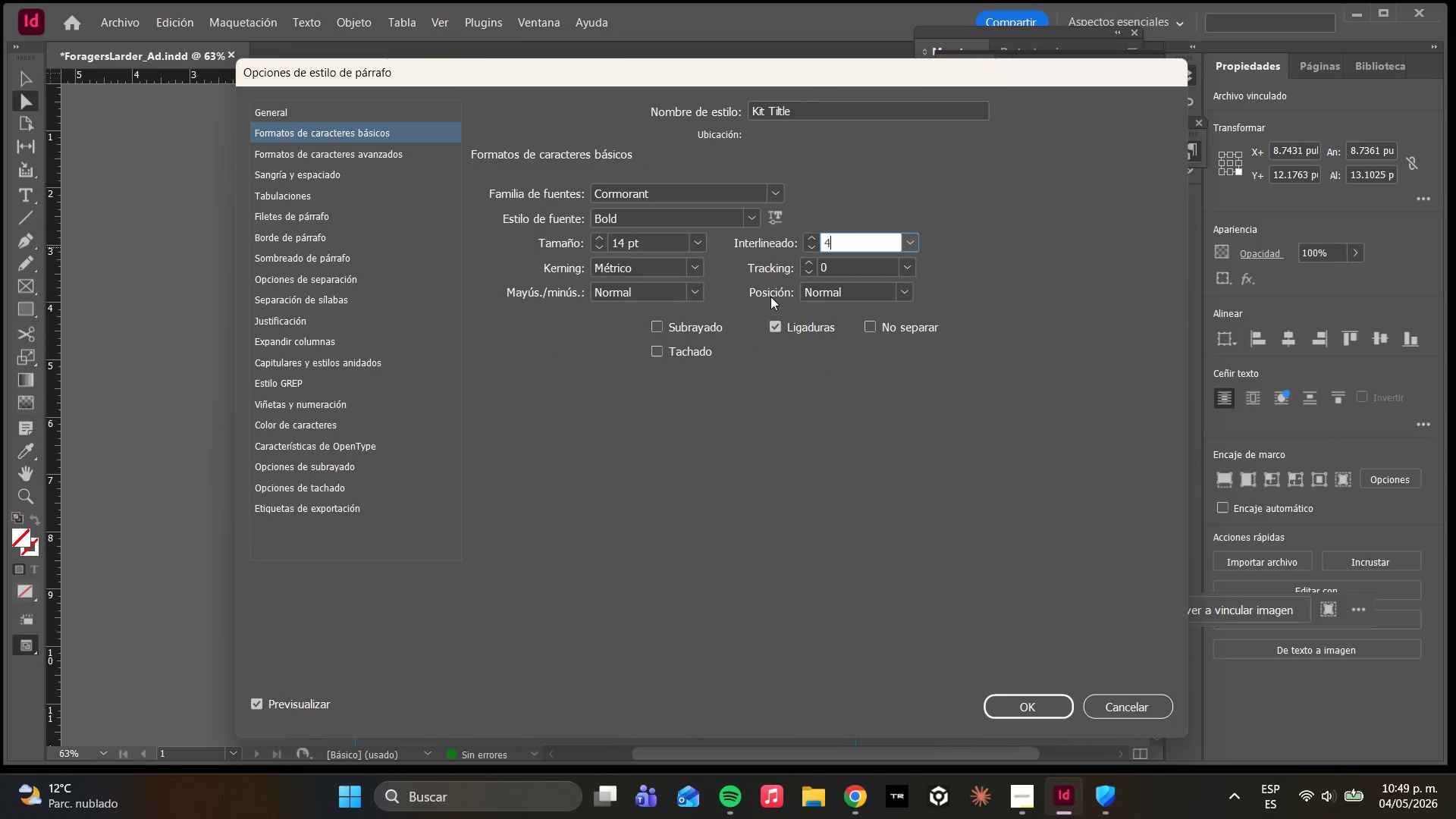 
double_click([273, 155])
 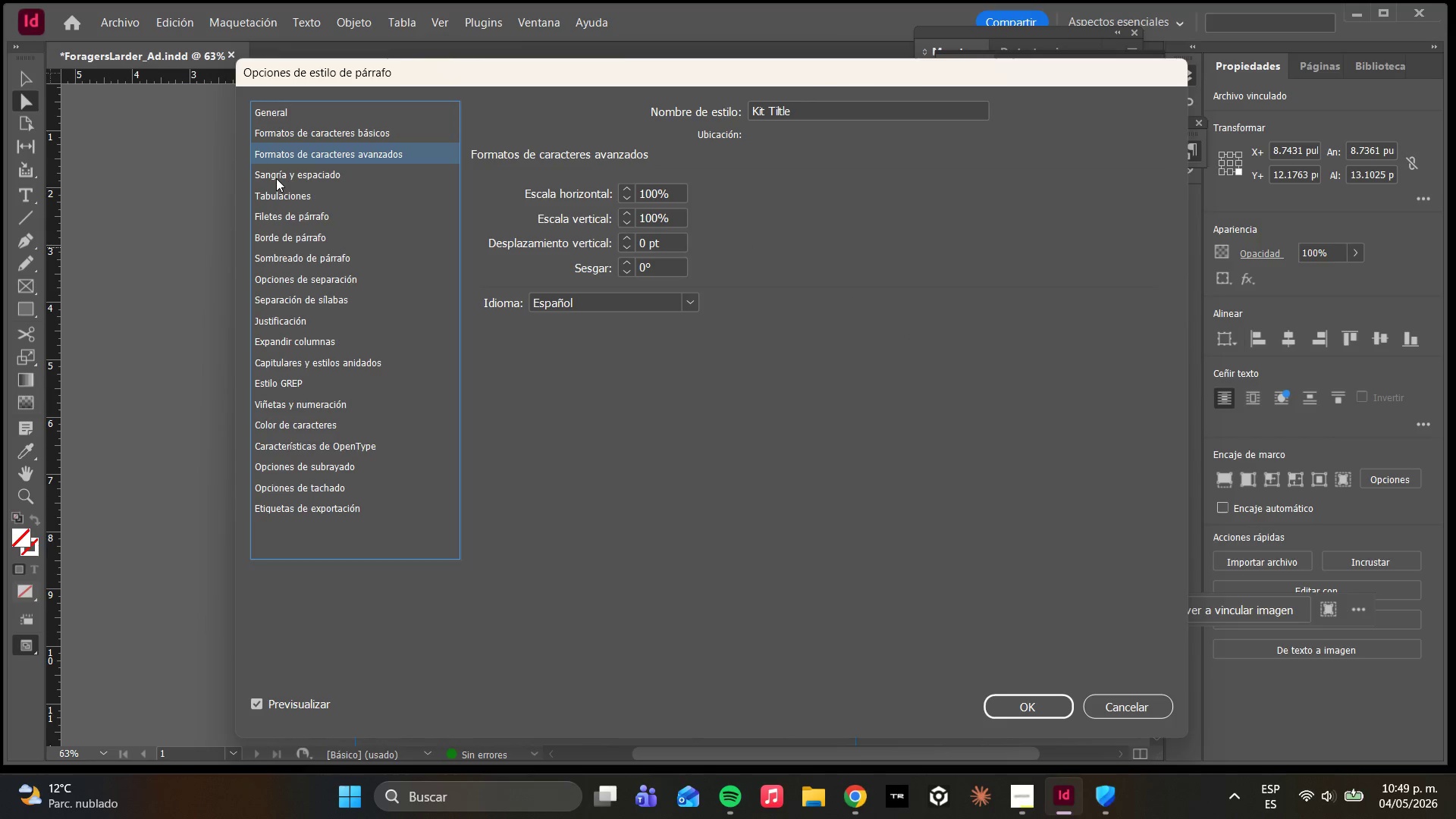 
left_click([276, 173])
 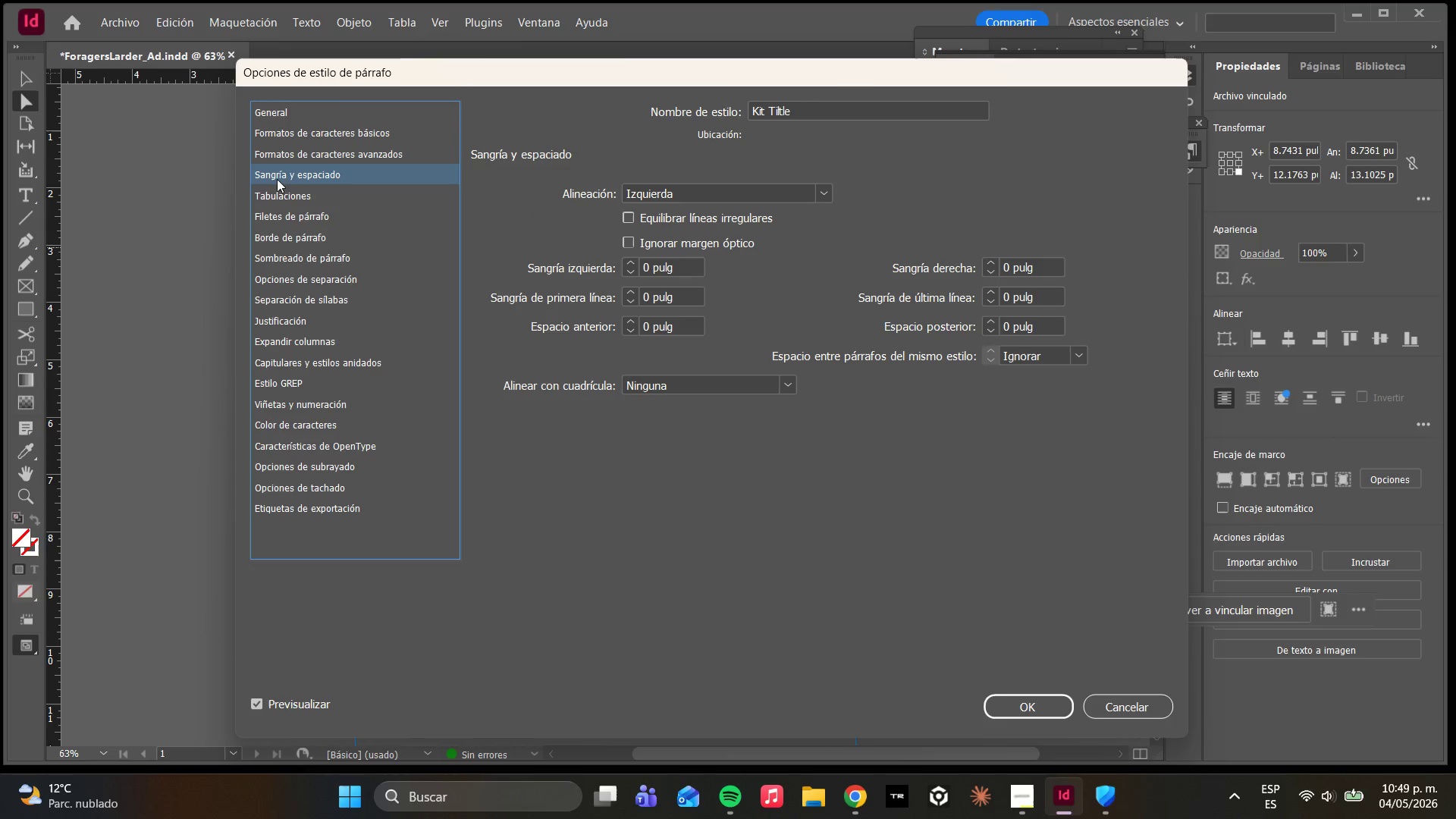 
left_click([272, 196])
 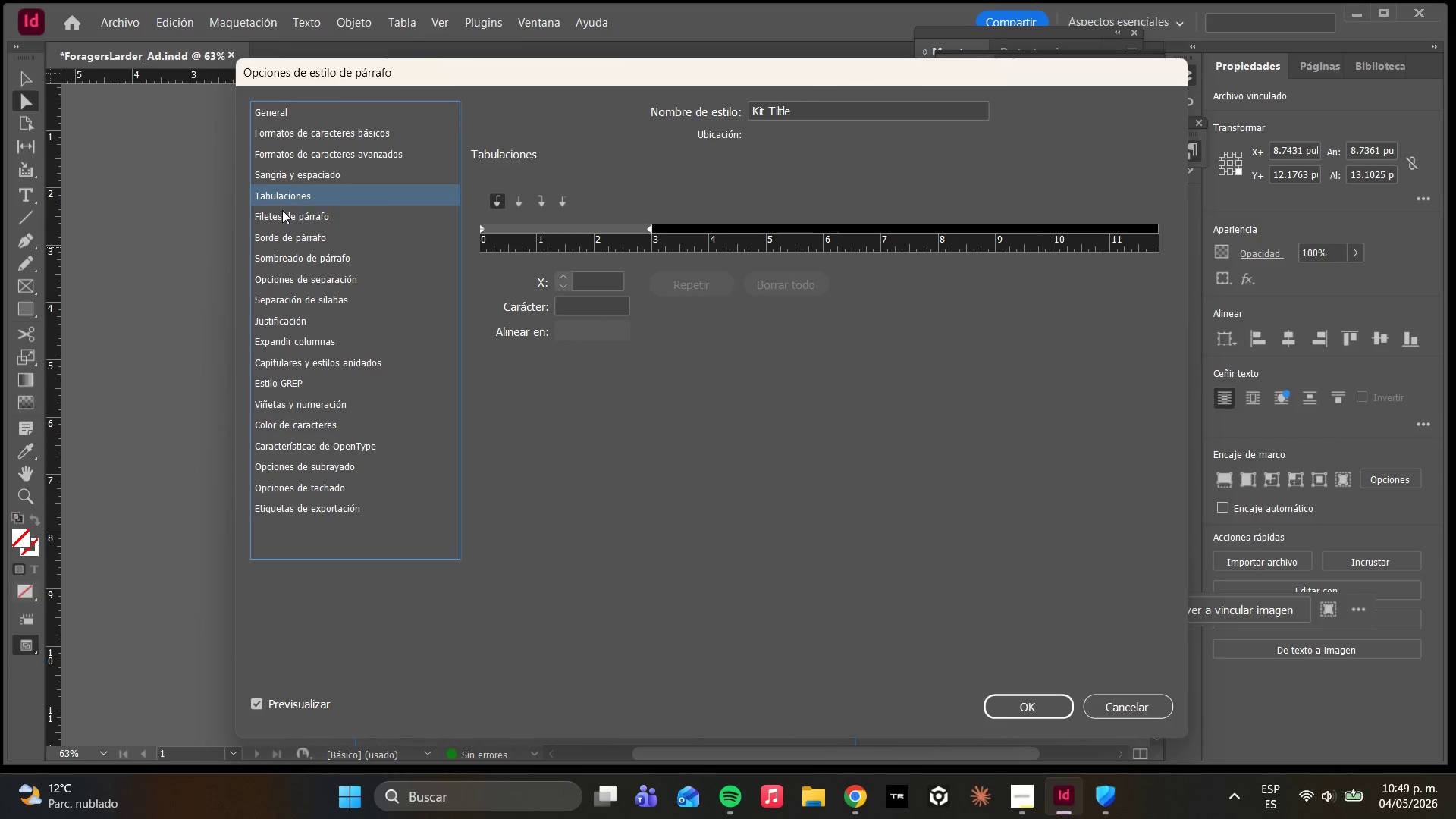 
left_click([286, 215])
 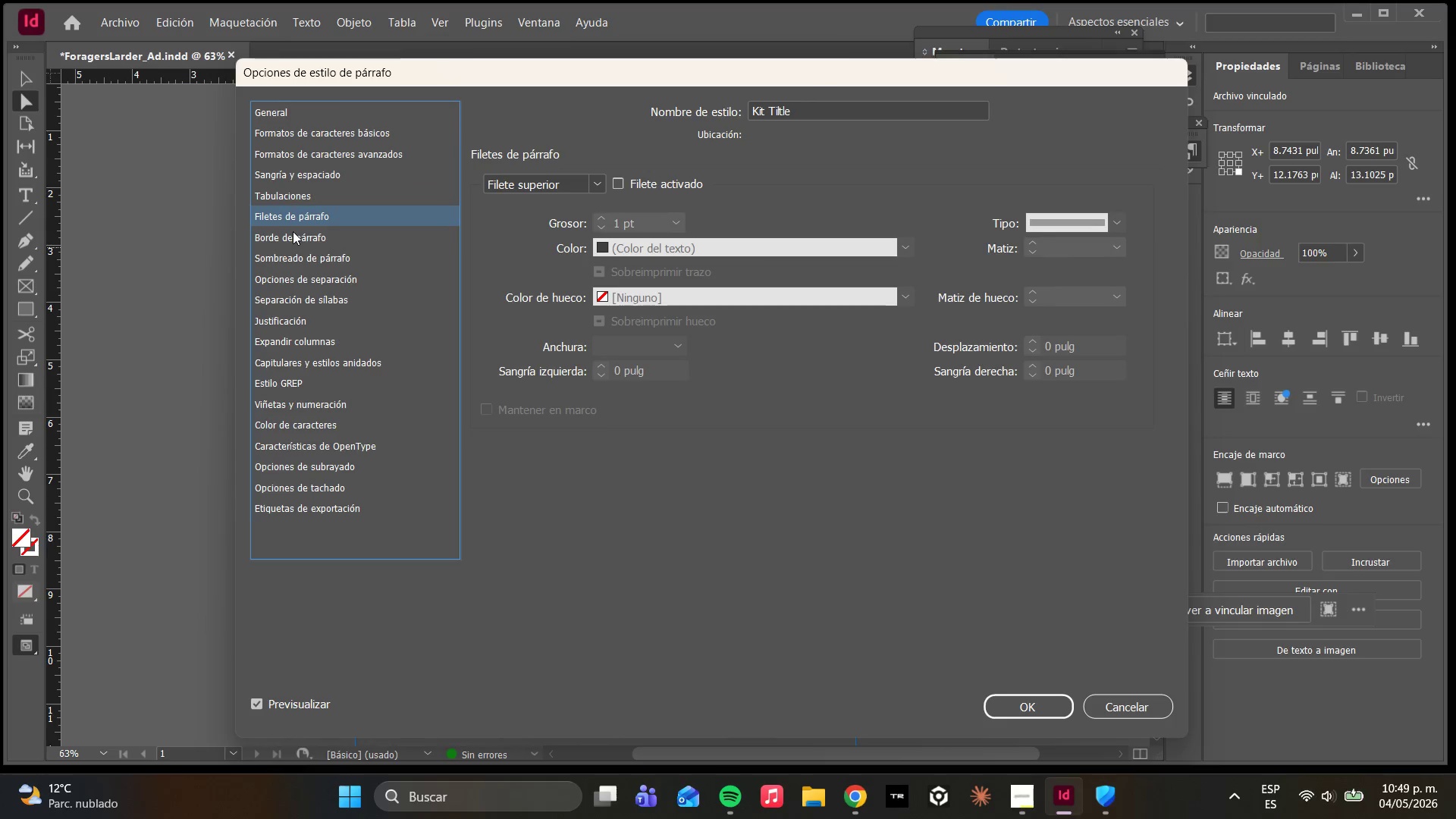 
left_click([293, 231])
 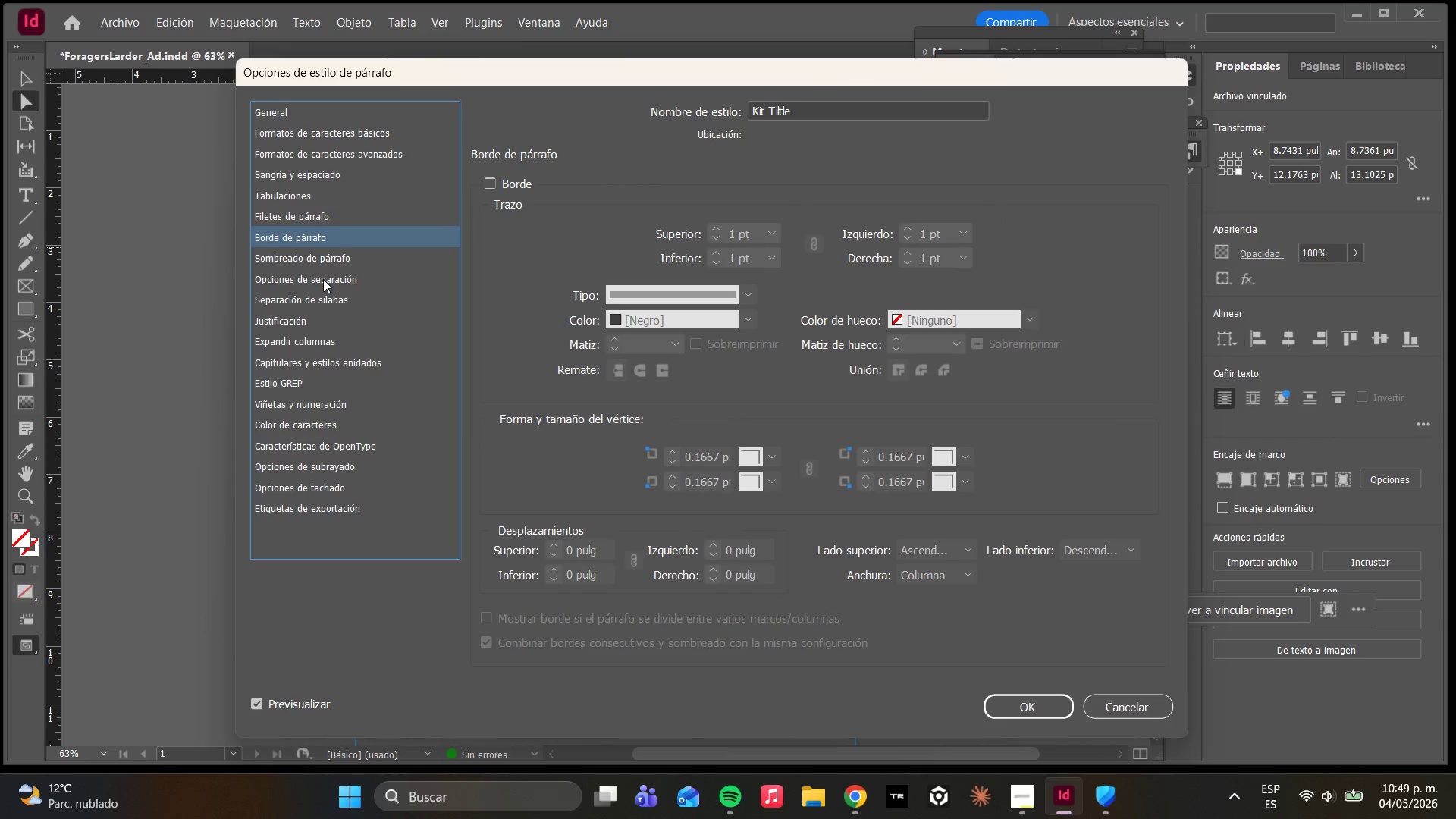 
left_click([309, 260])
 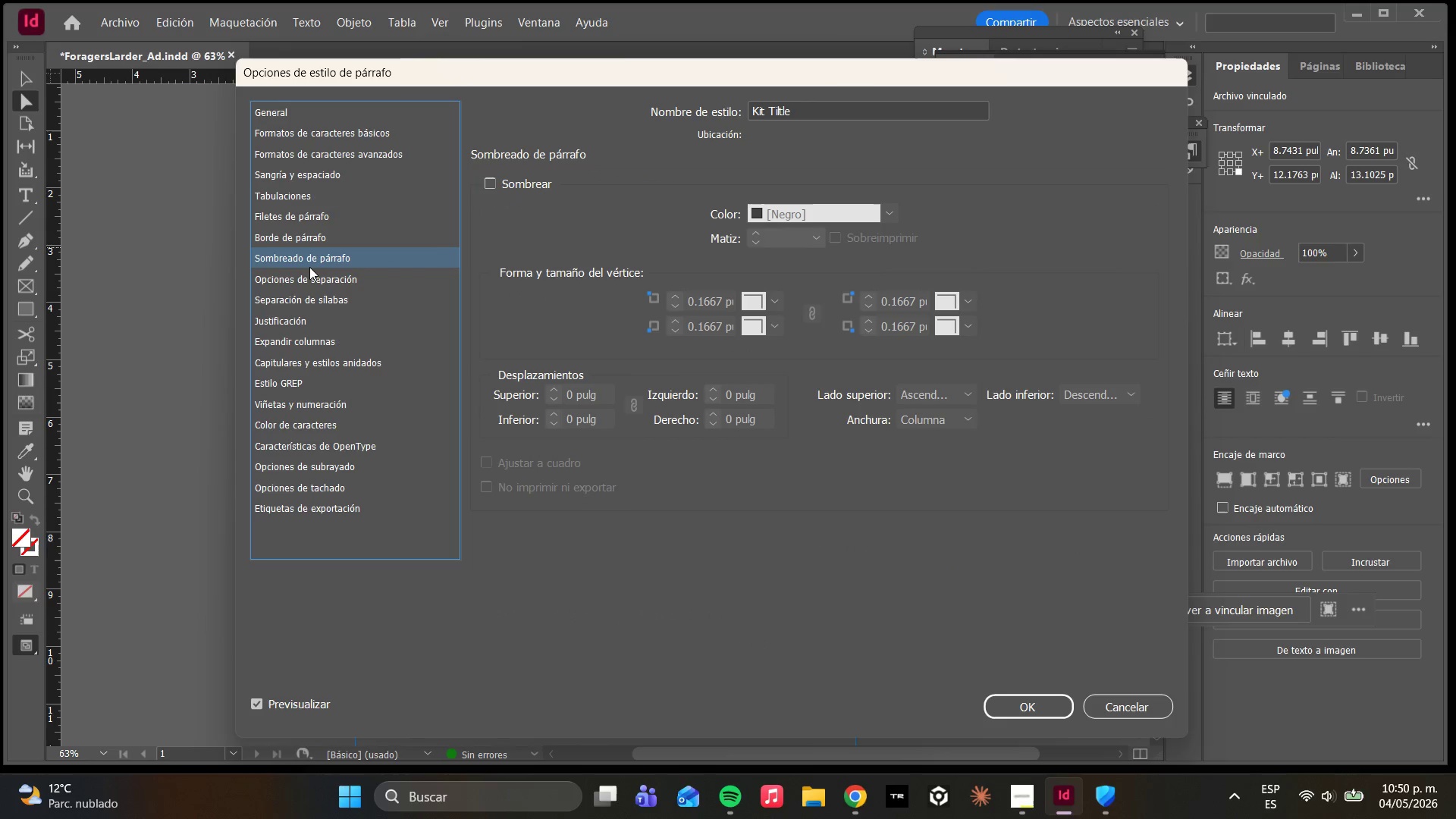 
left_click([311, 268])
 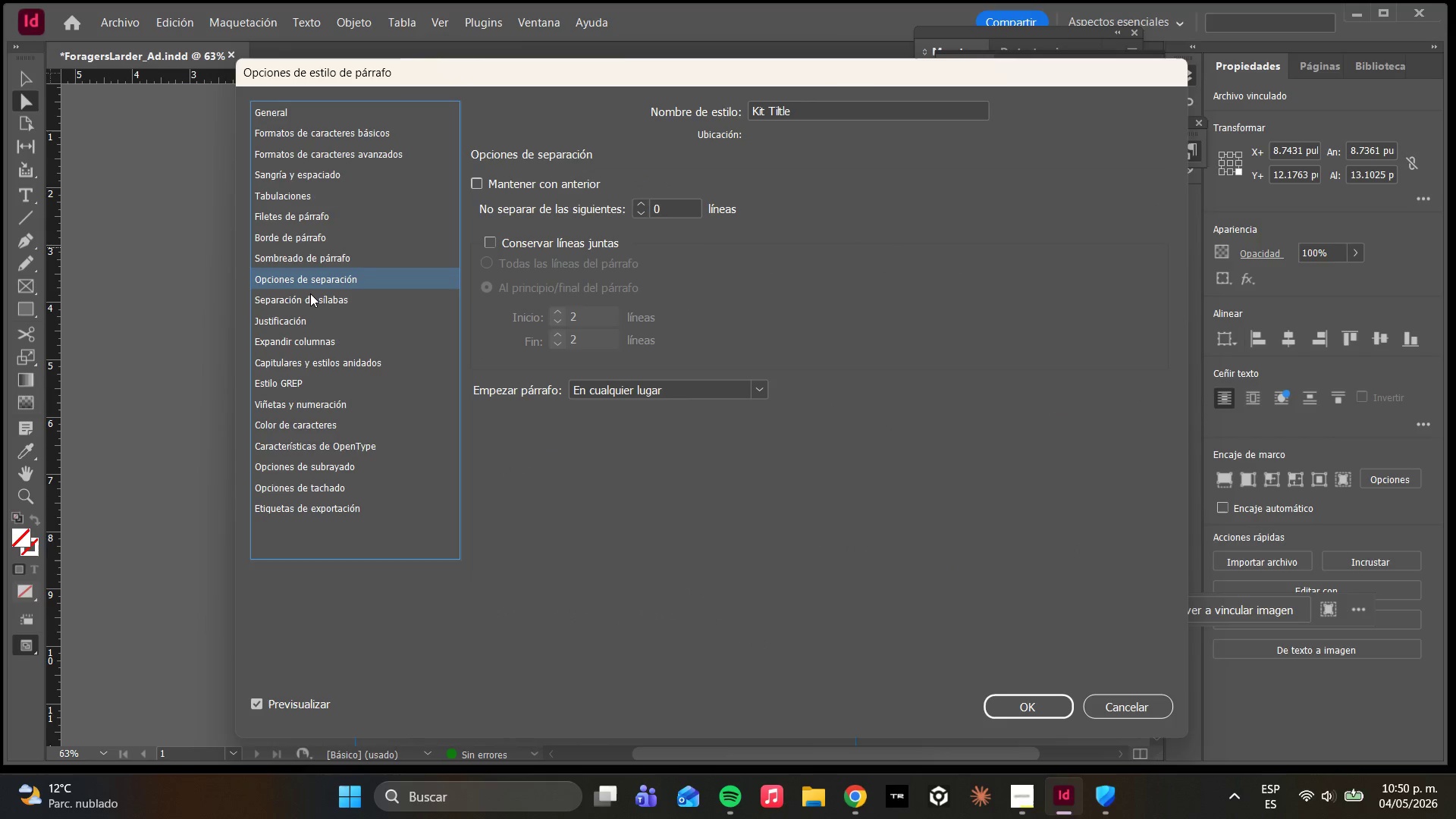 
left_click([310, 296])
 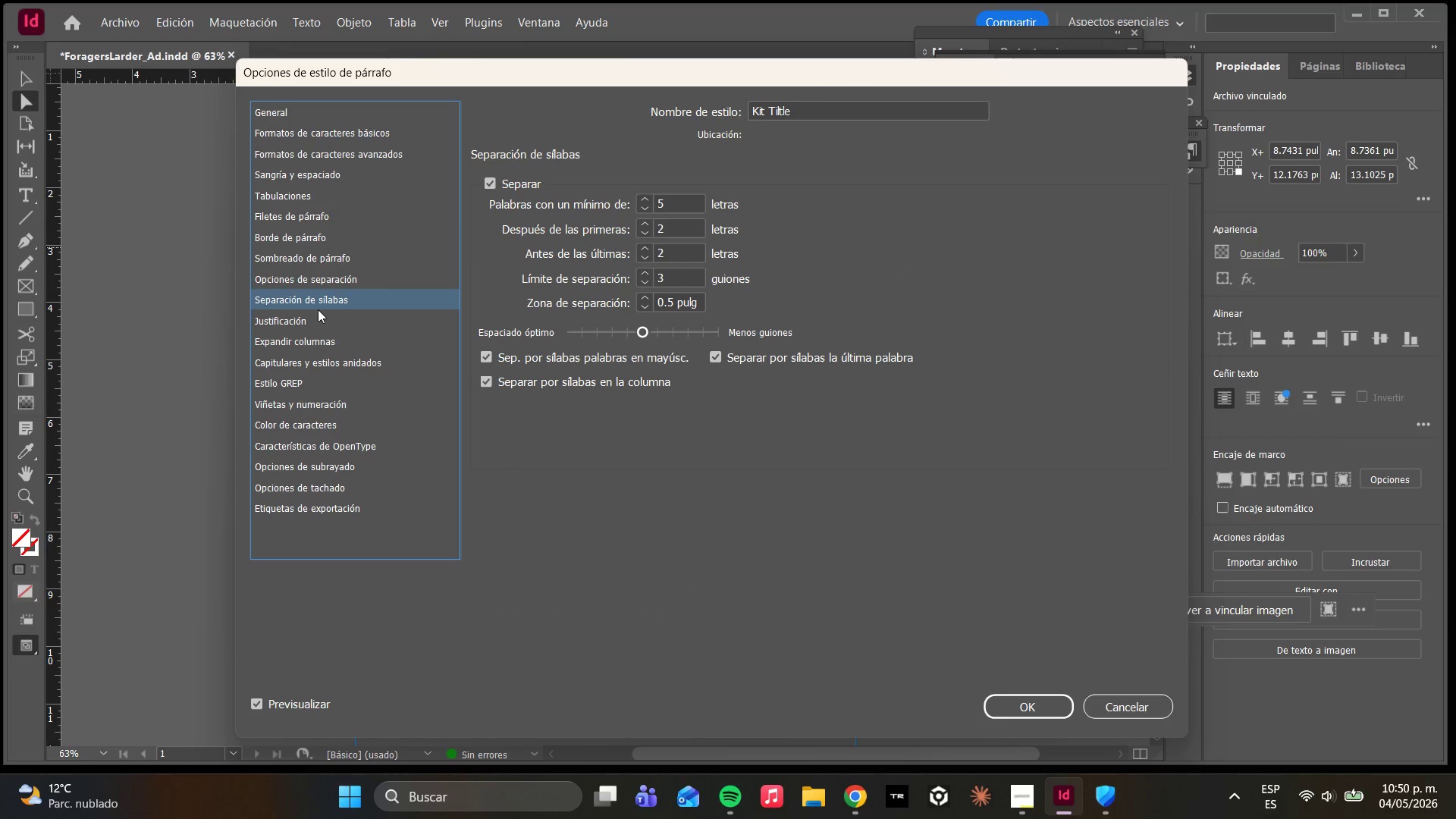 
left_click([318, 311])
 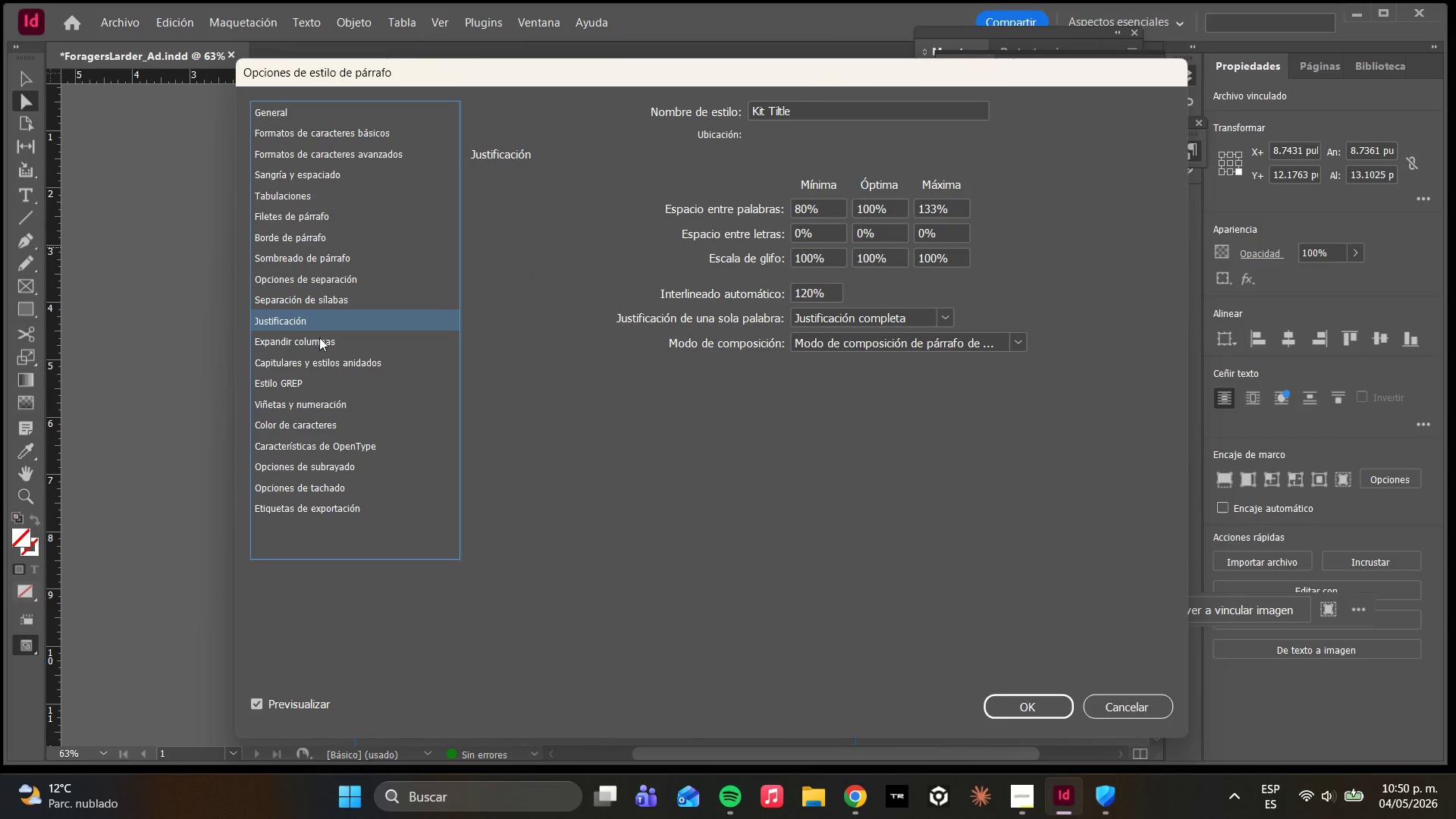 
left_click([320, 341])
 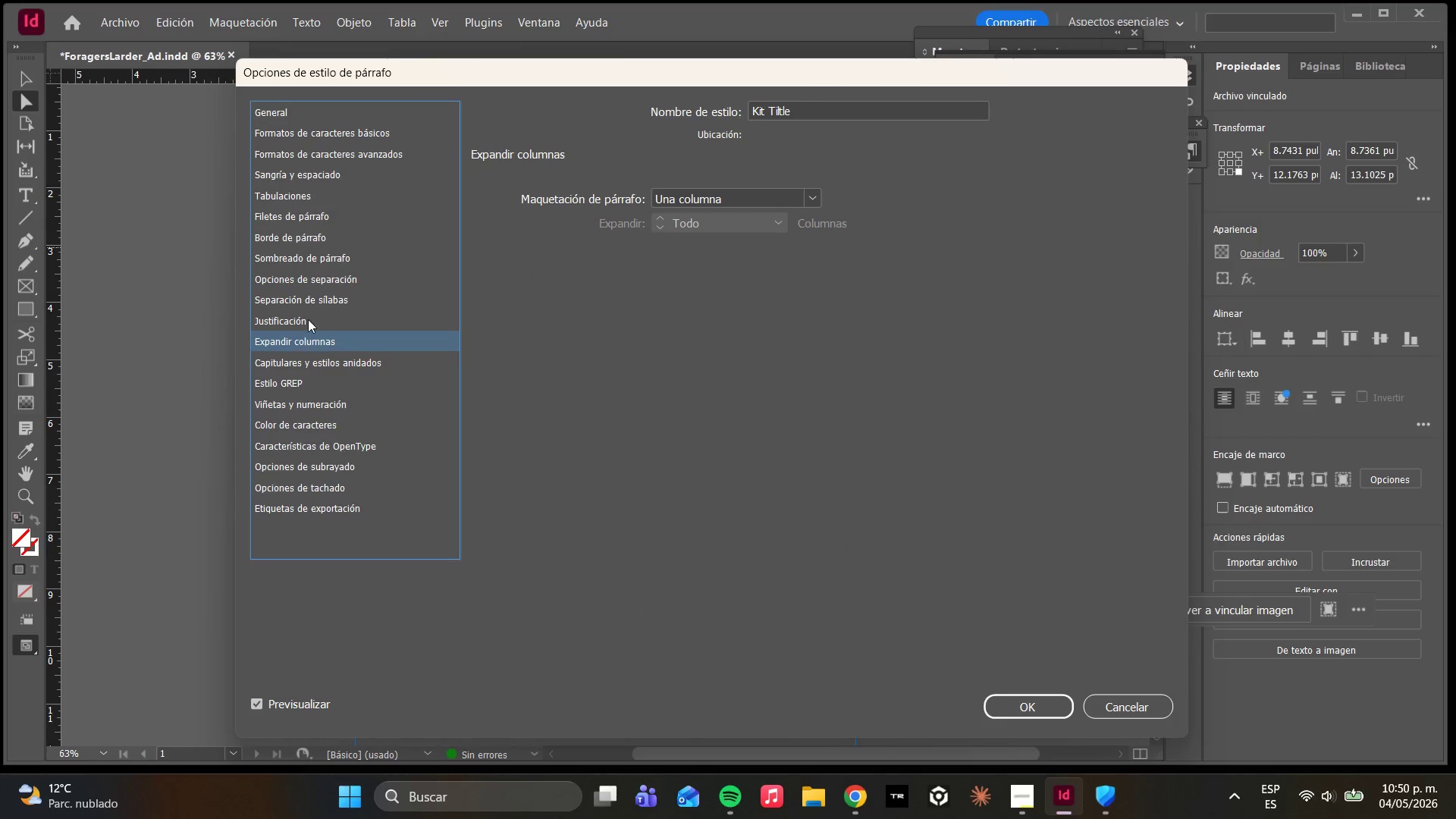 
left_click([308, 318])
 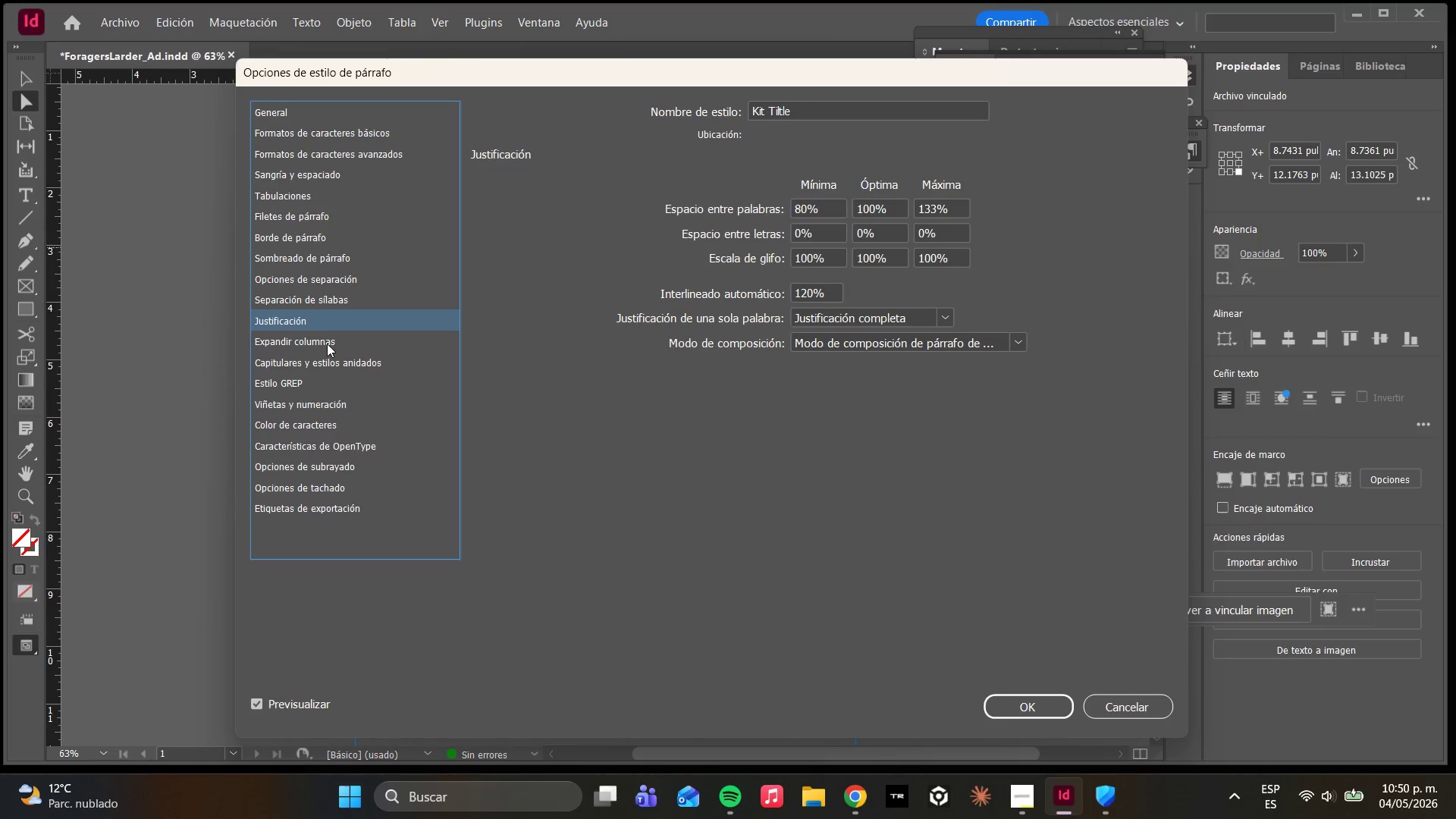 
wait(18.92)
 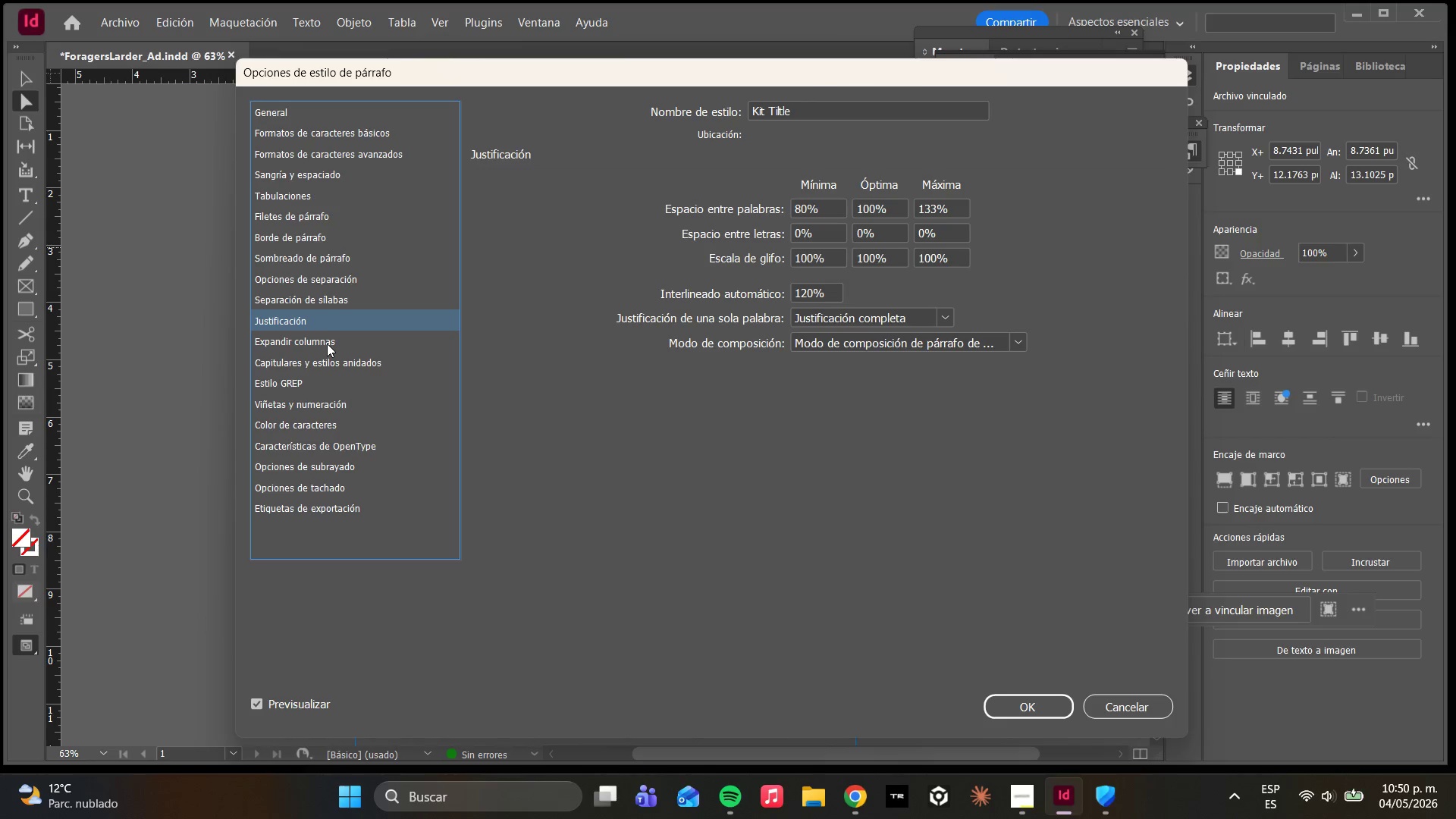 
left_click([330, 342])
 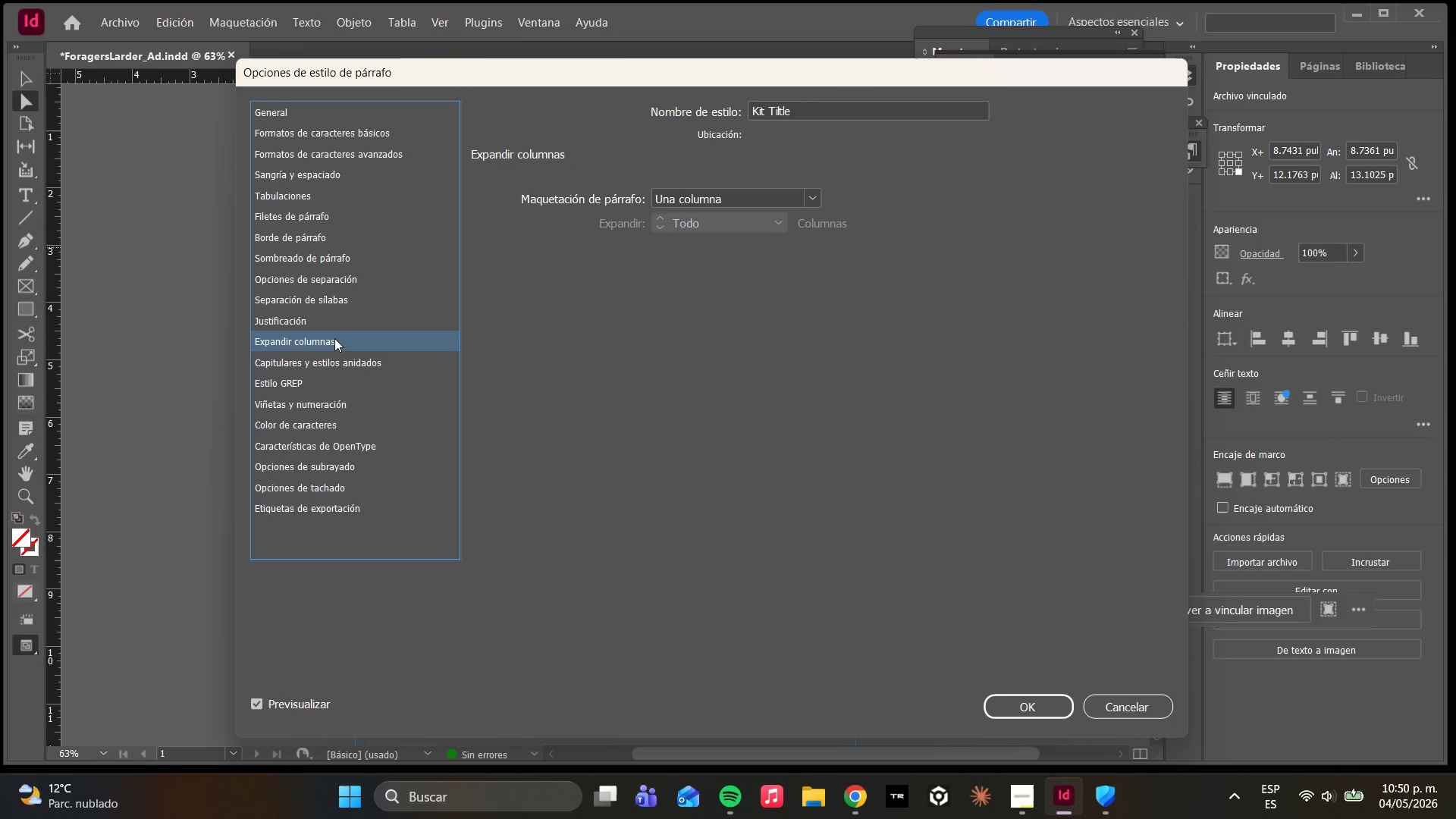 
wait(15.5)
 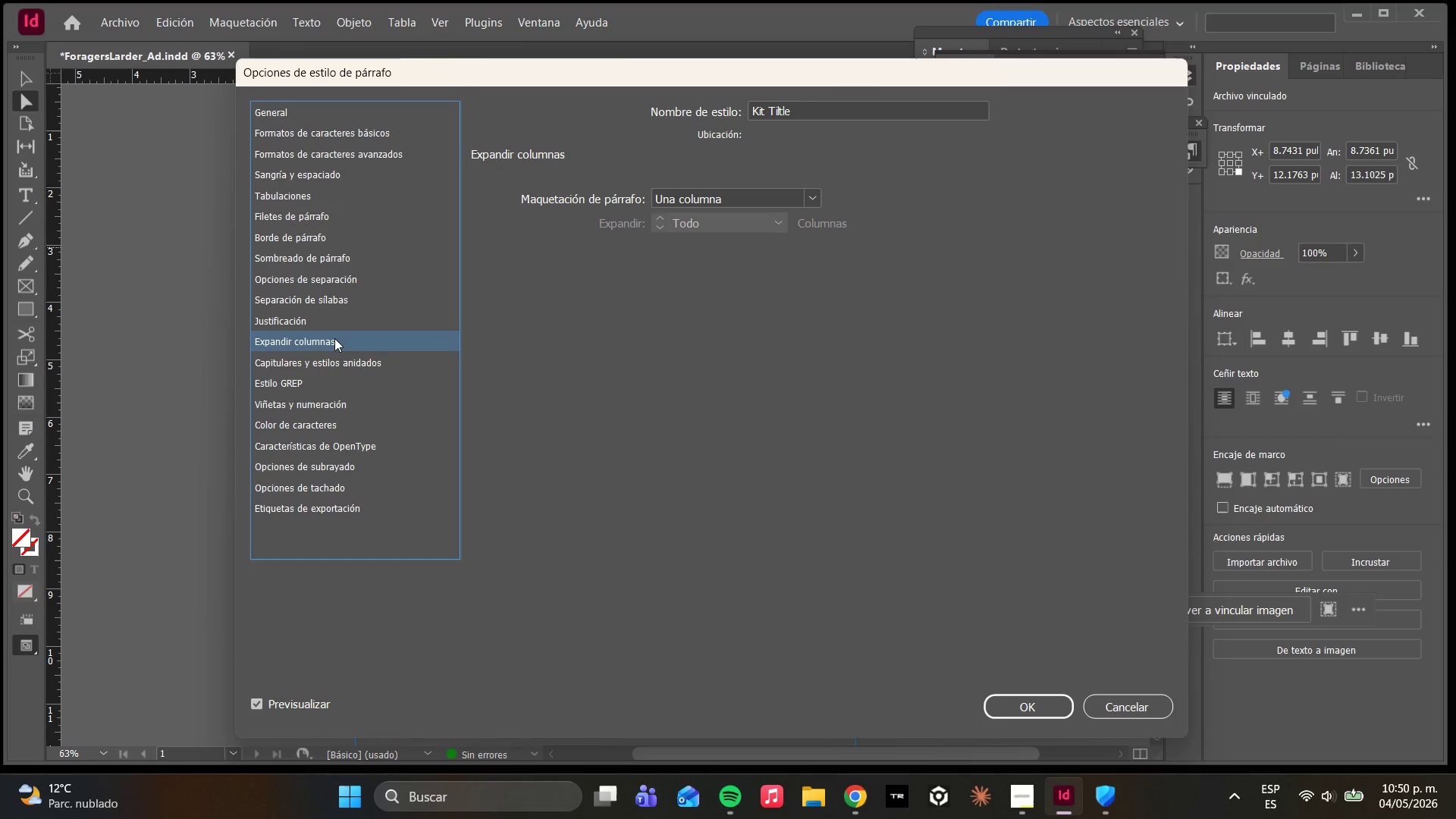 
left_click([307, 359])
 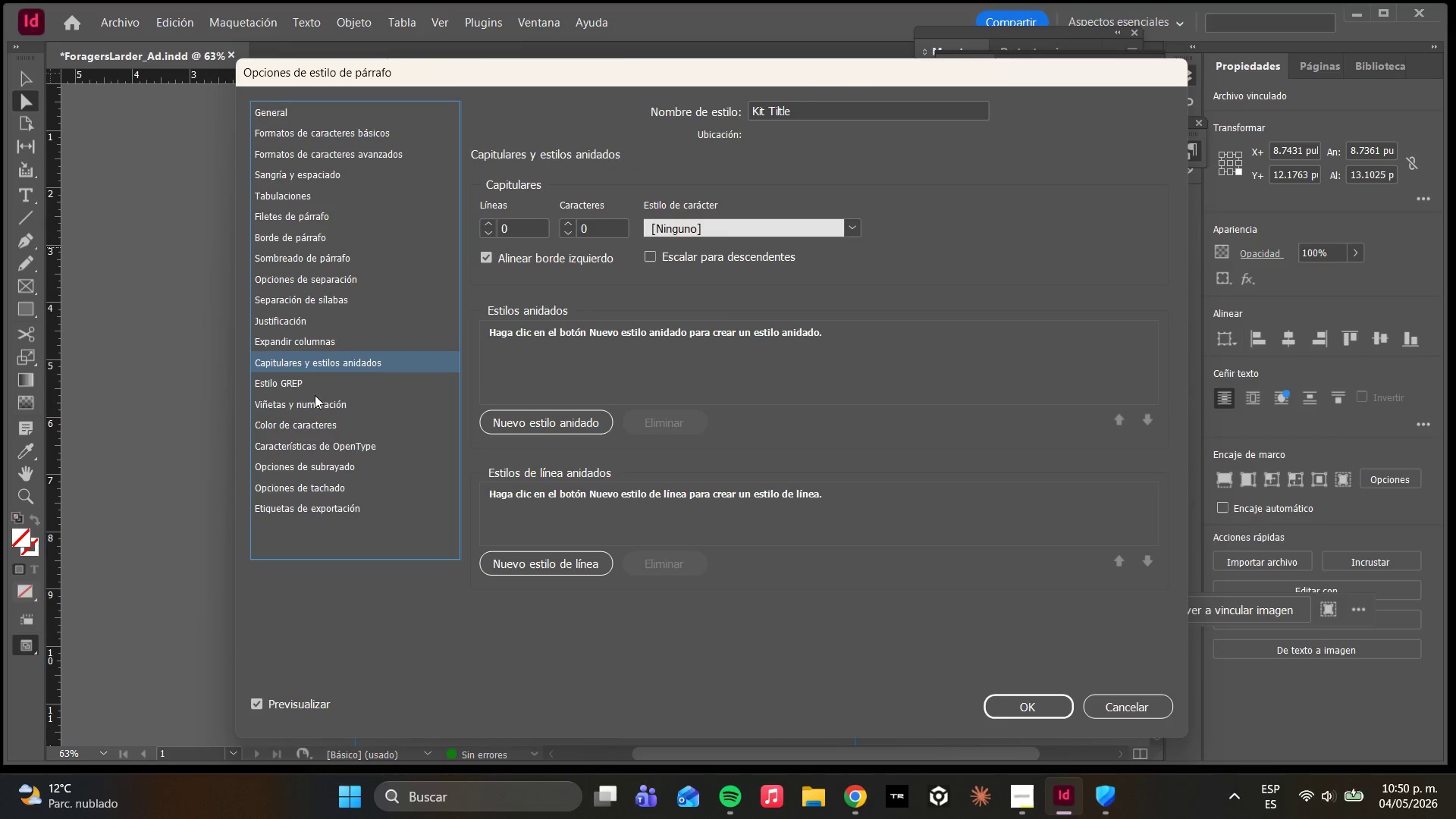 
left_click([309, 387])
 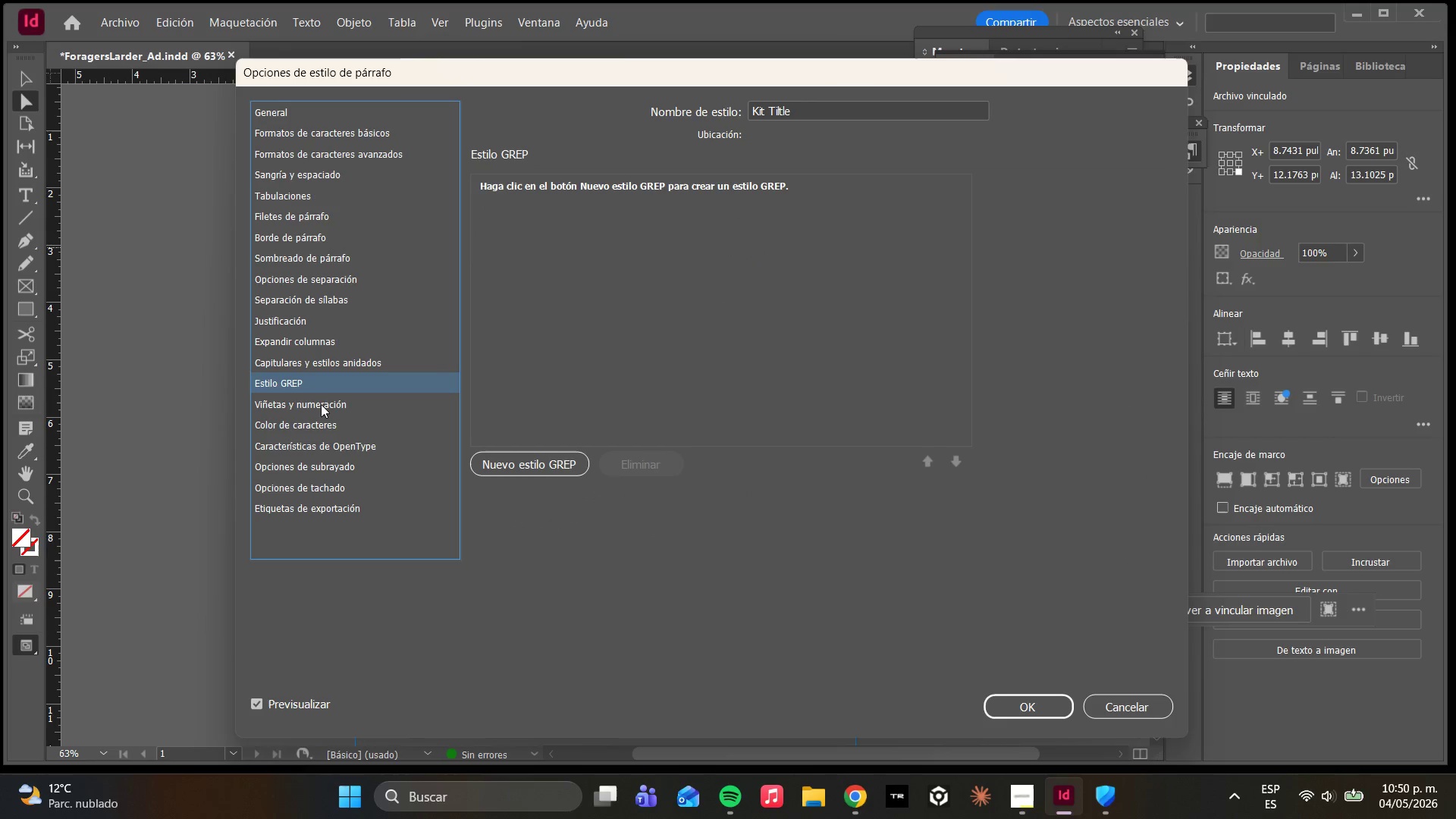 
left_click([321, 404])
 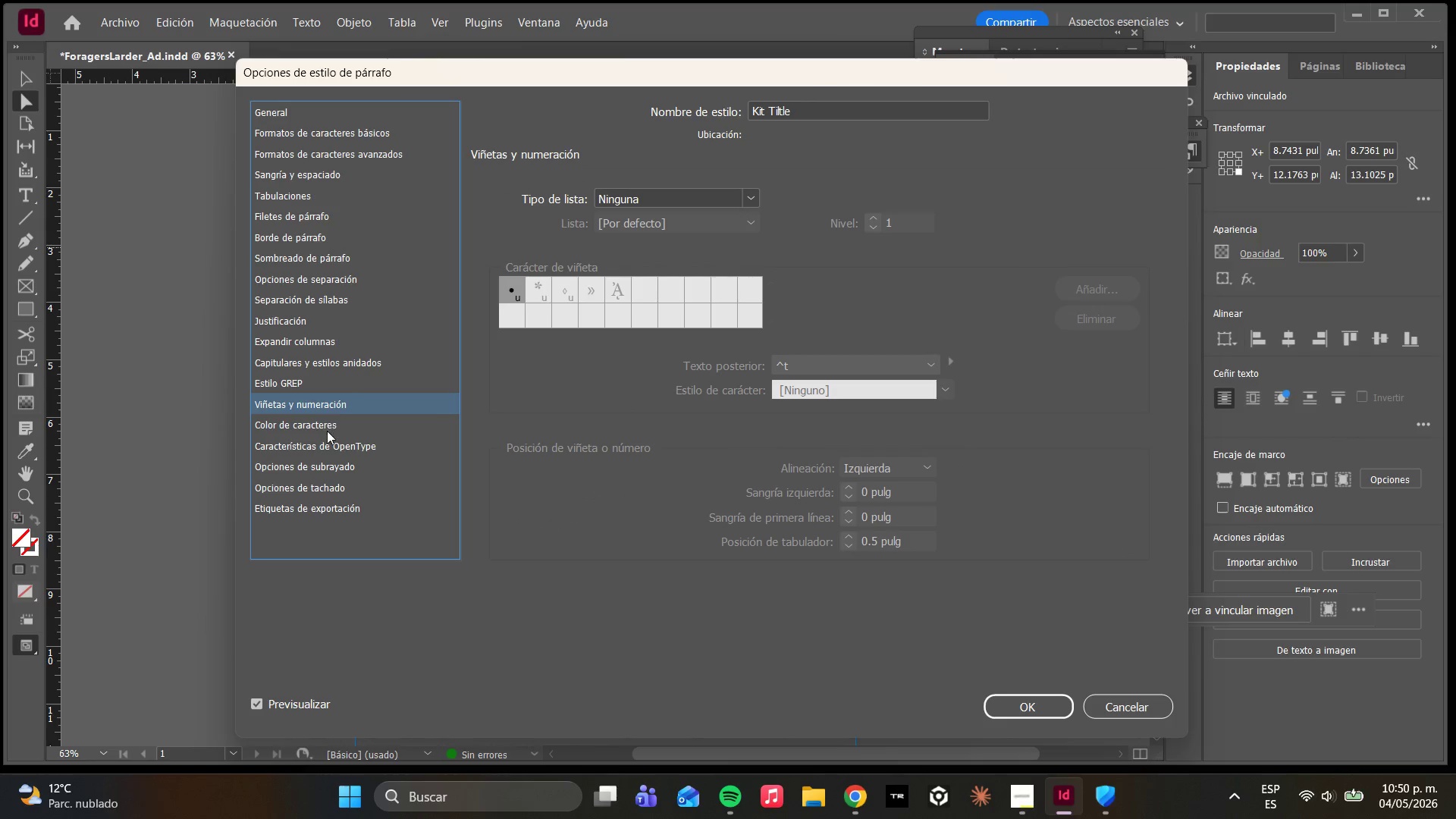 
left_click([322, 428])
 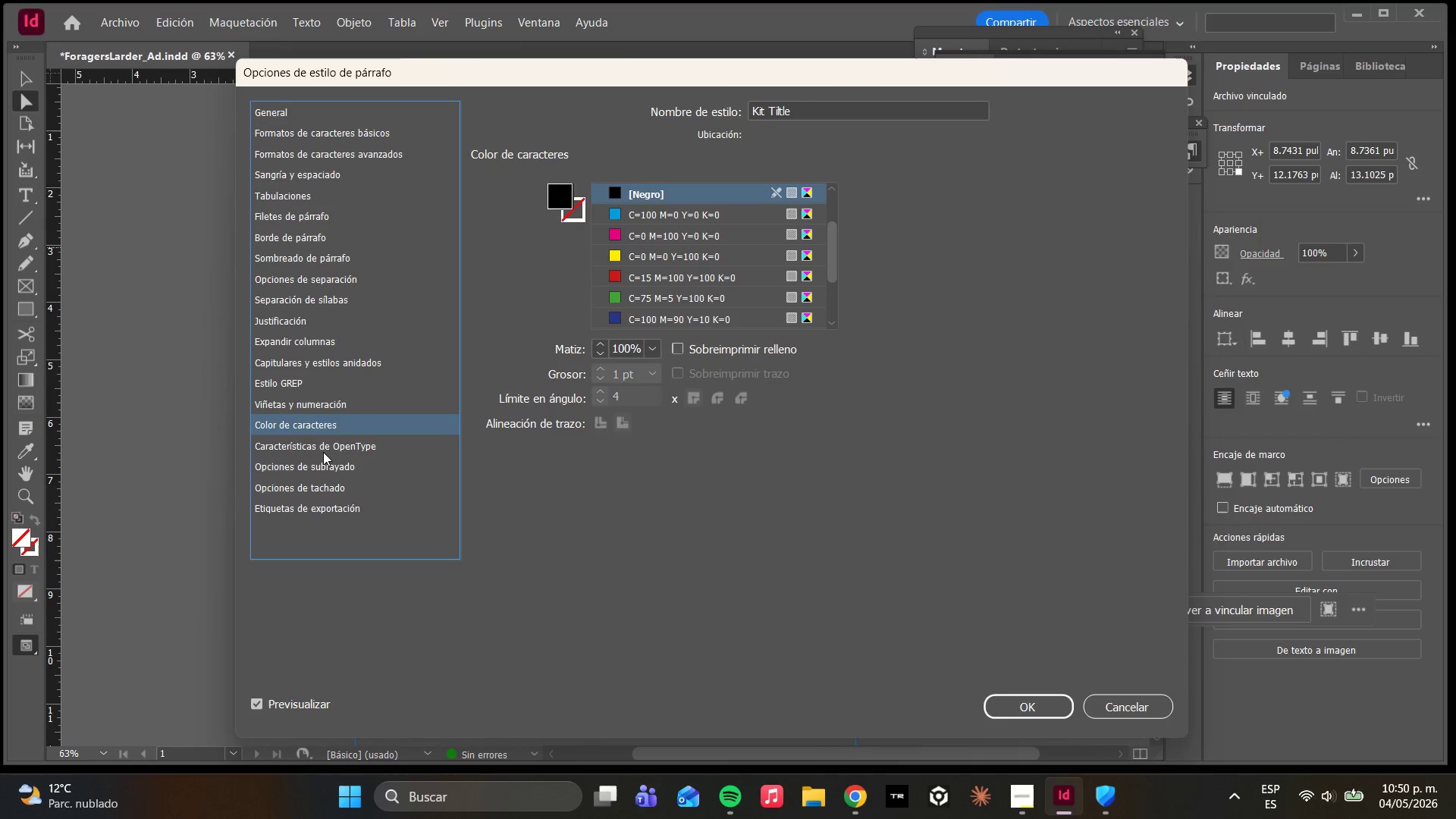 
double_click([322, 443])
 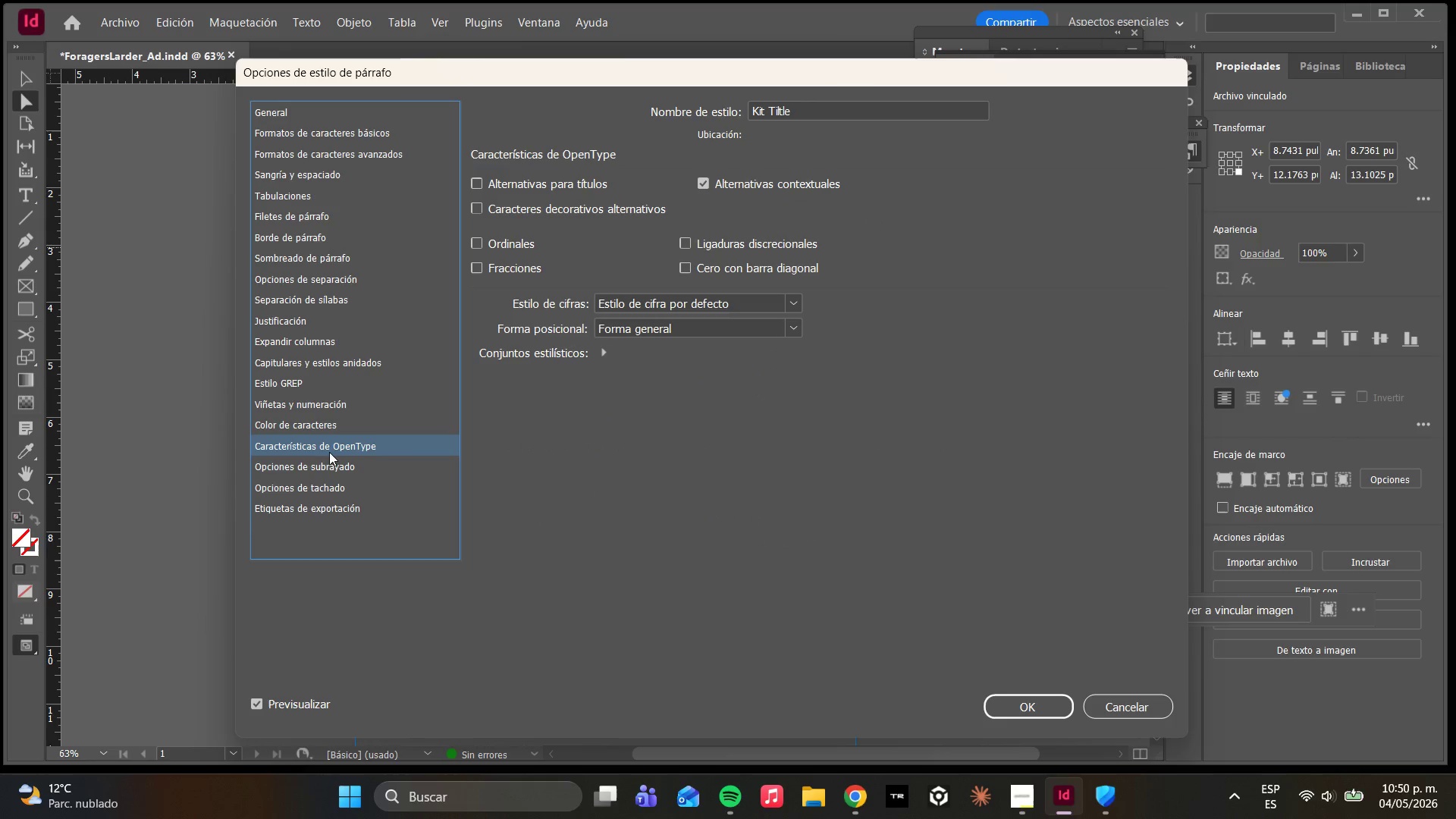 
left_click([329, 453])
 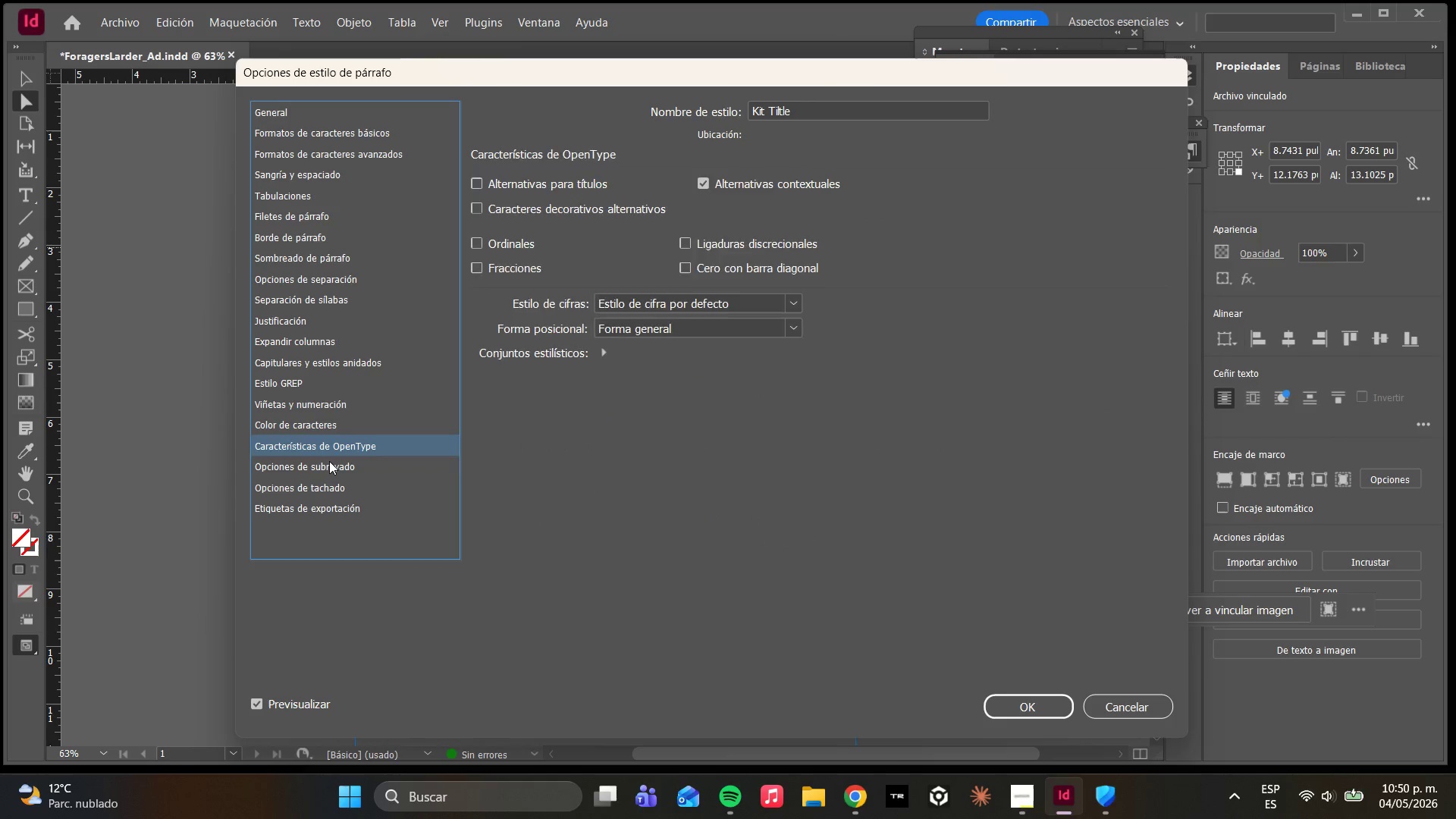 
double_click([329, 461])
 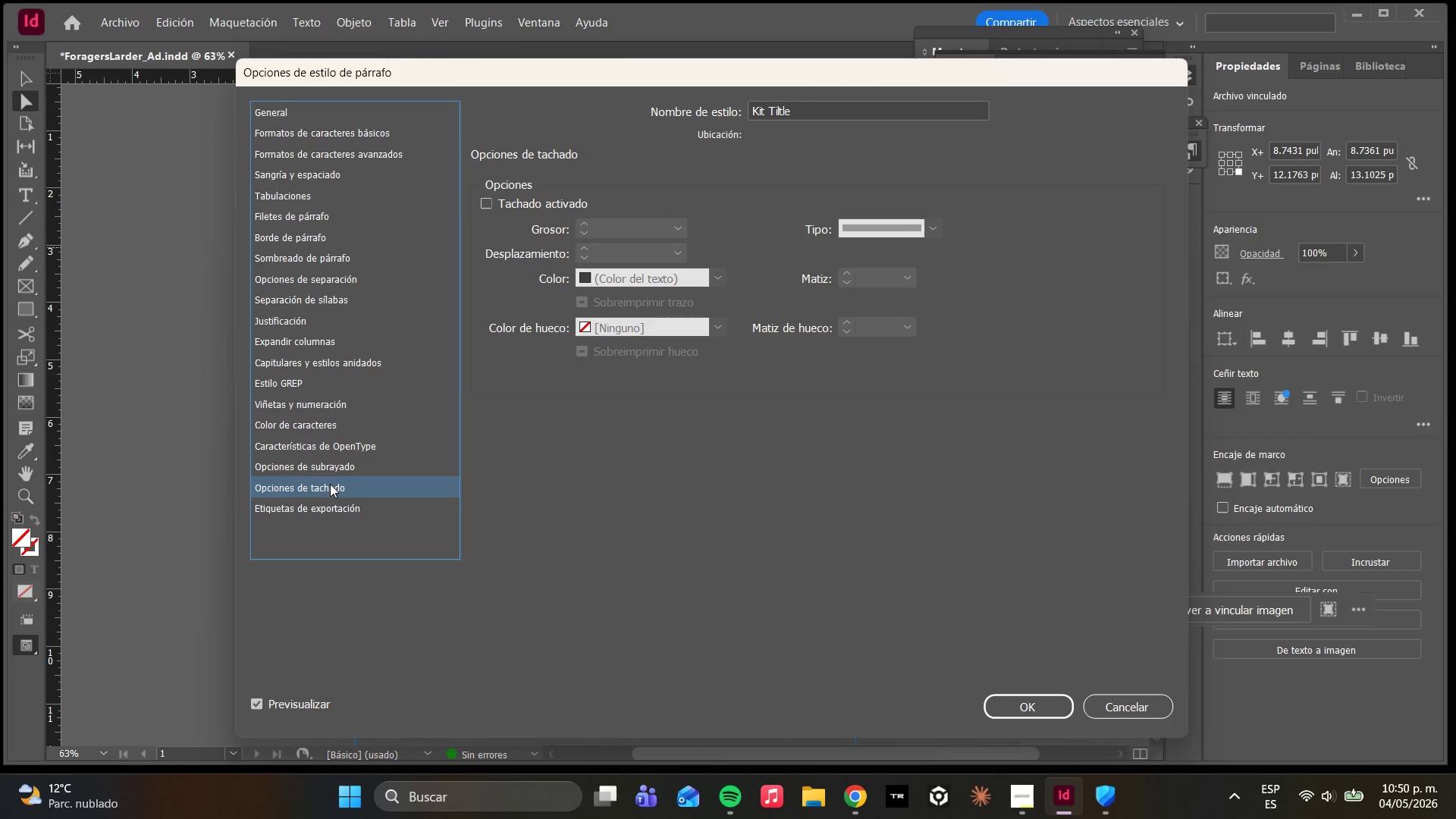 
left_click([340, 510])
 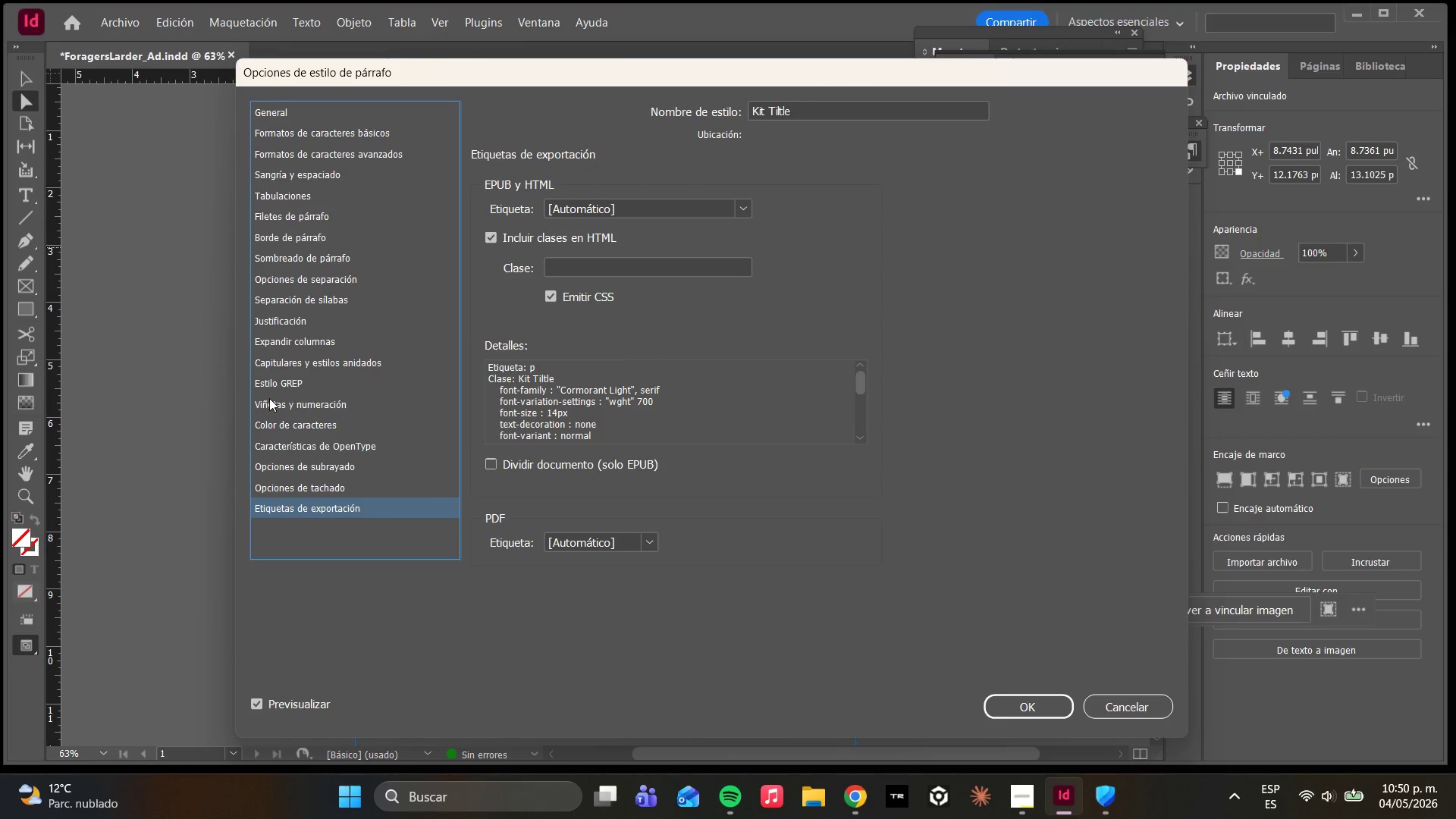 
left_click([283, 431])
 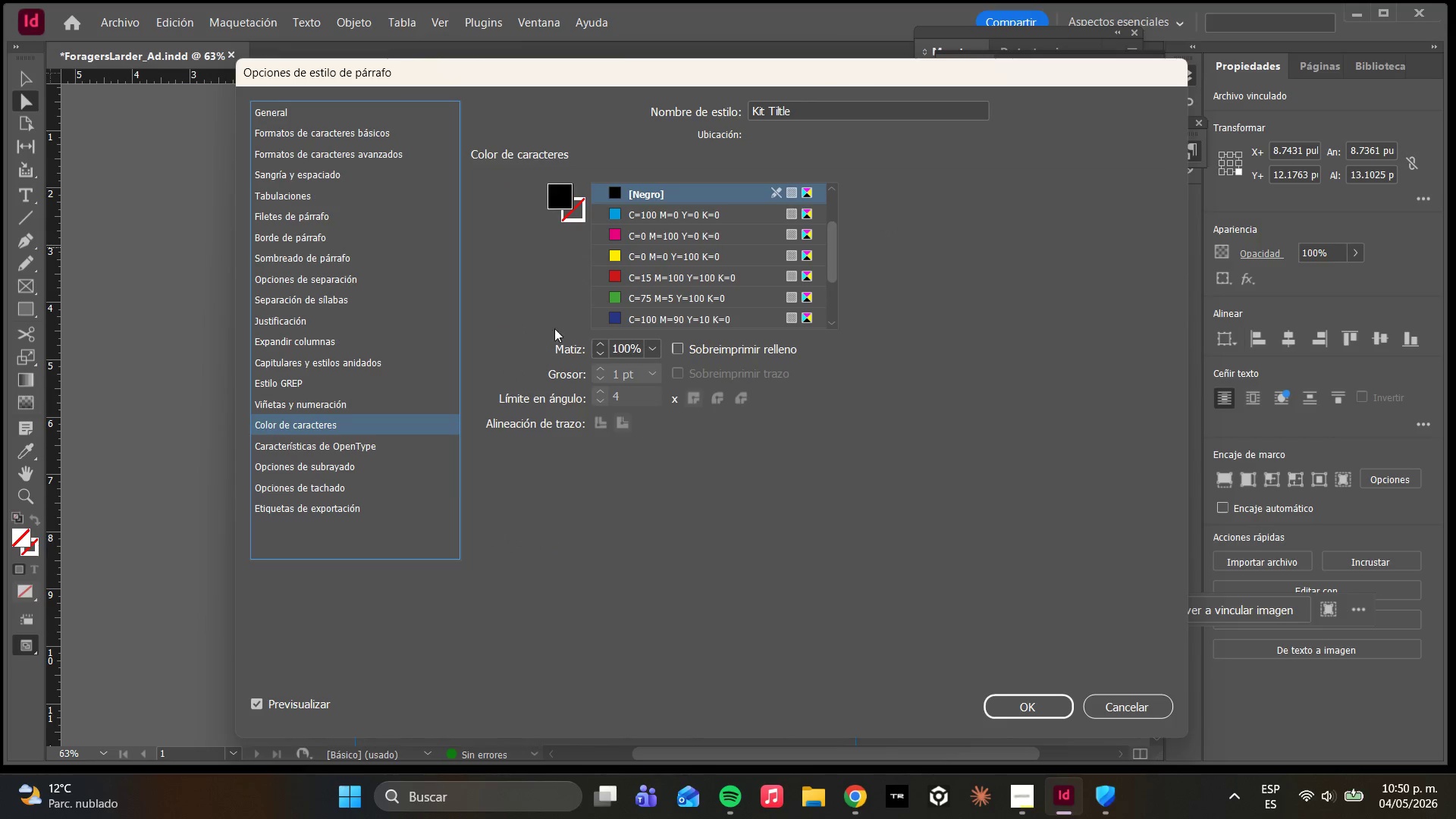 
scroll: coordinate [631, 300], scroll_direction: down, amount: 6.0
 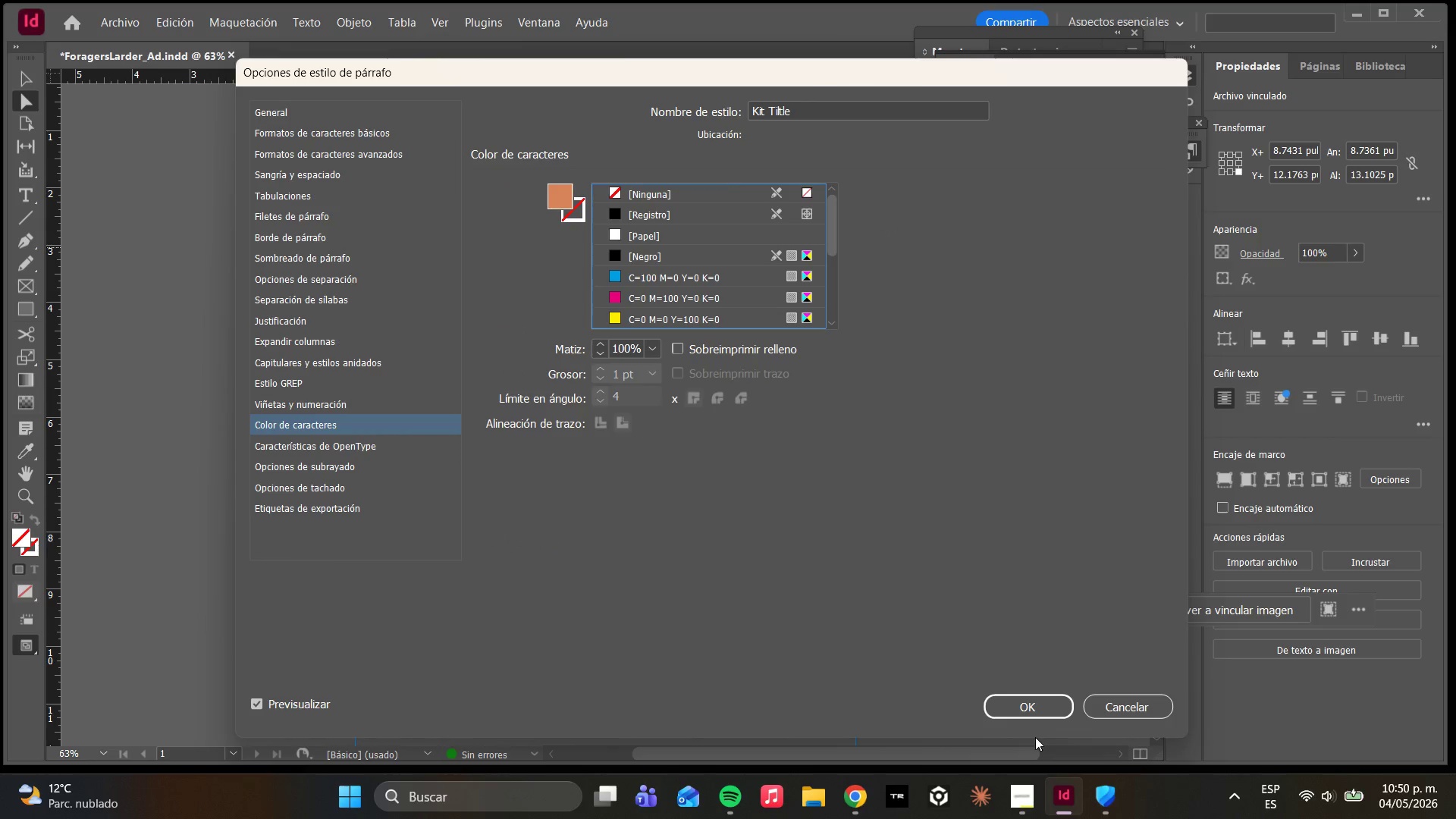 
left_click([1031, 714])
 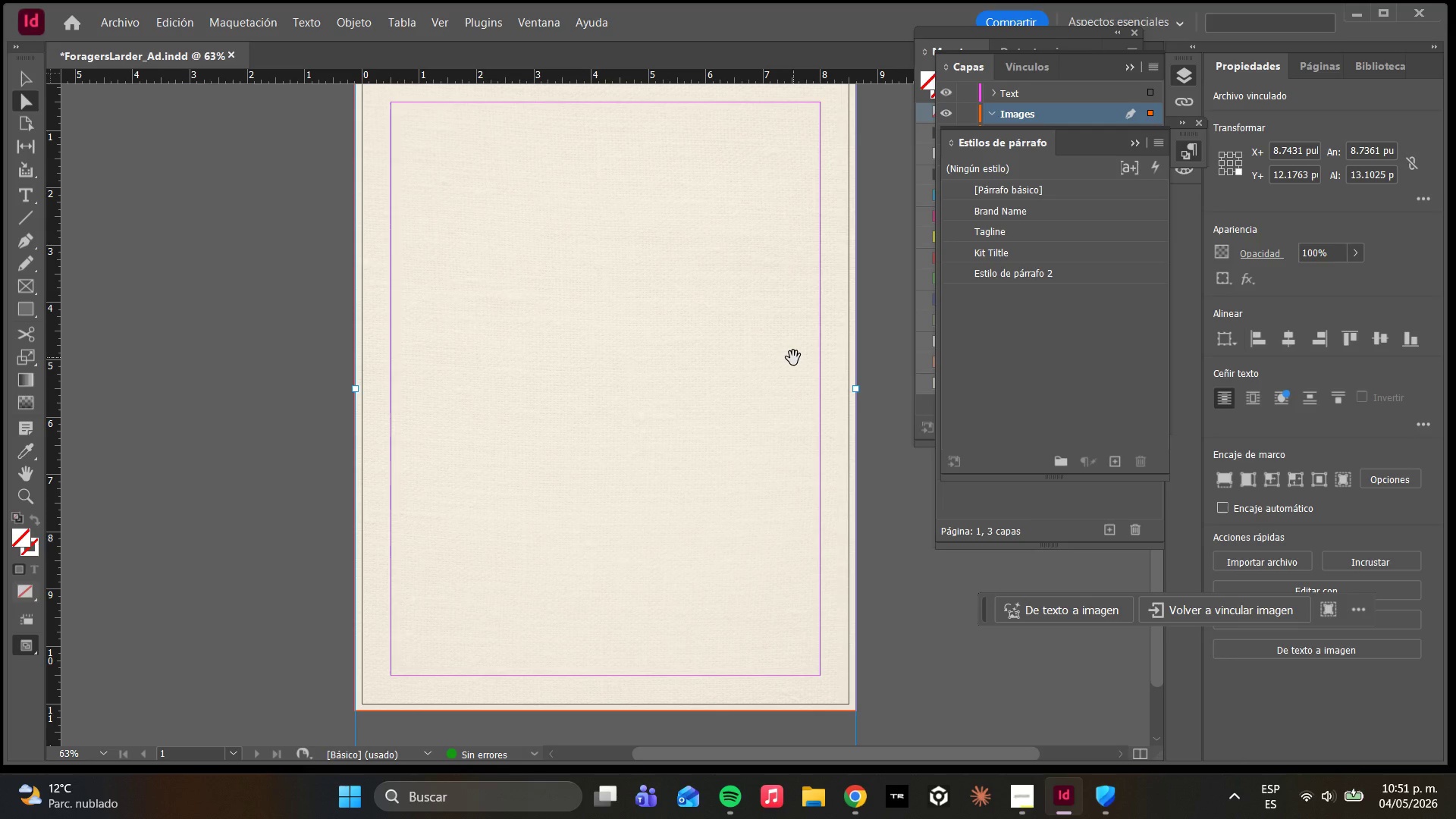 
wait(17.72)
 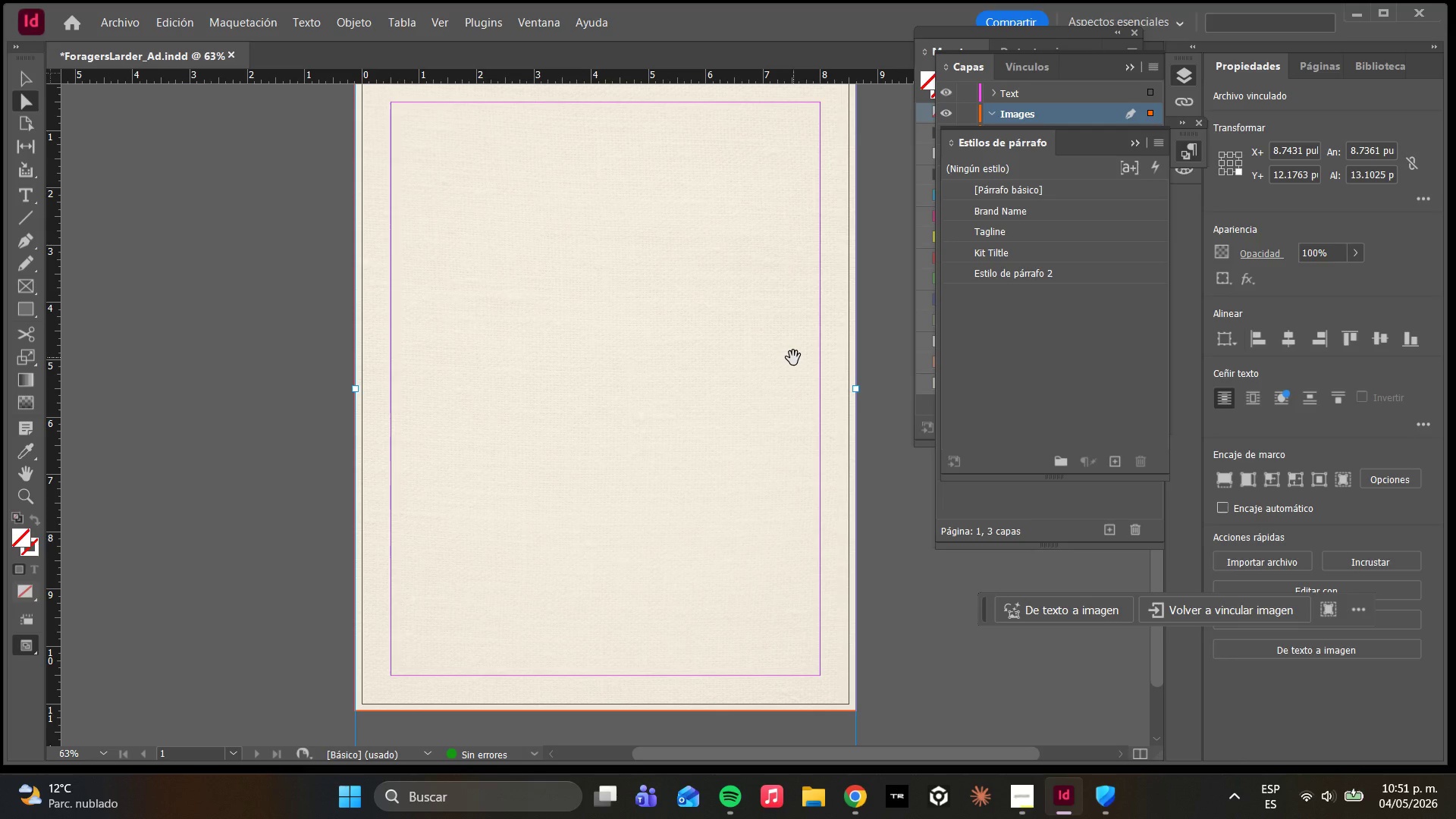 
left_click([1114, 466])
 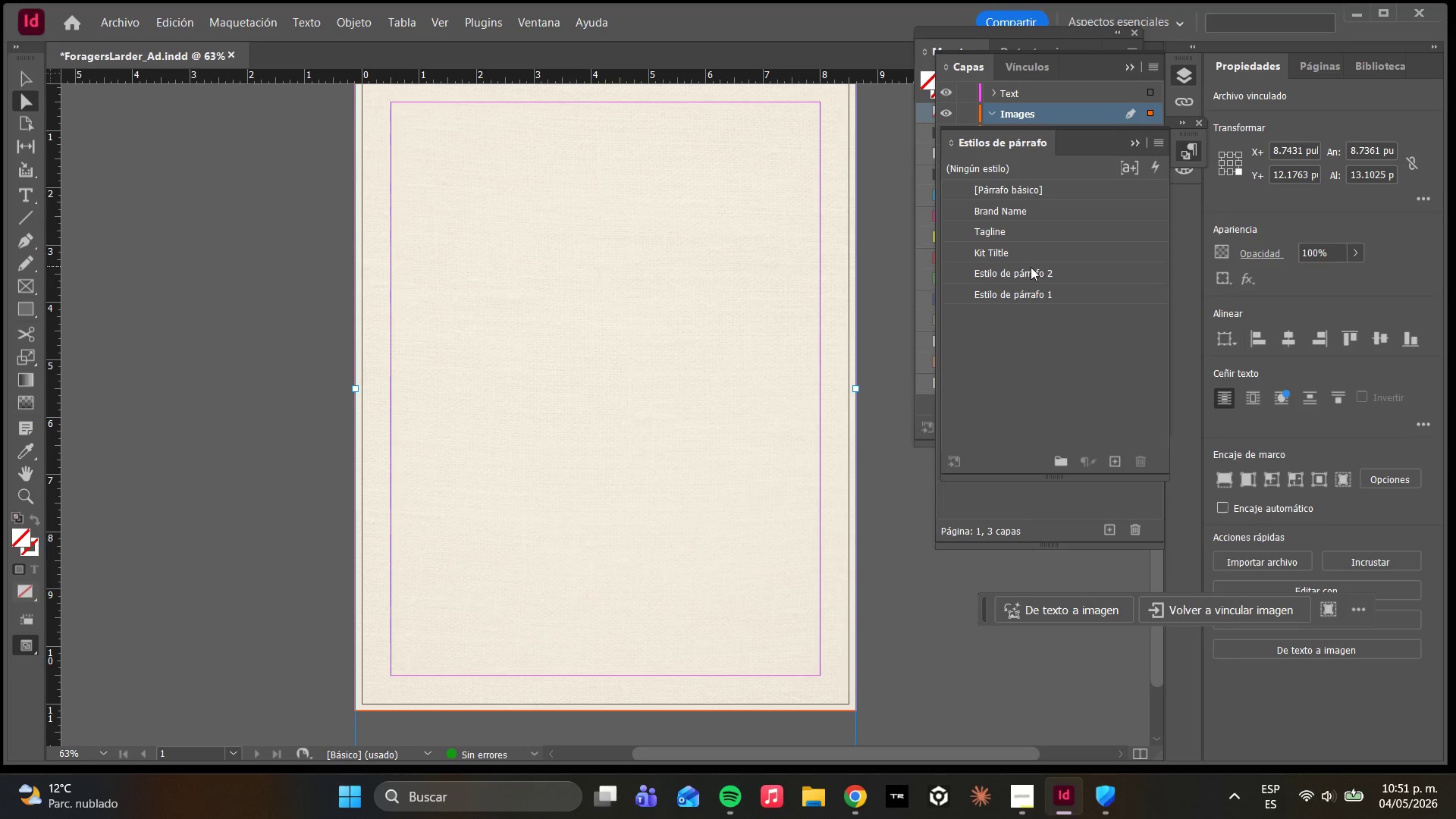 
double_click([1030, 271])
 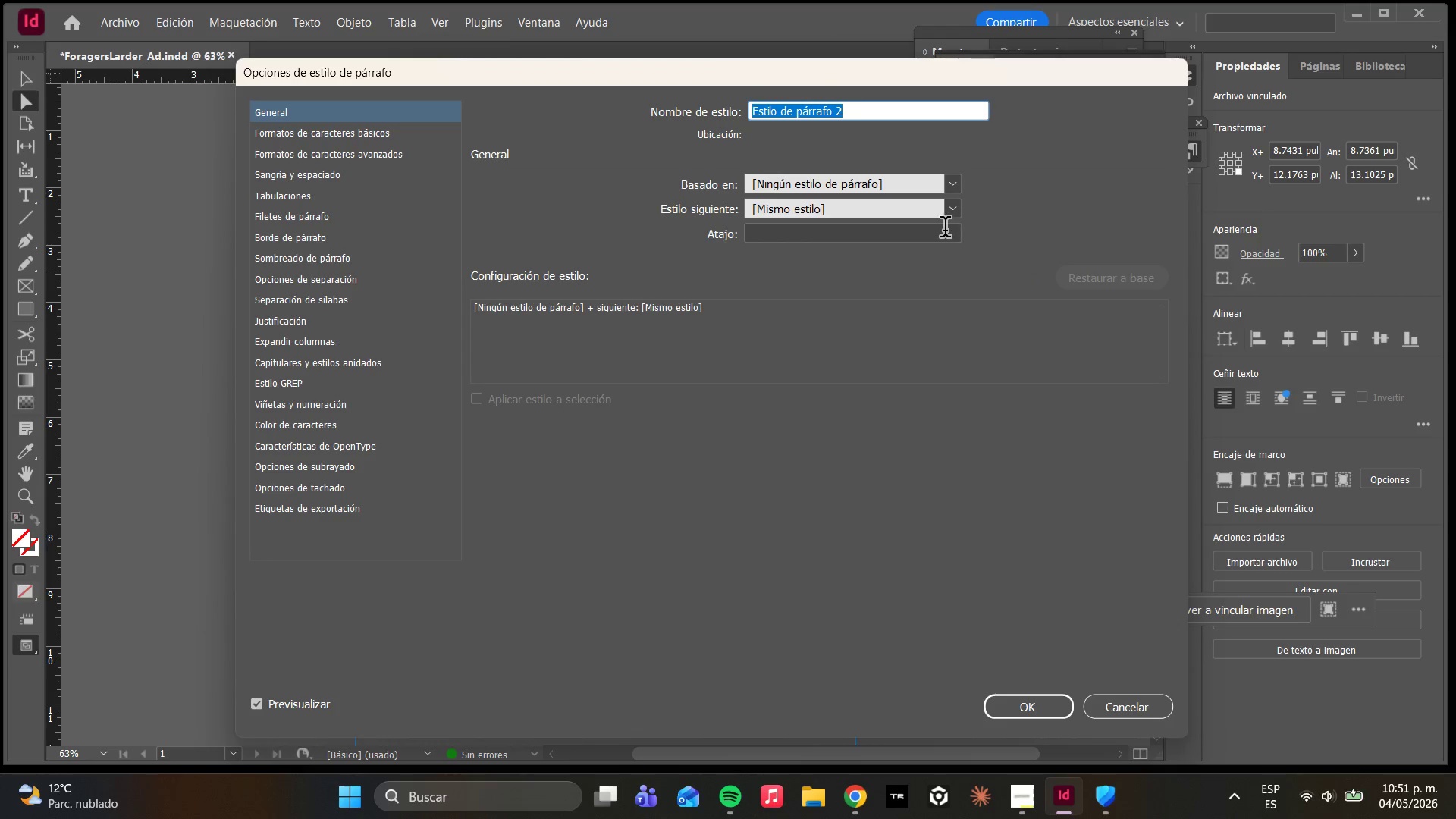 
type(Body Text)
 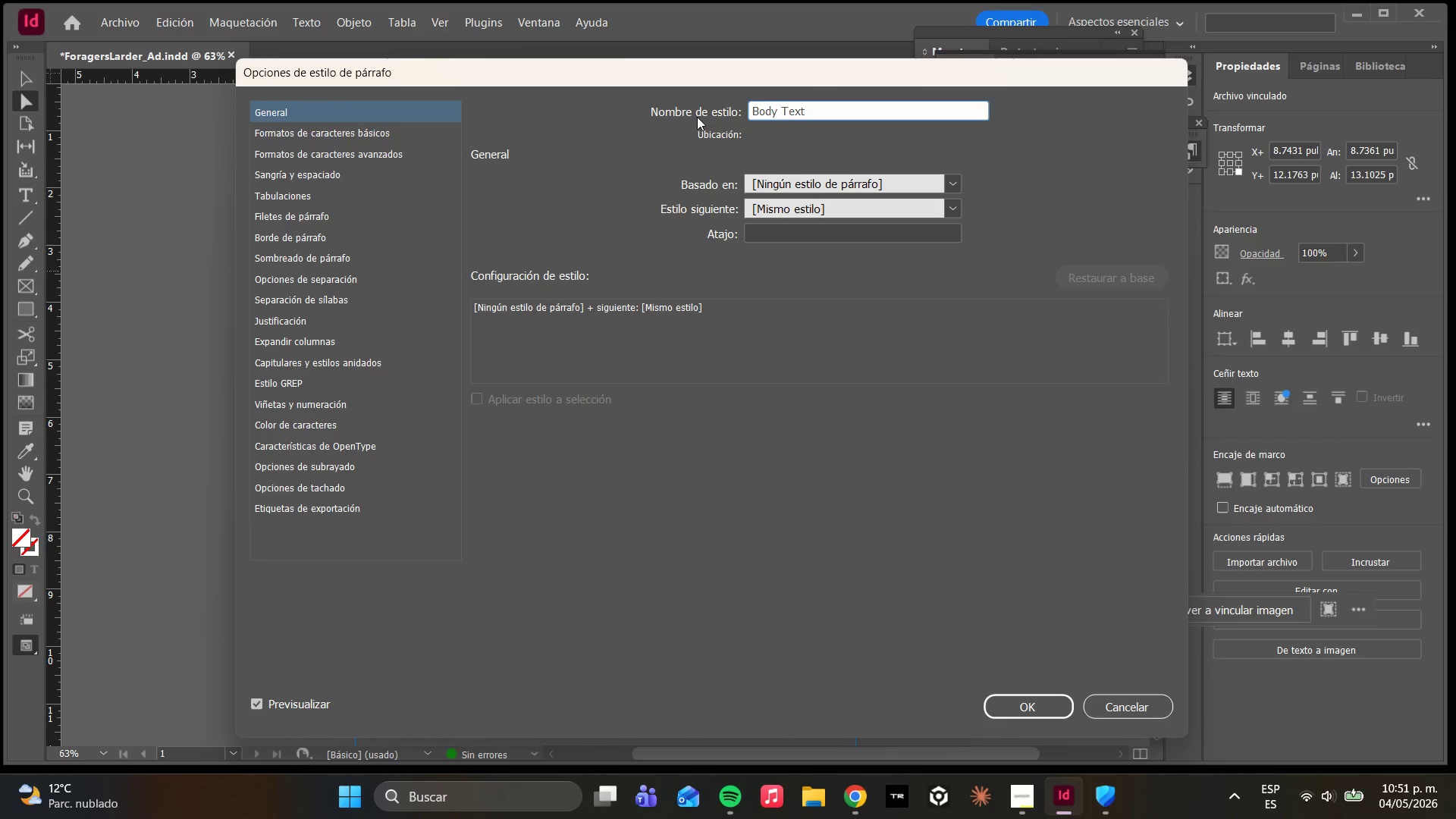 
left_click([298, 129])
 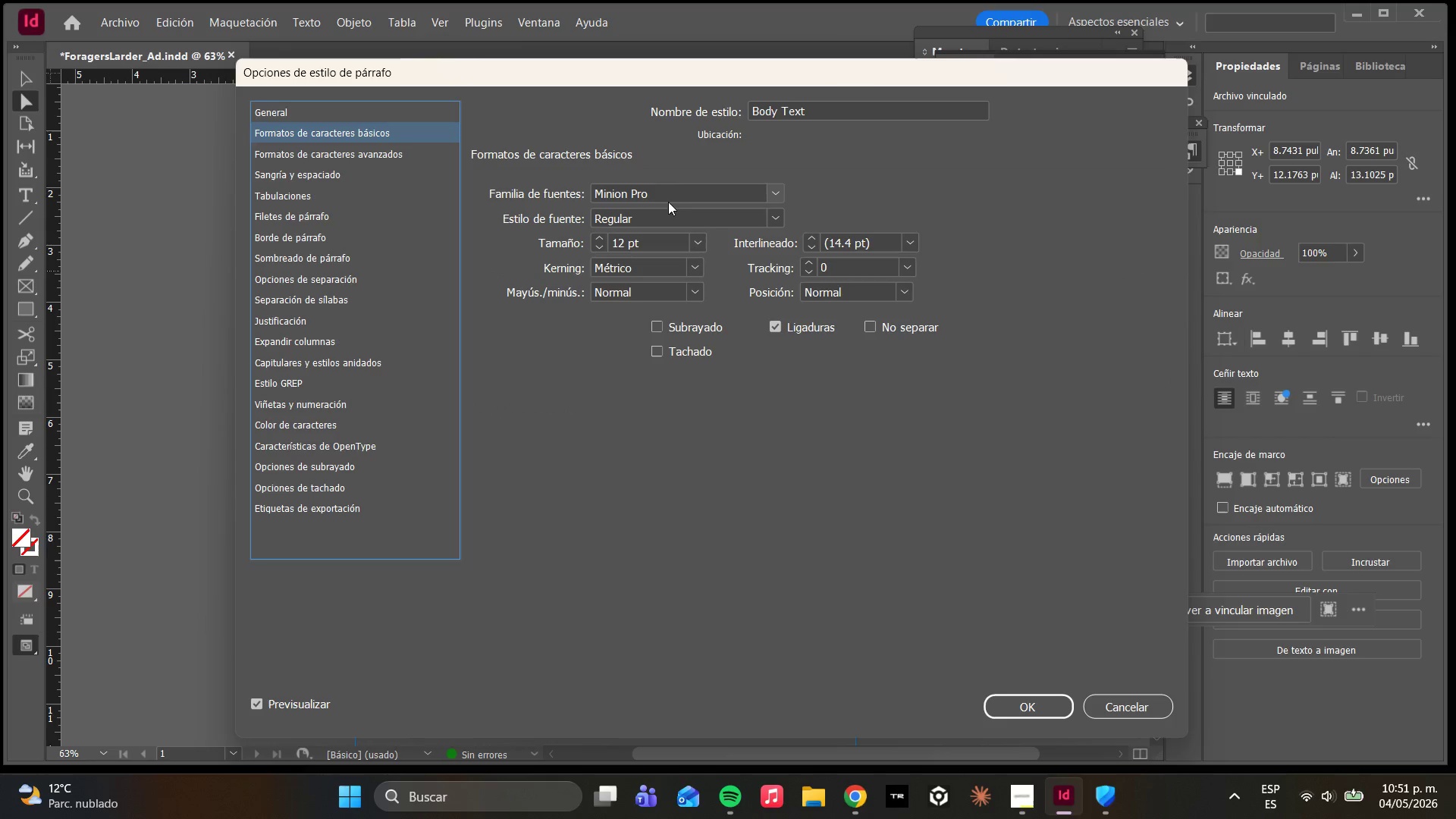 
left_click_drag(start_coordinate=[661, 197], to_coordinate=[550, 185])
 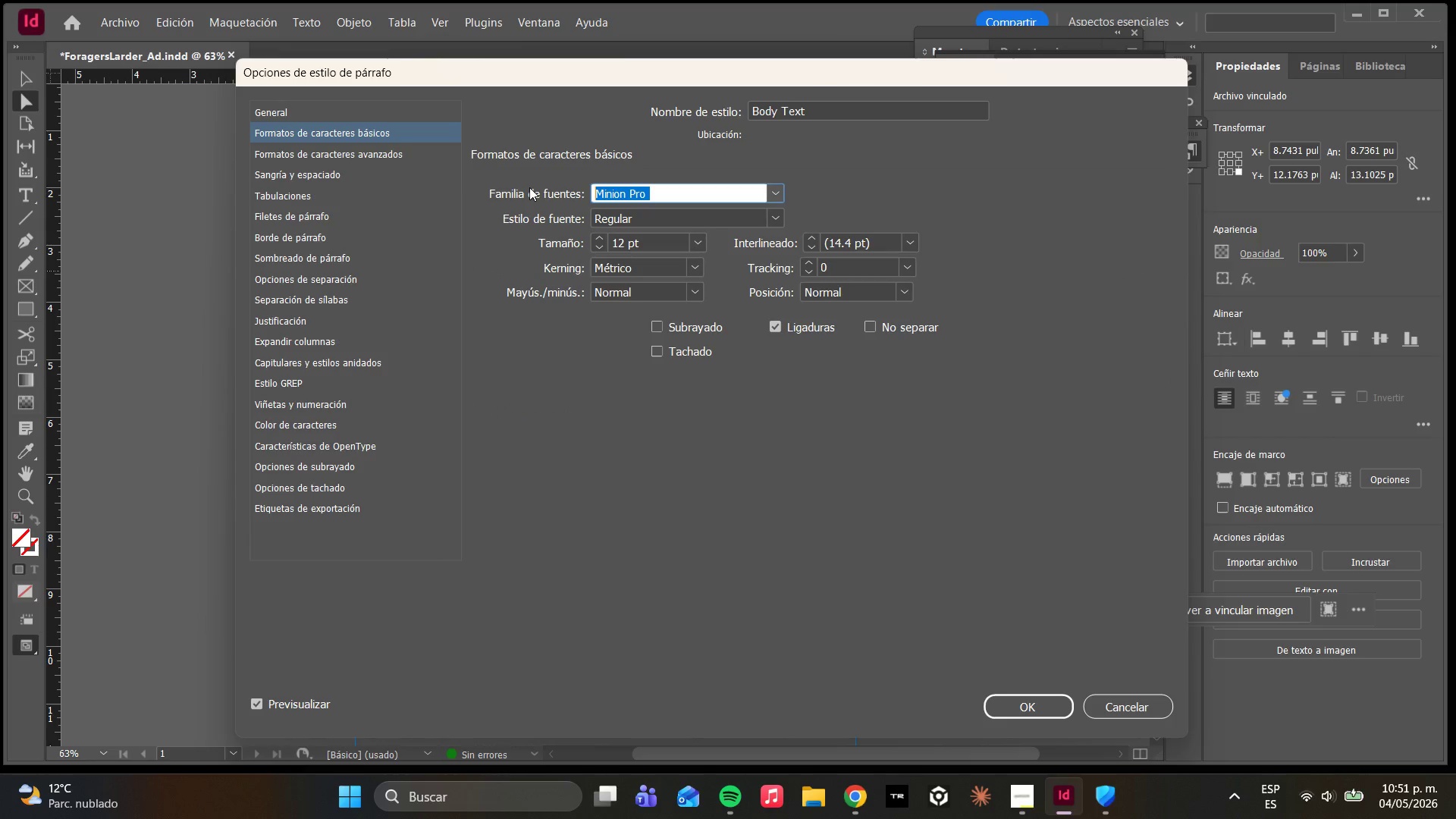 
type(dm)
 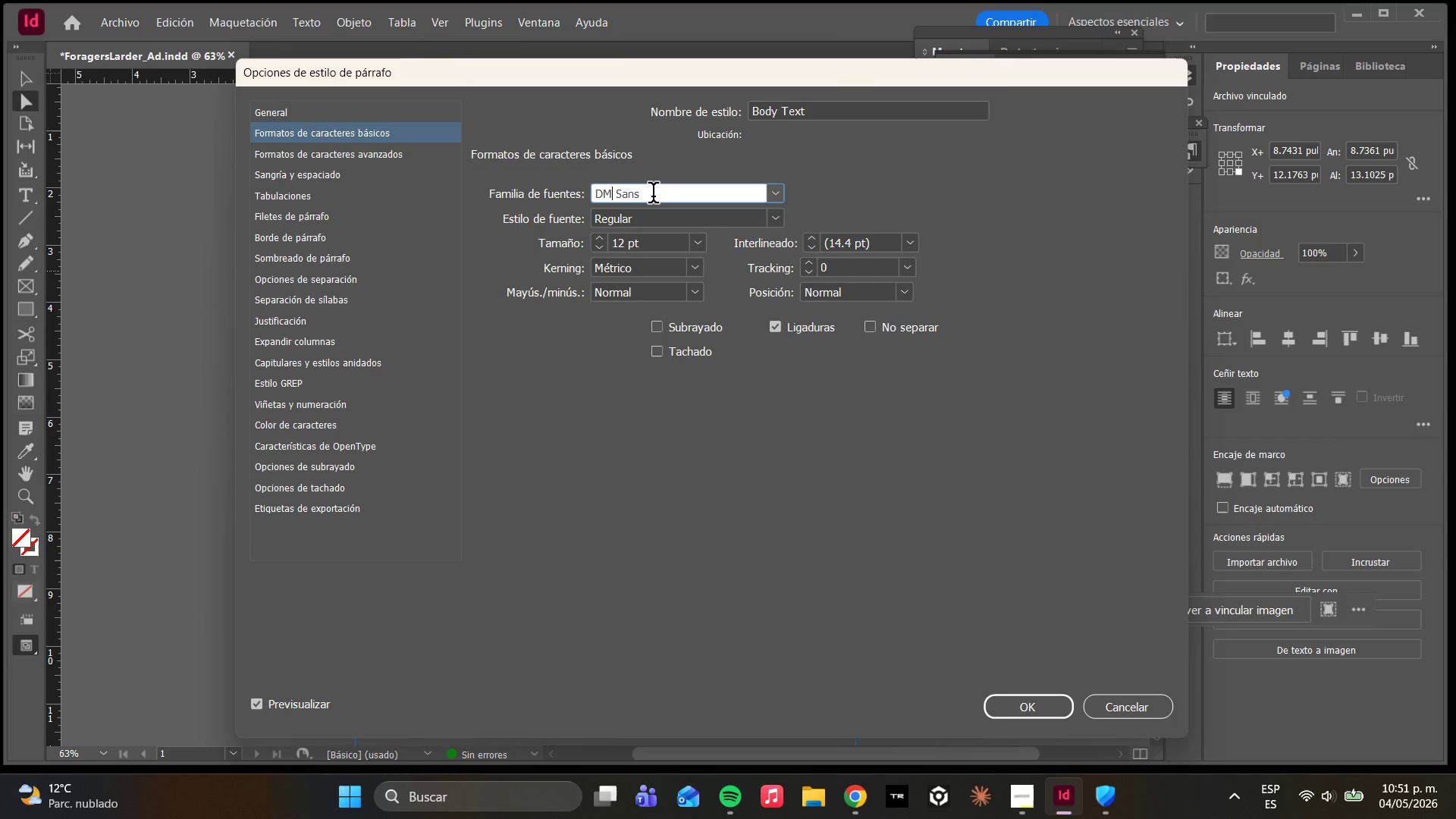 
wait(5.72)
 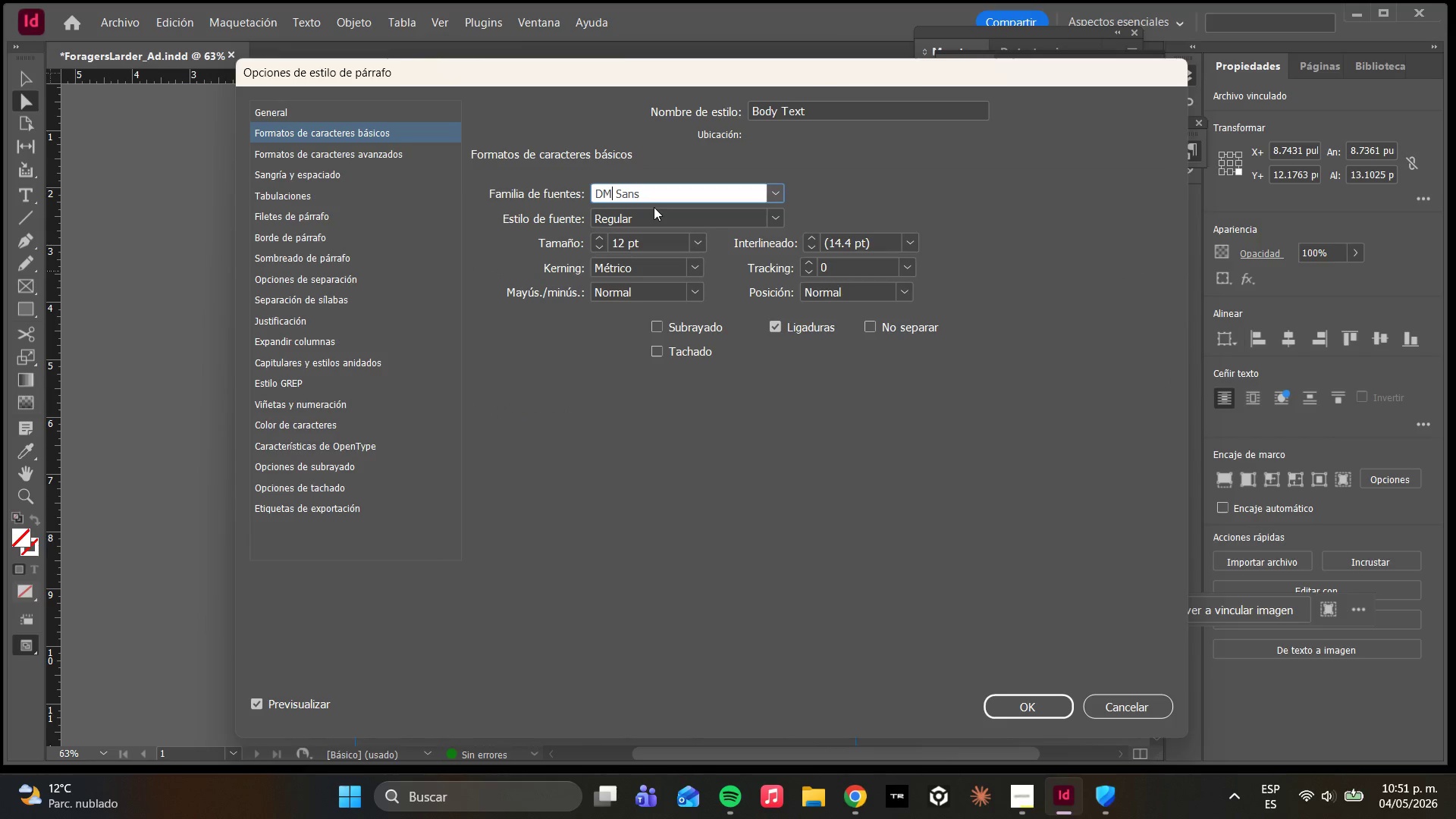 
type(sa)
 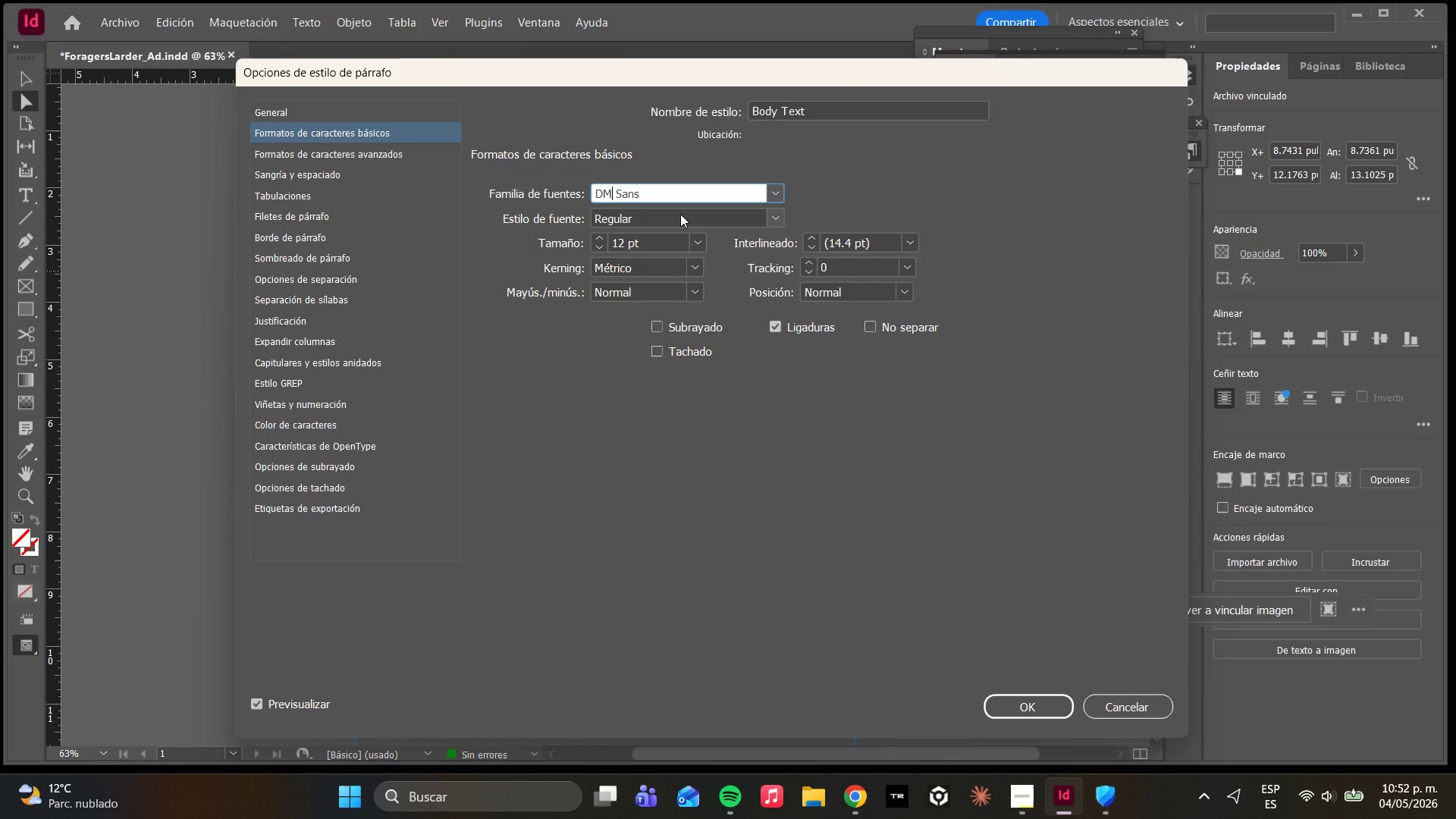 
wait(37.78)
 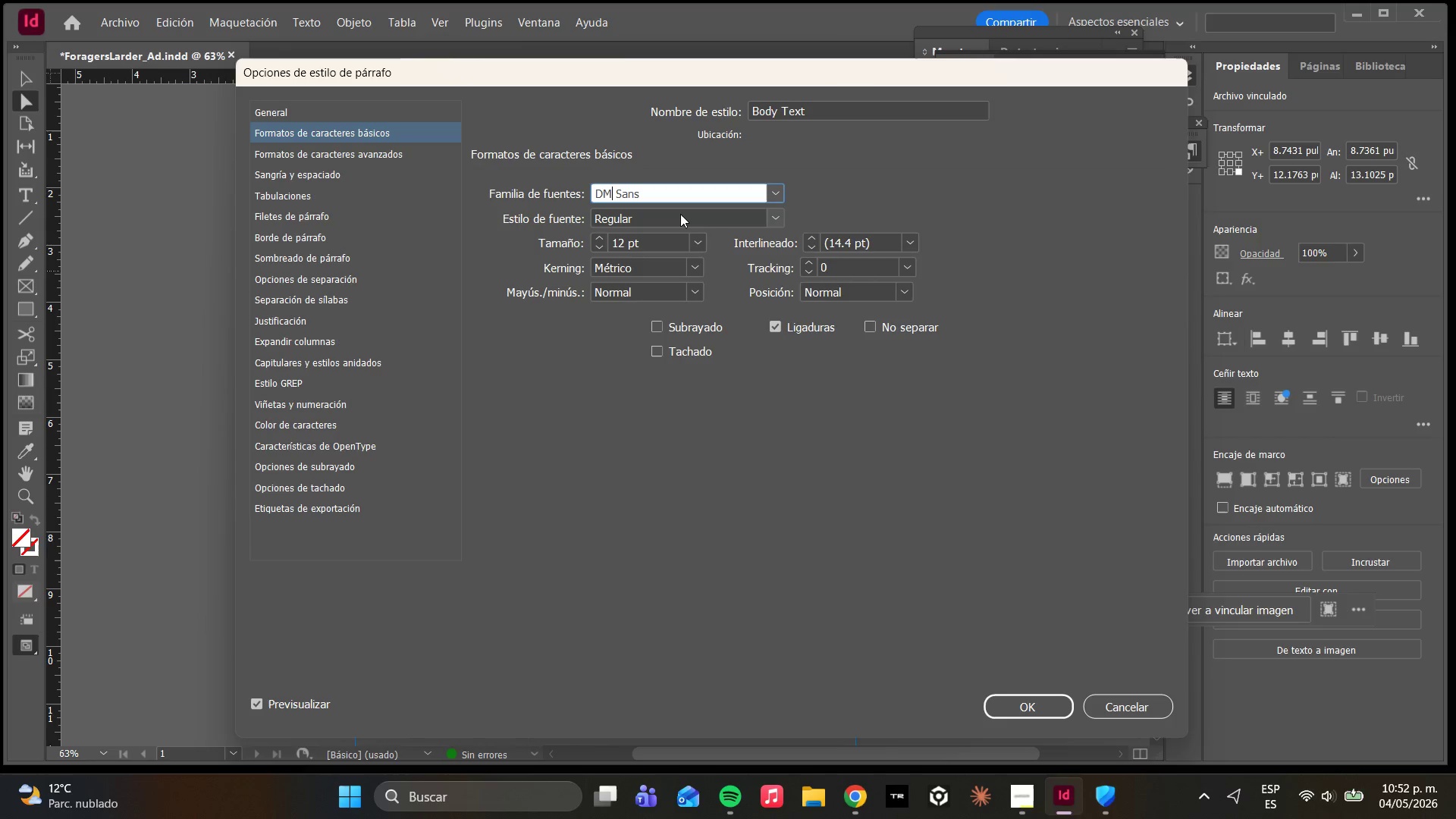 
left_click([690, 243])
 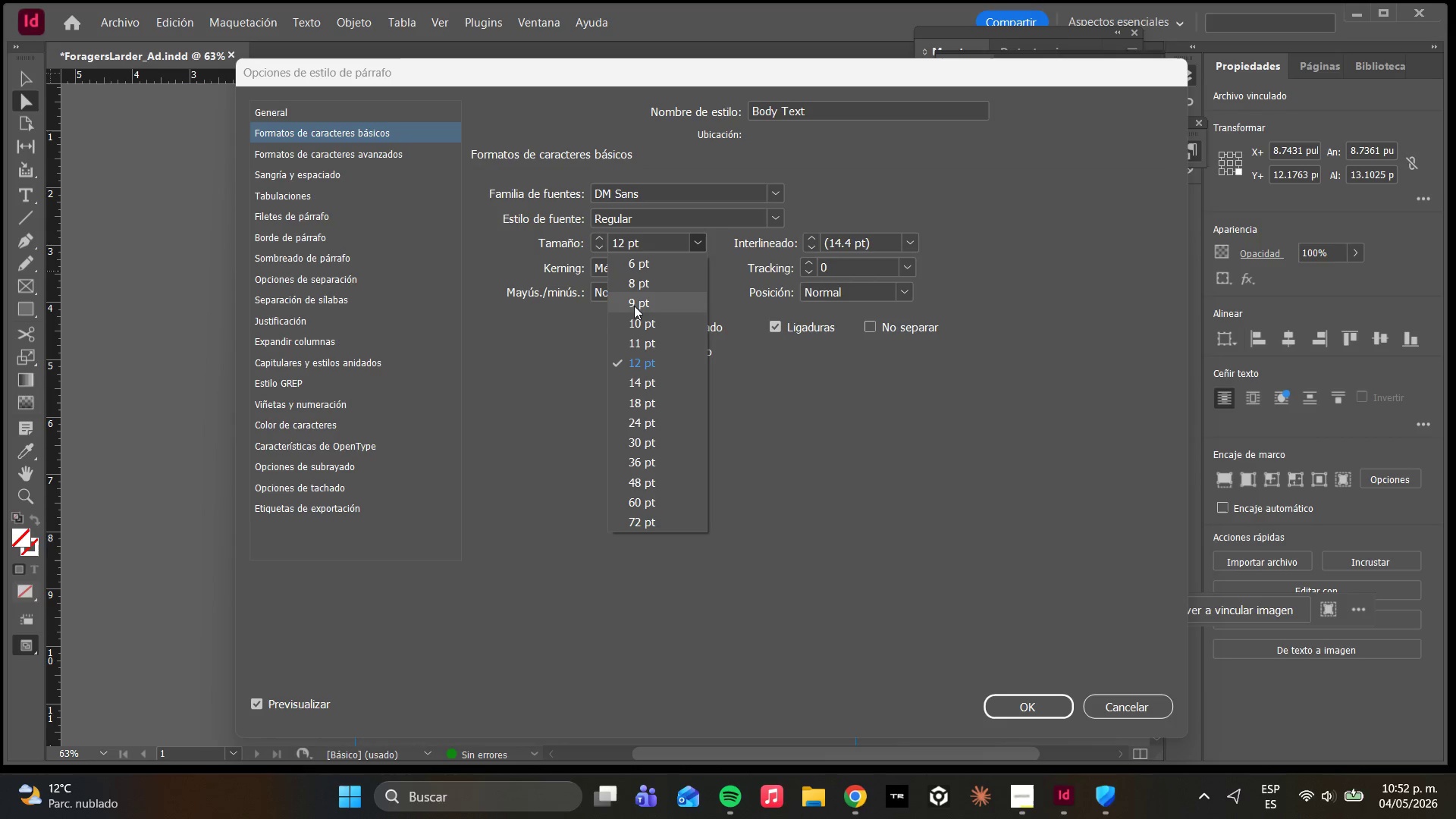 
left_click([634, 306])
 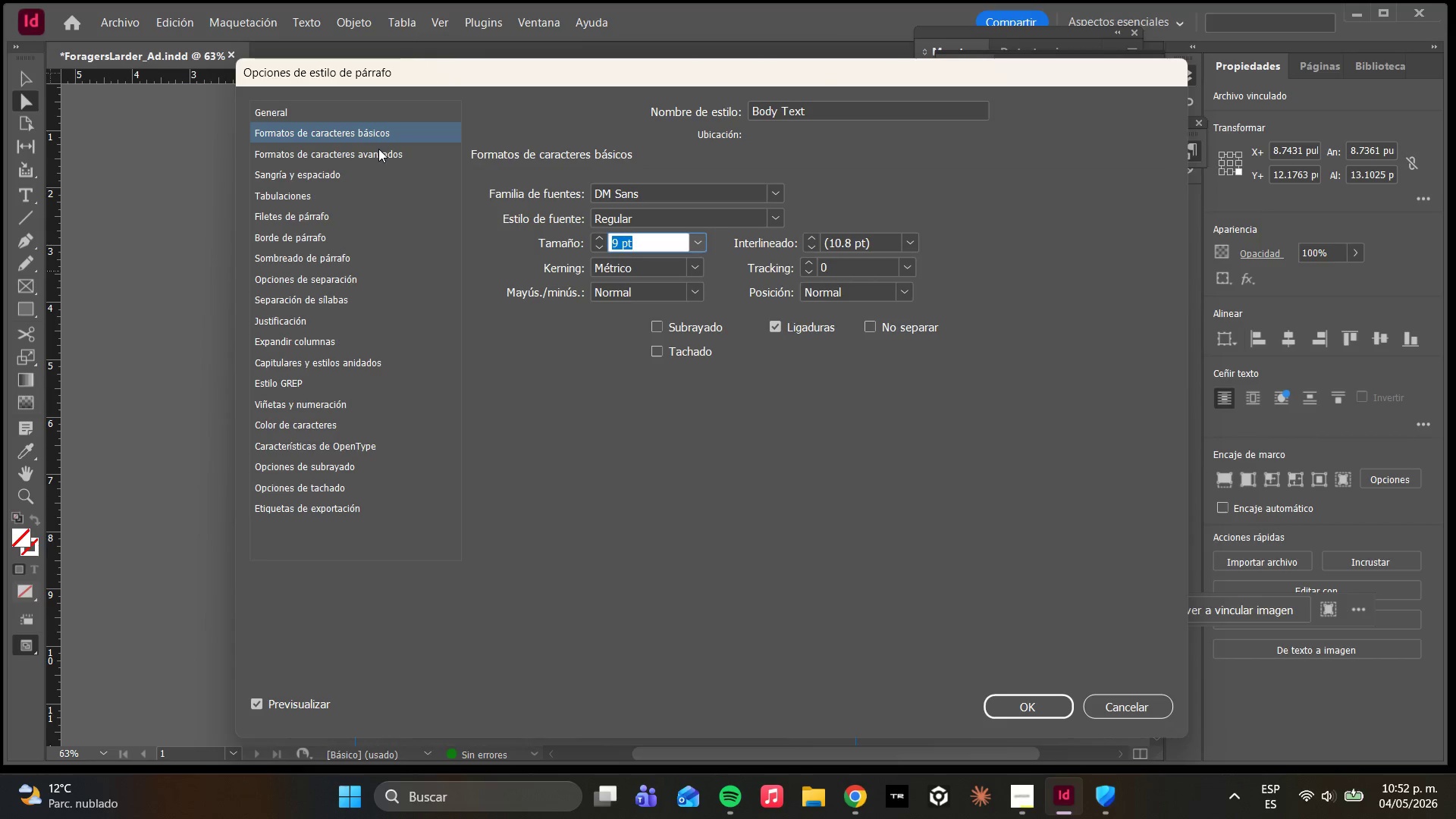 
wait(5.39)
 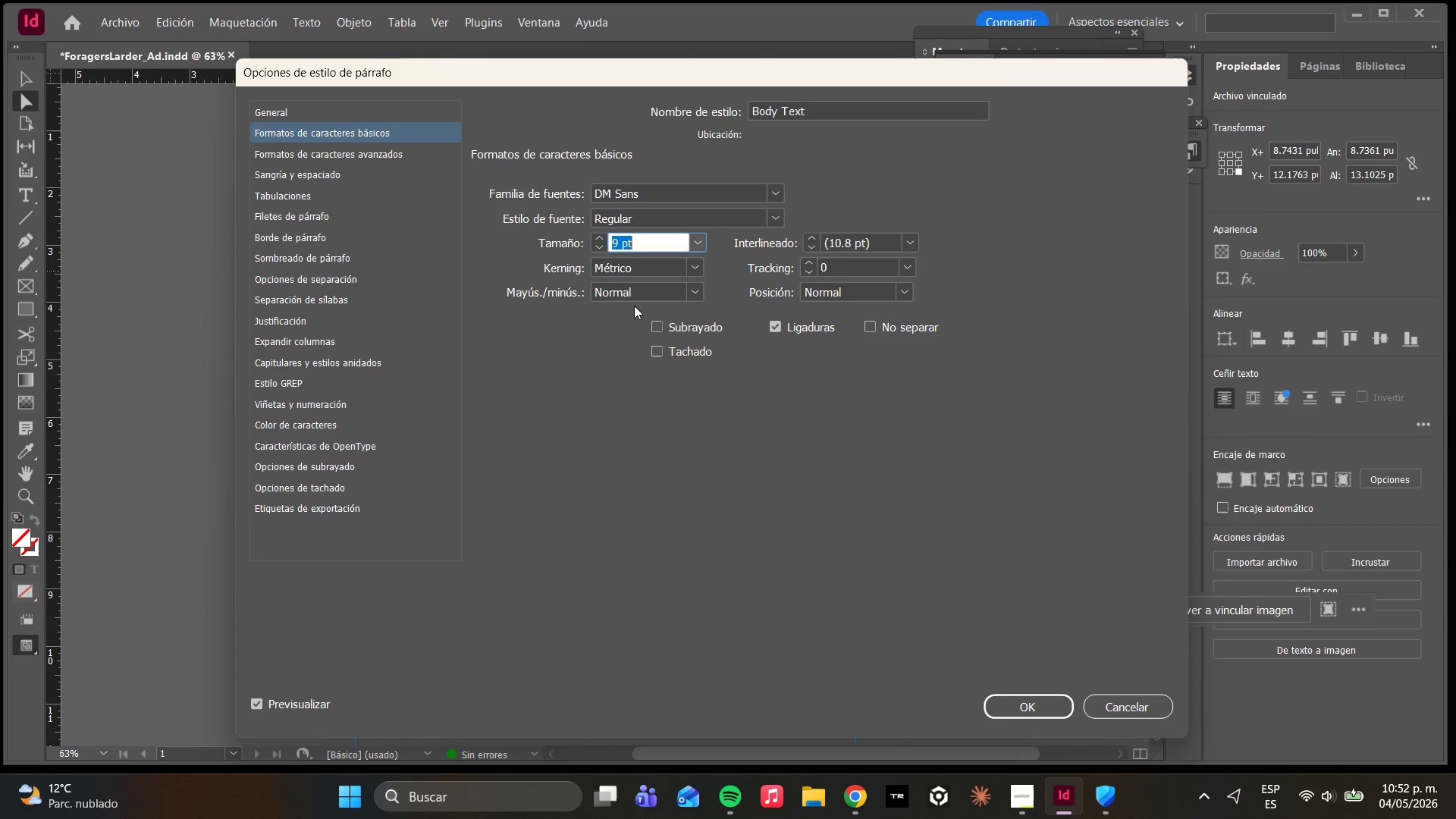 
left_click([367, 174])
 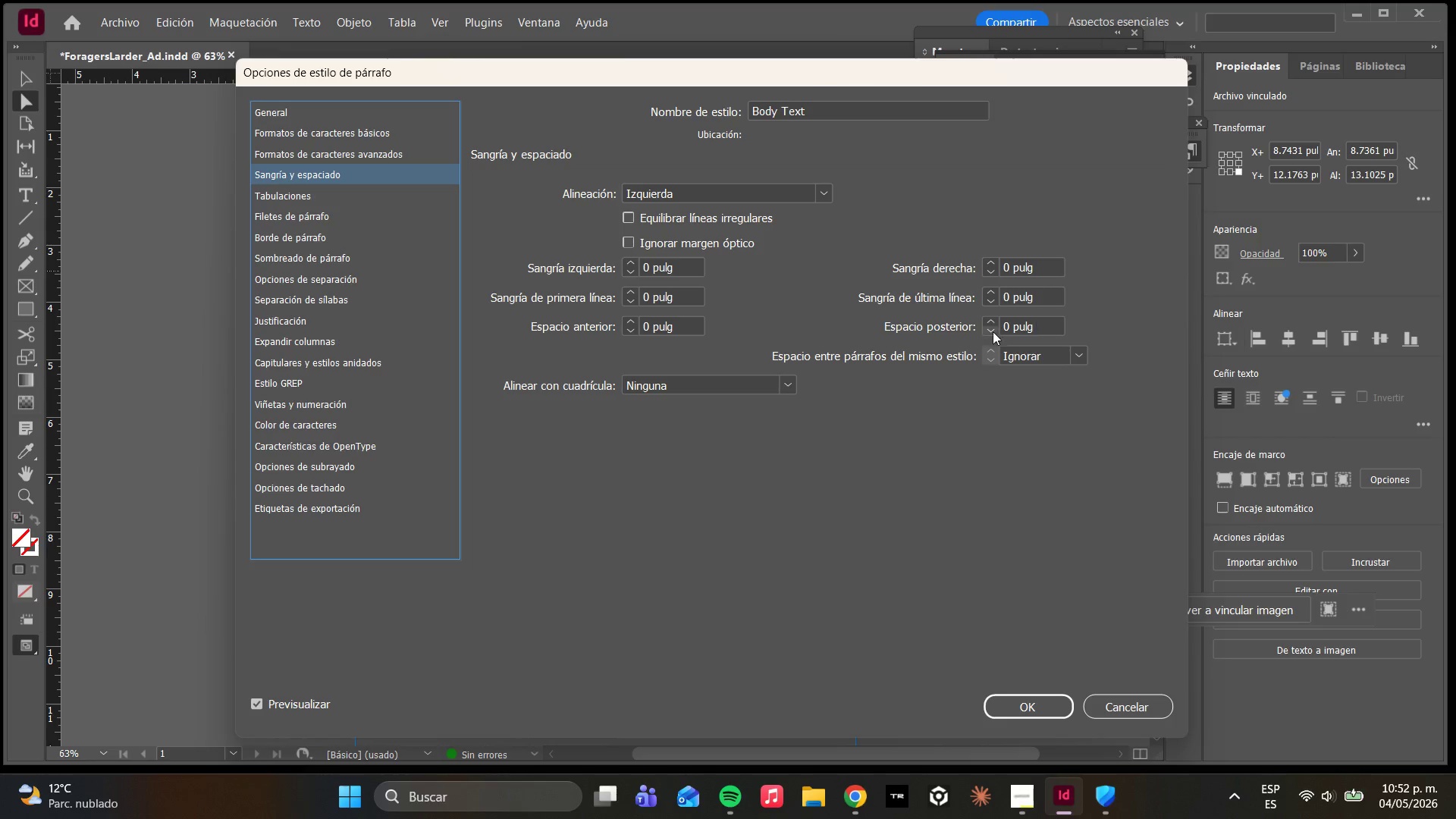 
left_click_drag(start_coordinate=[1008, 330], to_coordinate=[981, 324])
 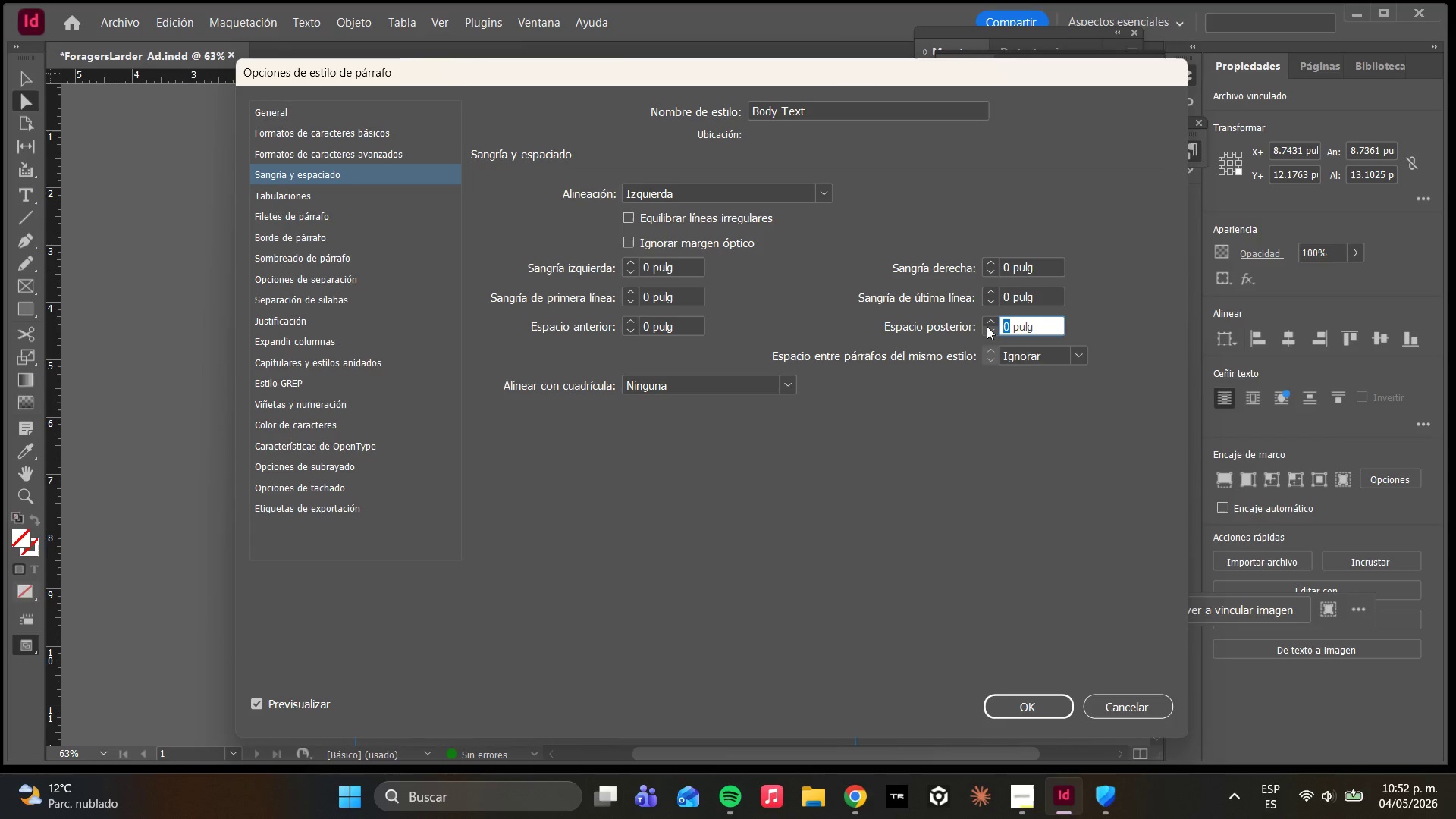 
key(6)
 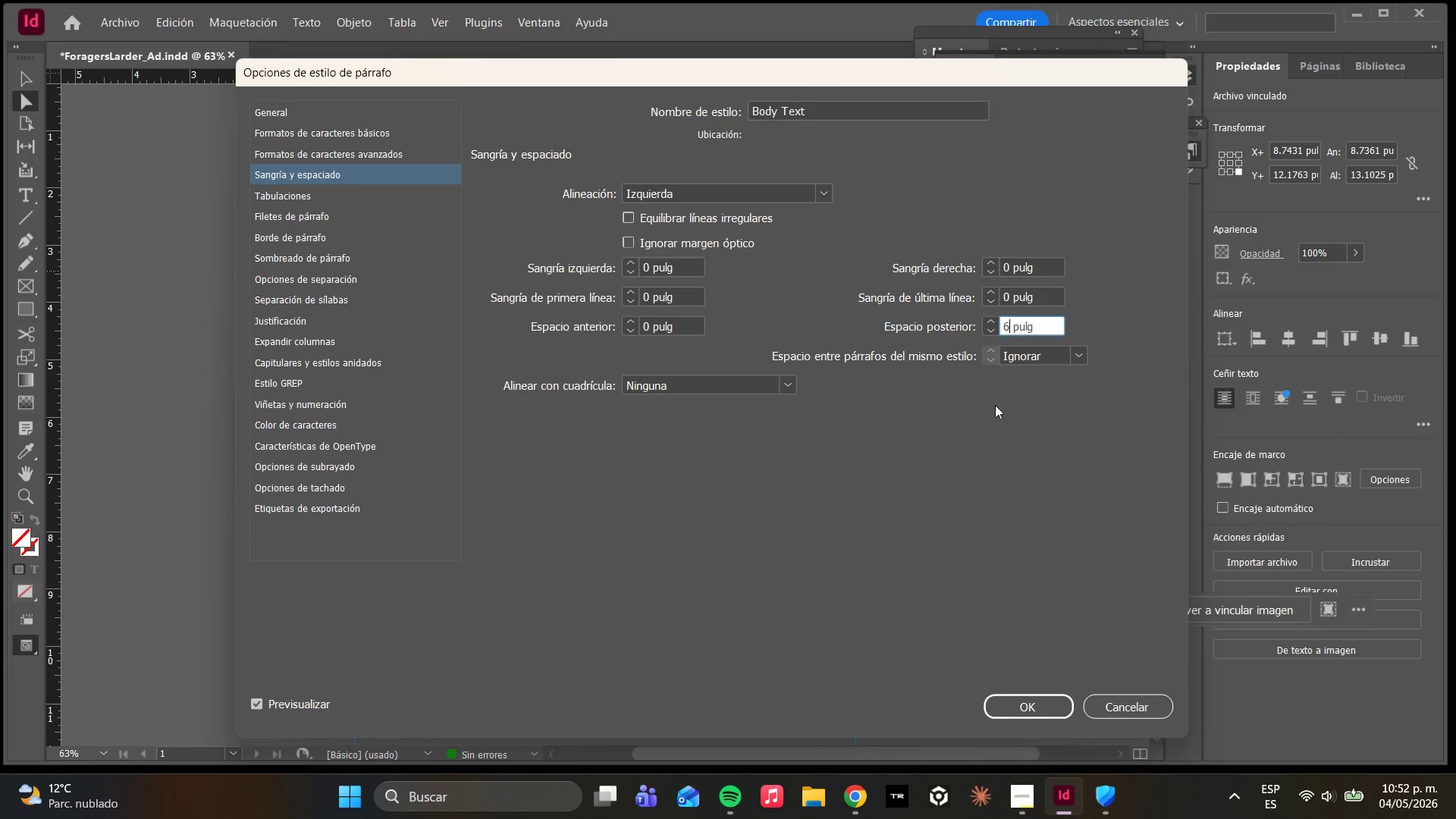 
double_click([933, 371])
 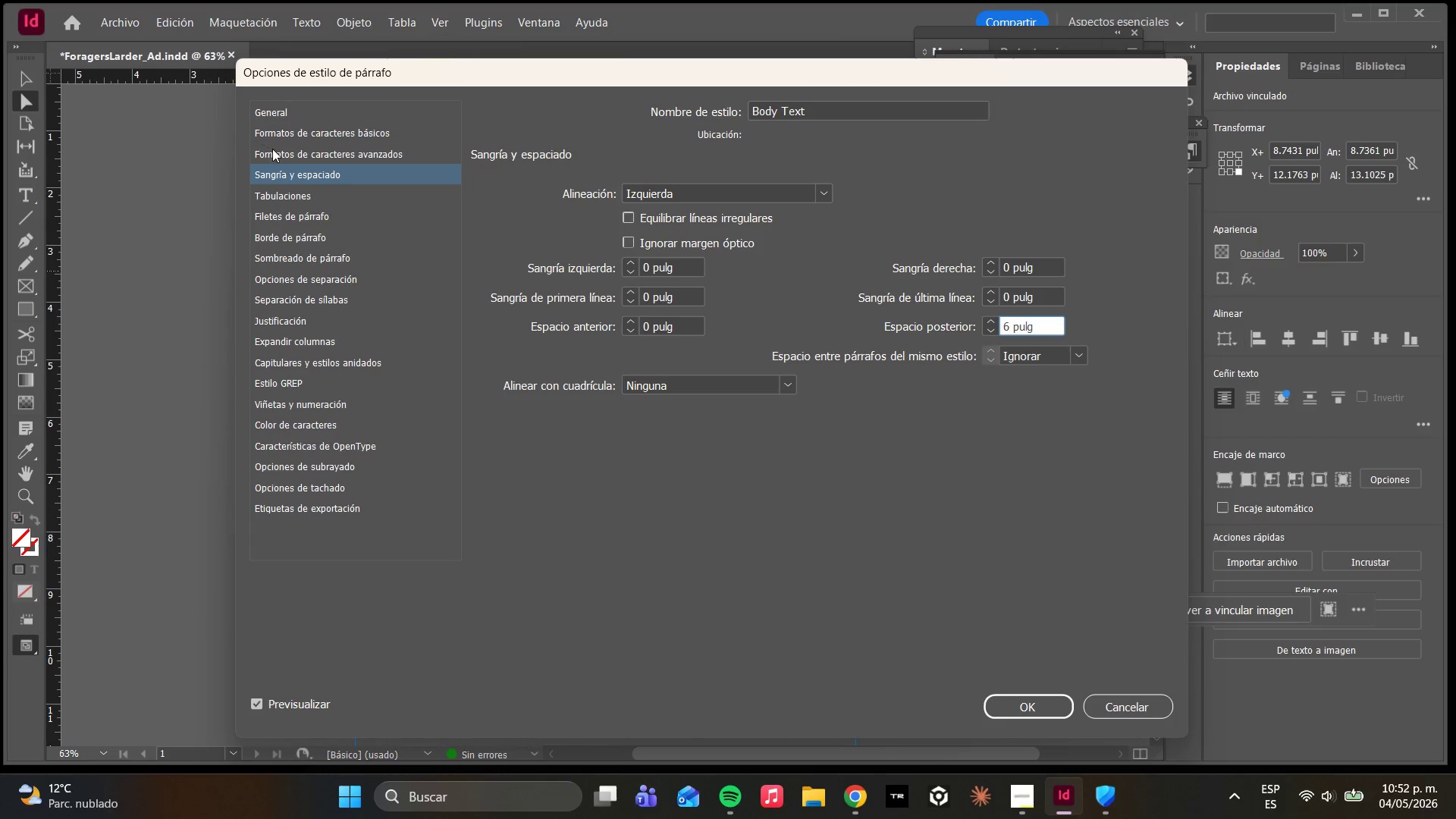 
double_click([274, 149])
 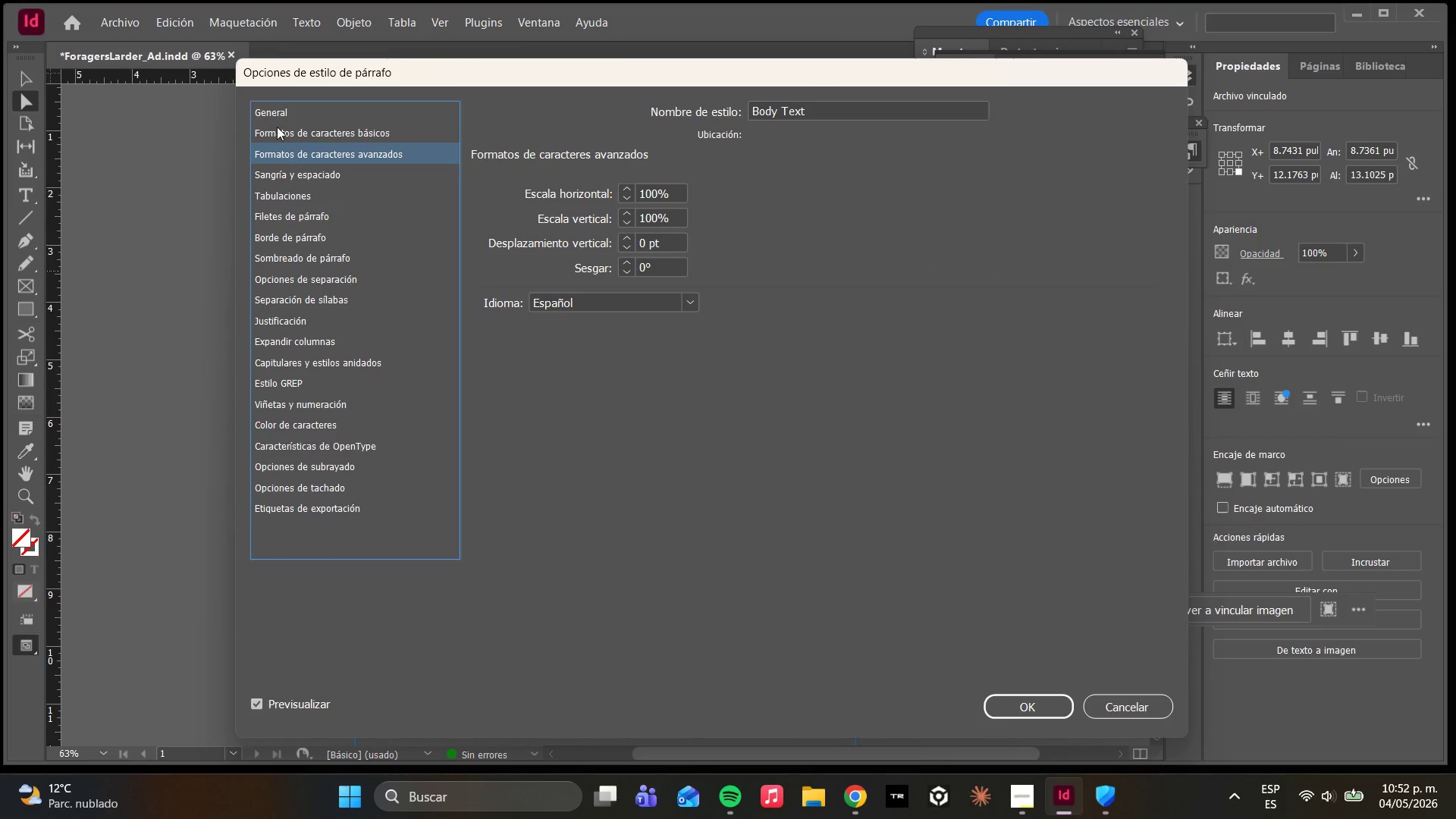 
left_click([277, 127])
 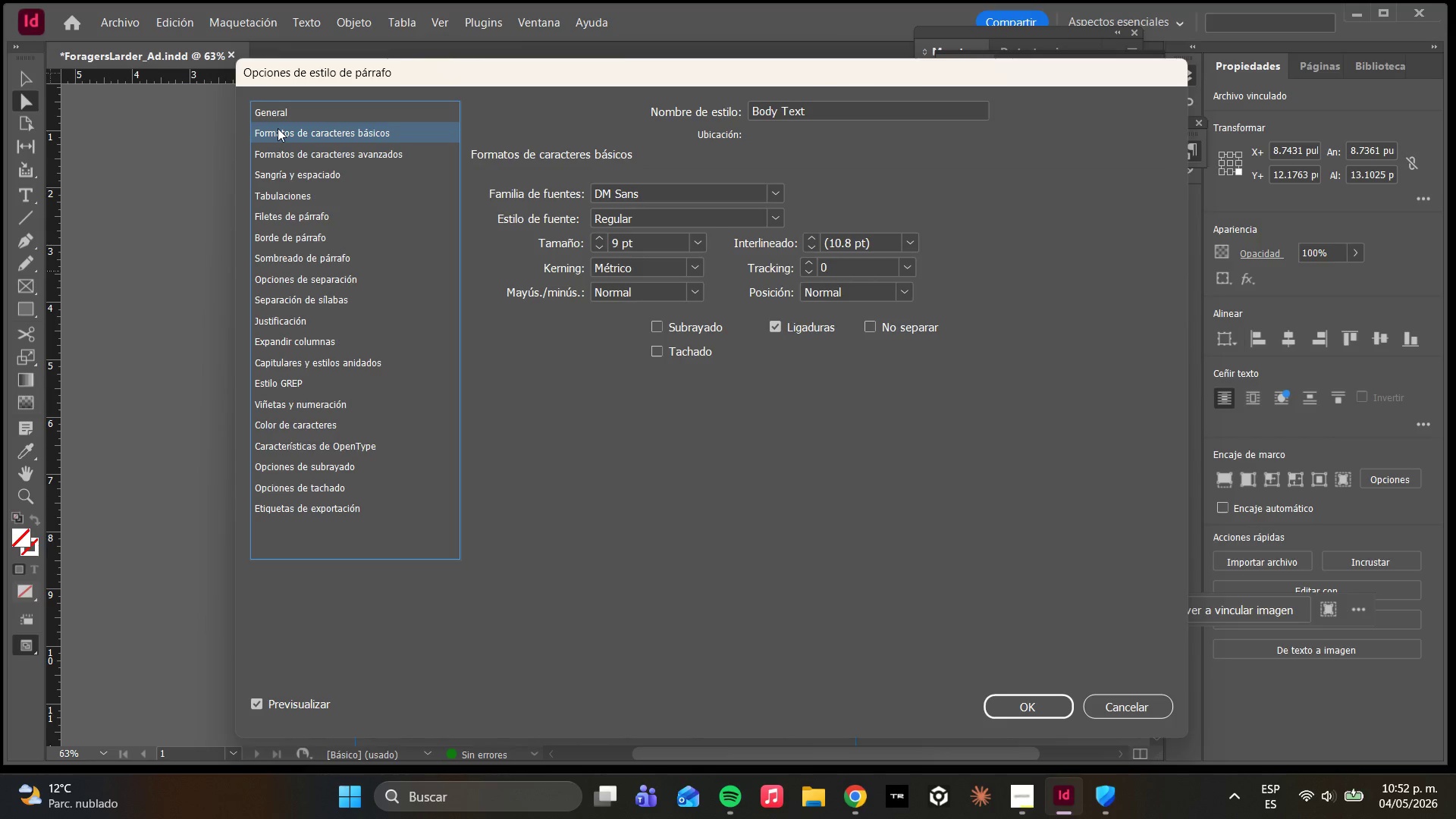 
wait(10.12)
 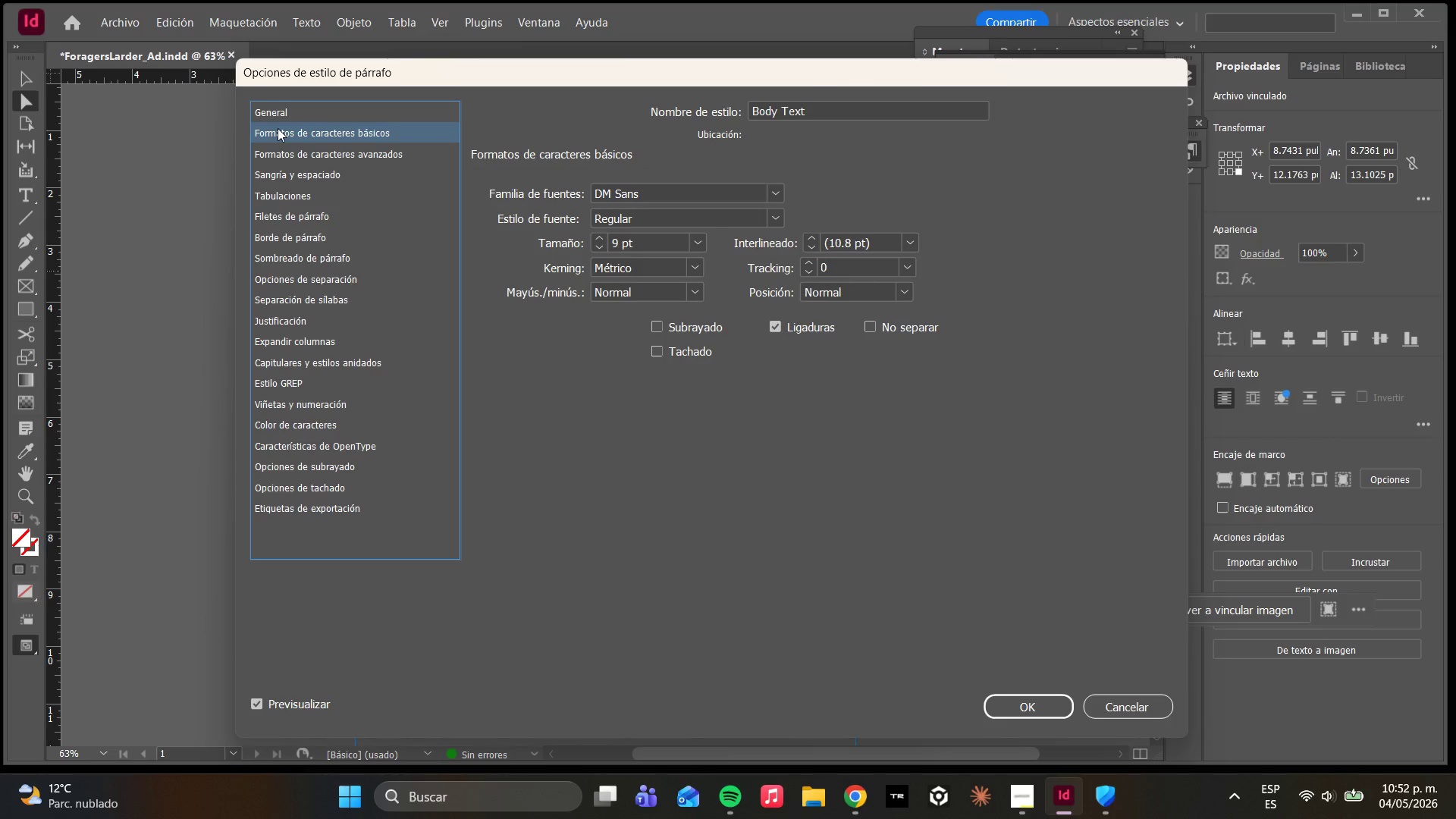 
left_click([328, 471])
 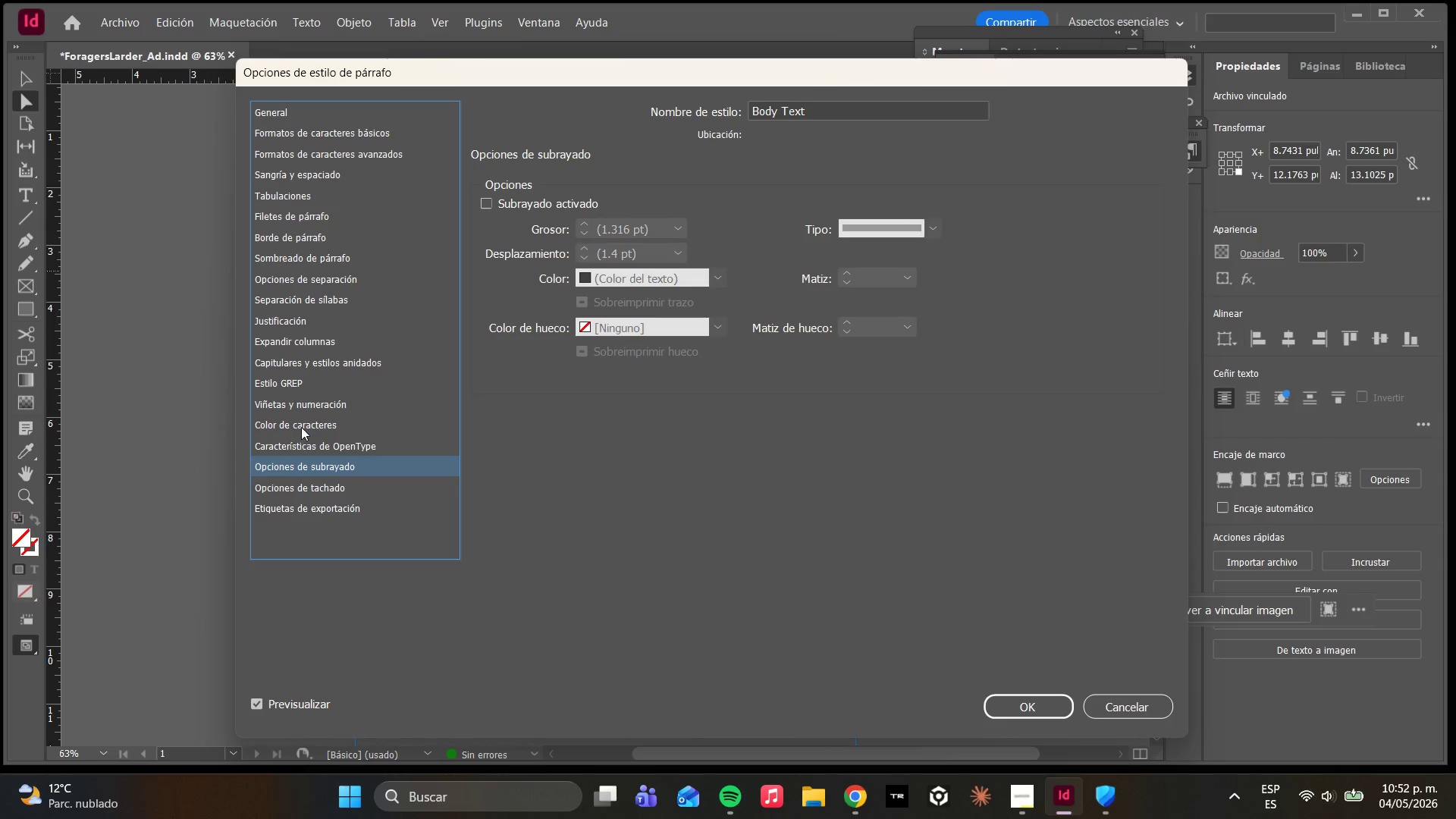 
left_click([301, 423])
 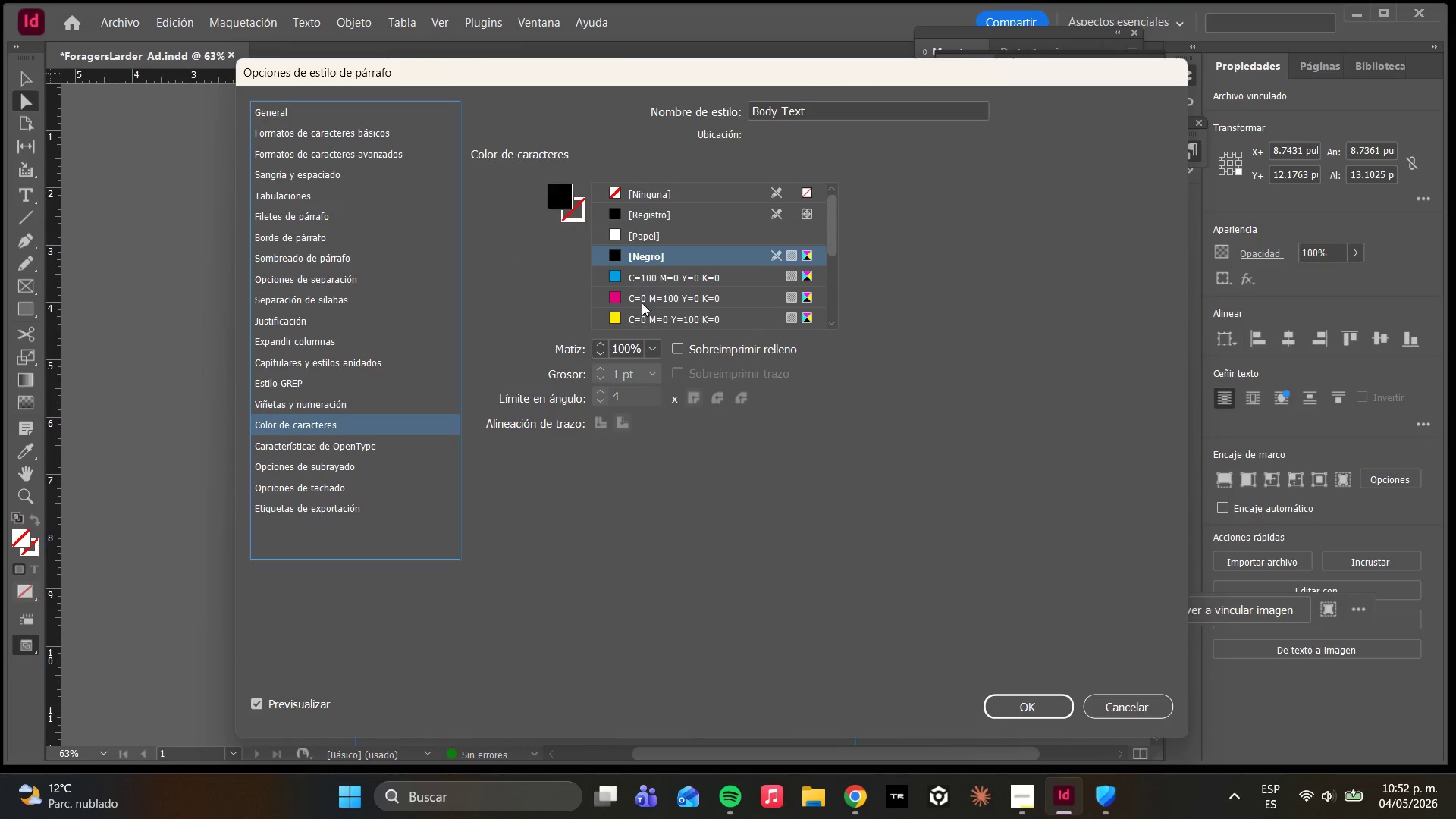 
scroll: coordinate [648, 281], scroll_direction: down, amount: 13.0
 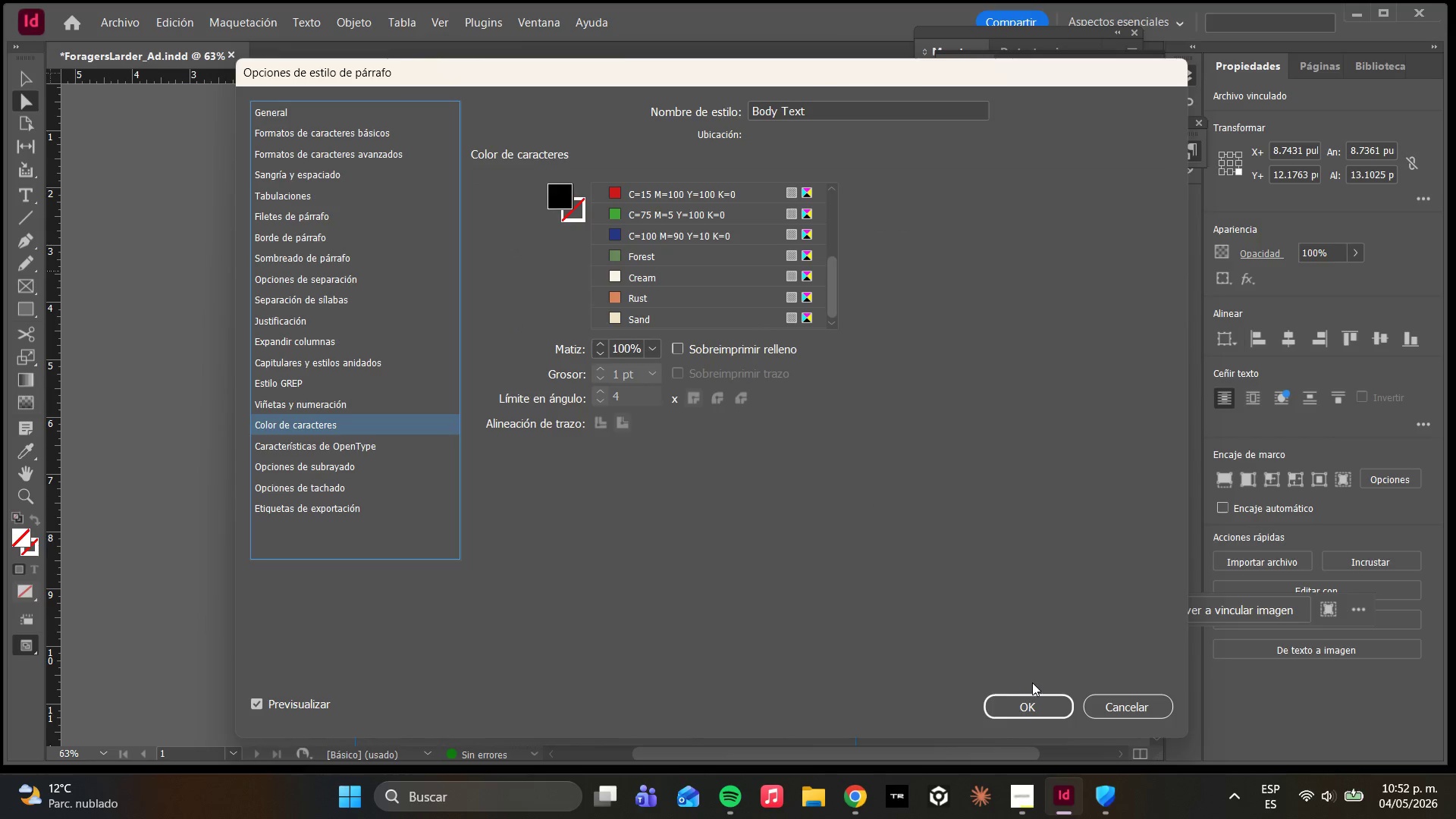 
left_click([1035, 696])
 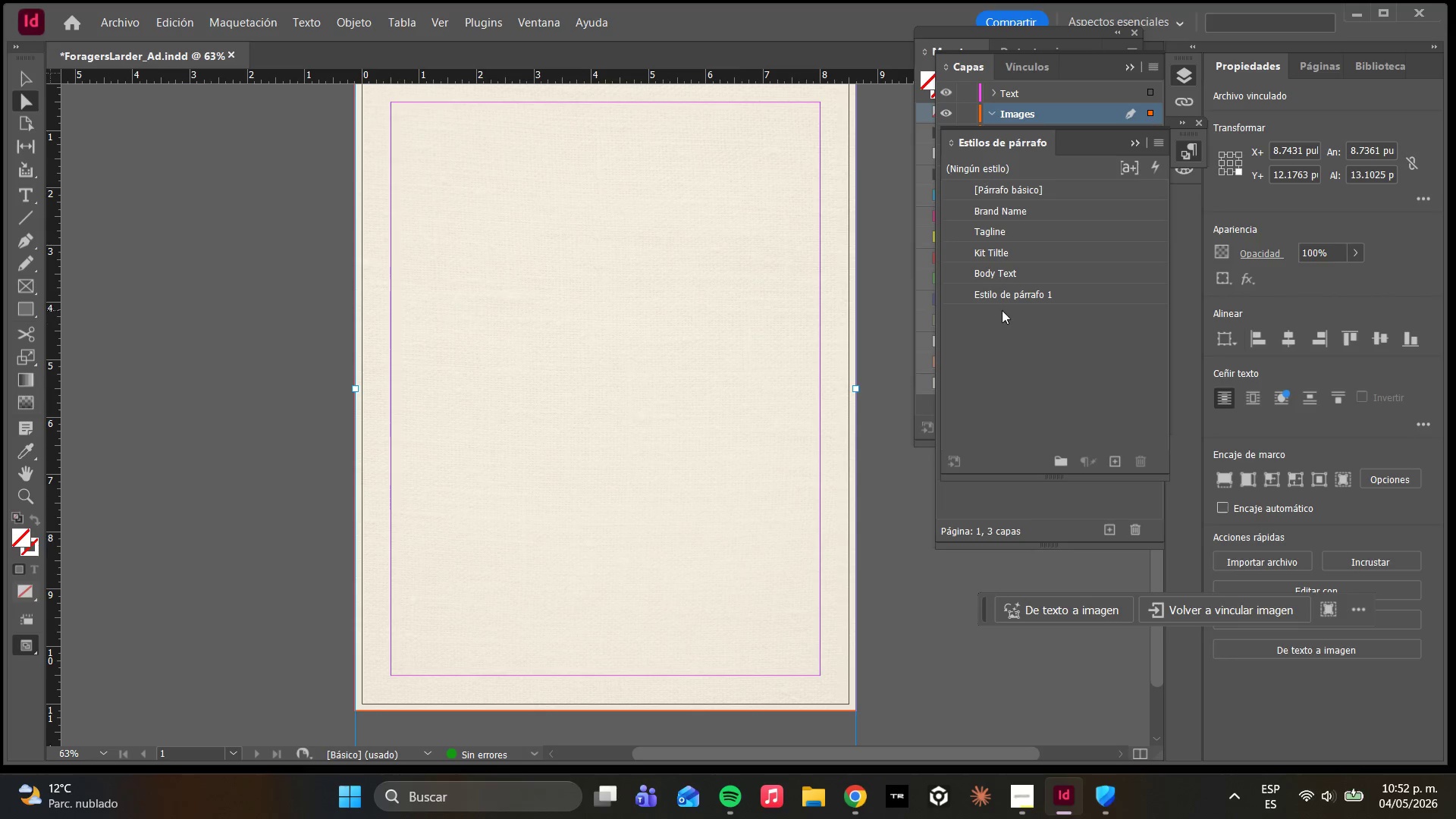 
double_click([1001, 297])
 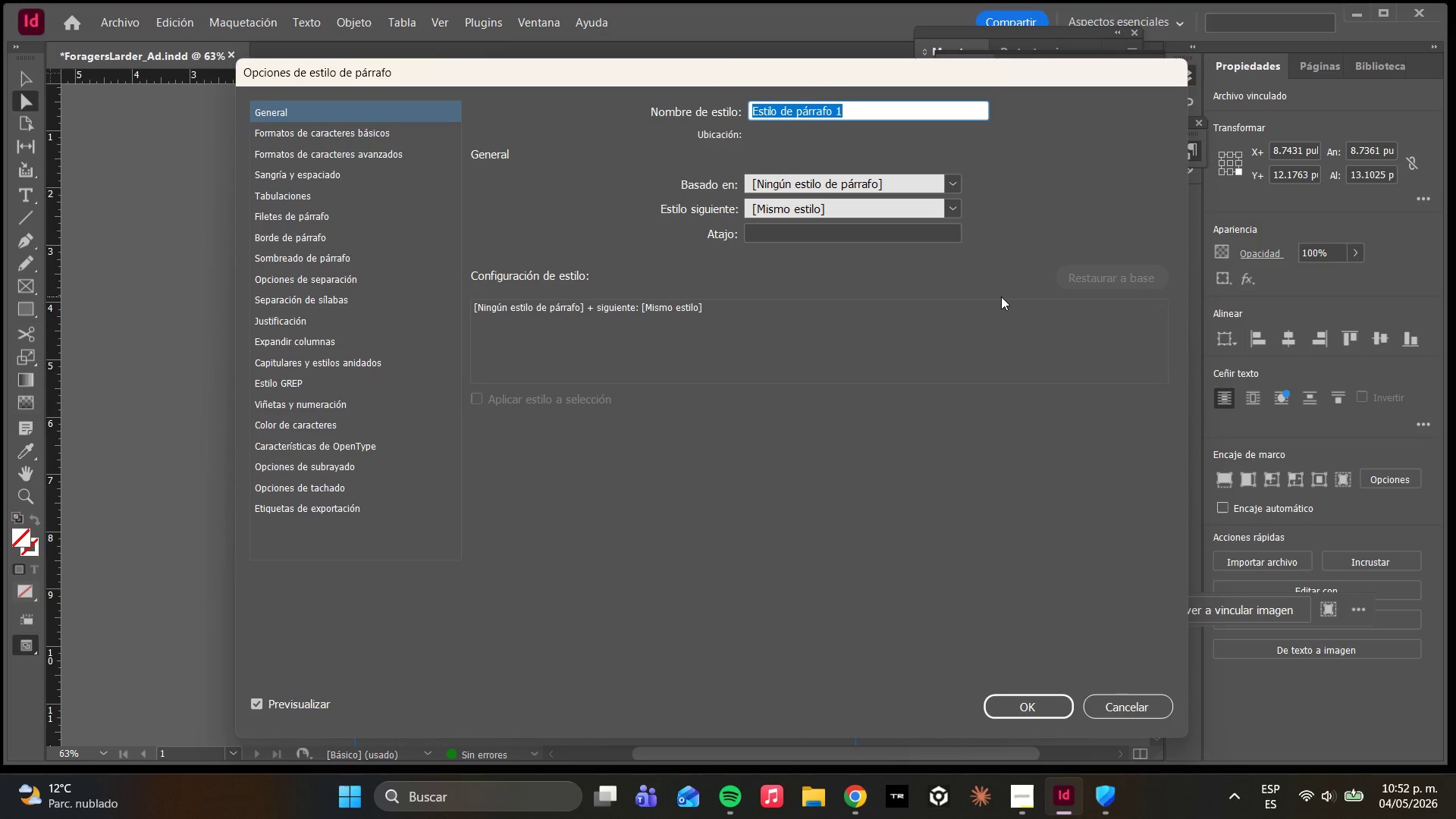 
type(Icon Label)
 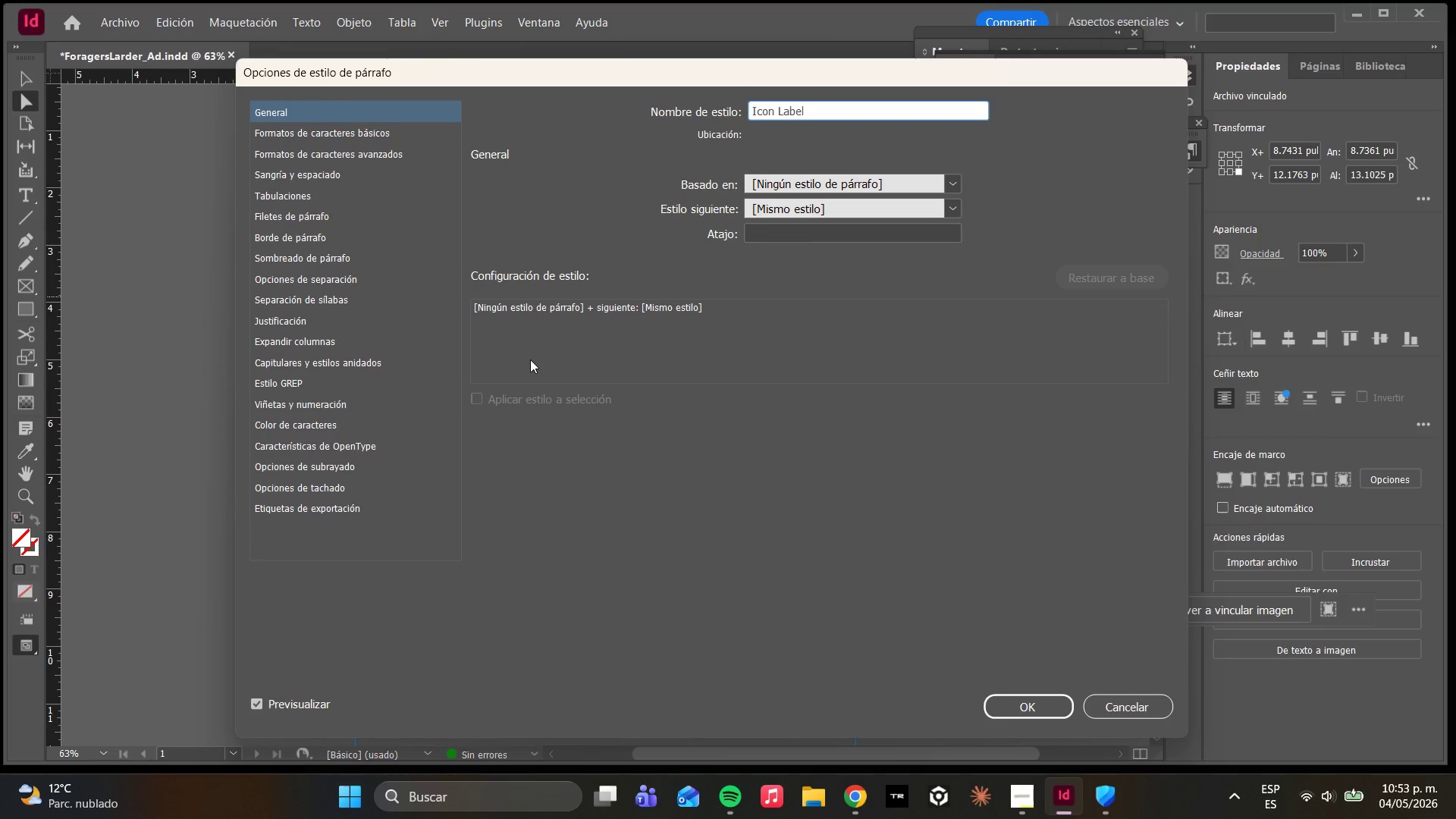 
wait(6.41)
 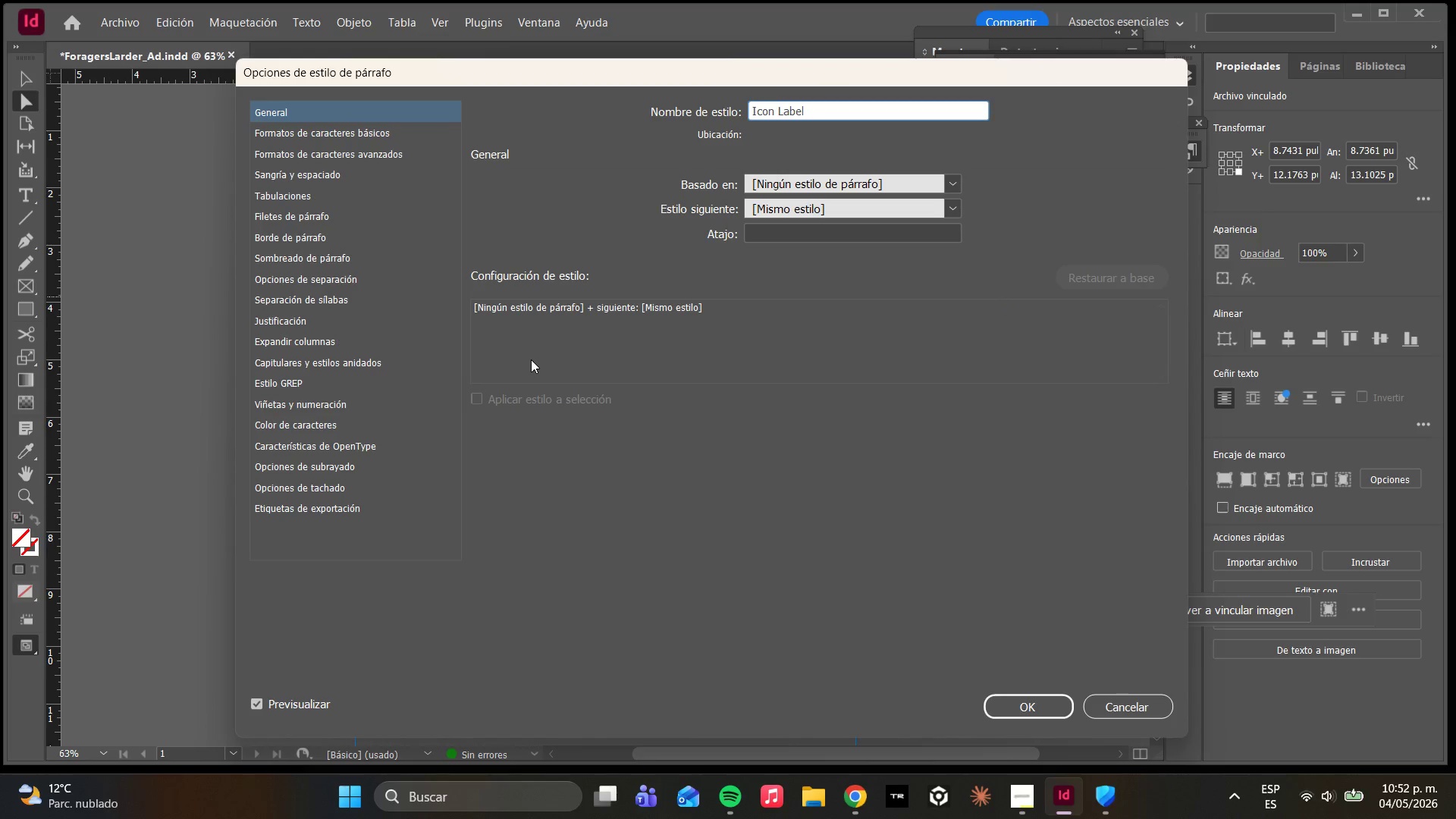 
left_click([342, 125])
 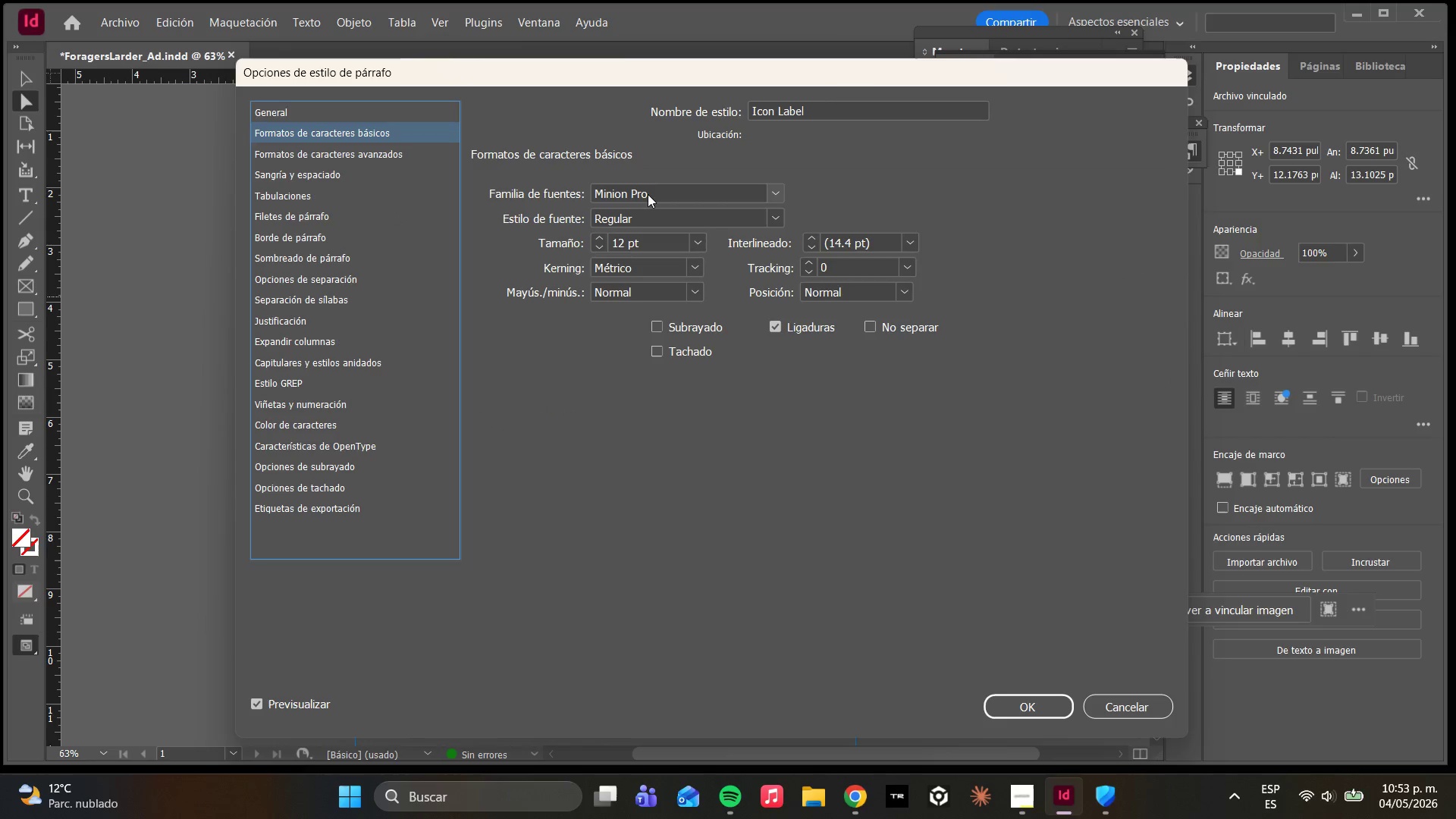 
left_click_drag(start_coordinate=[648, 194], to_coordinate=[369, 209])
 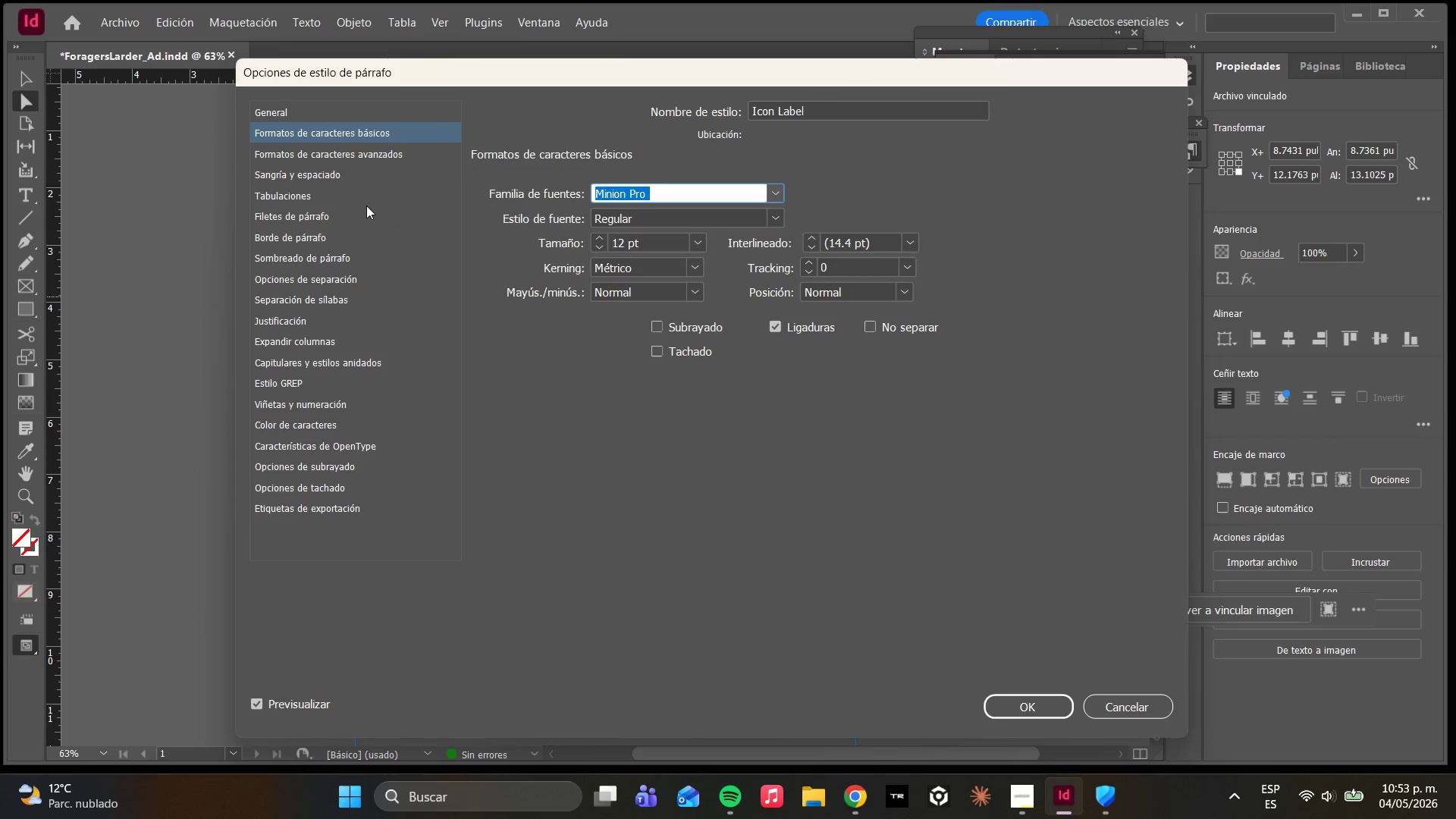 
type(dm )
 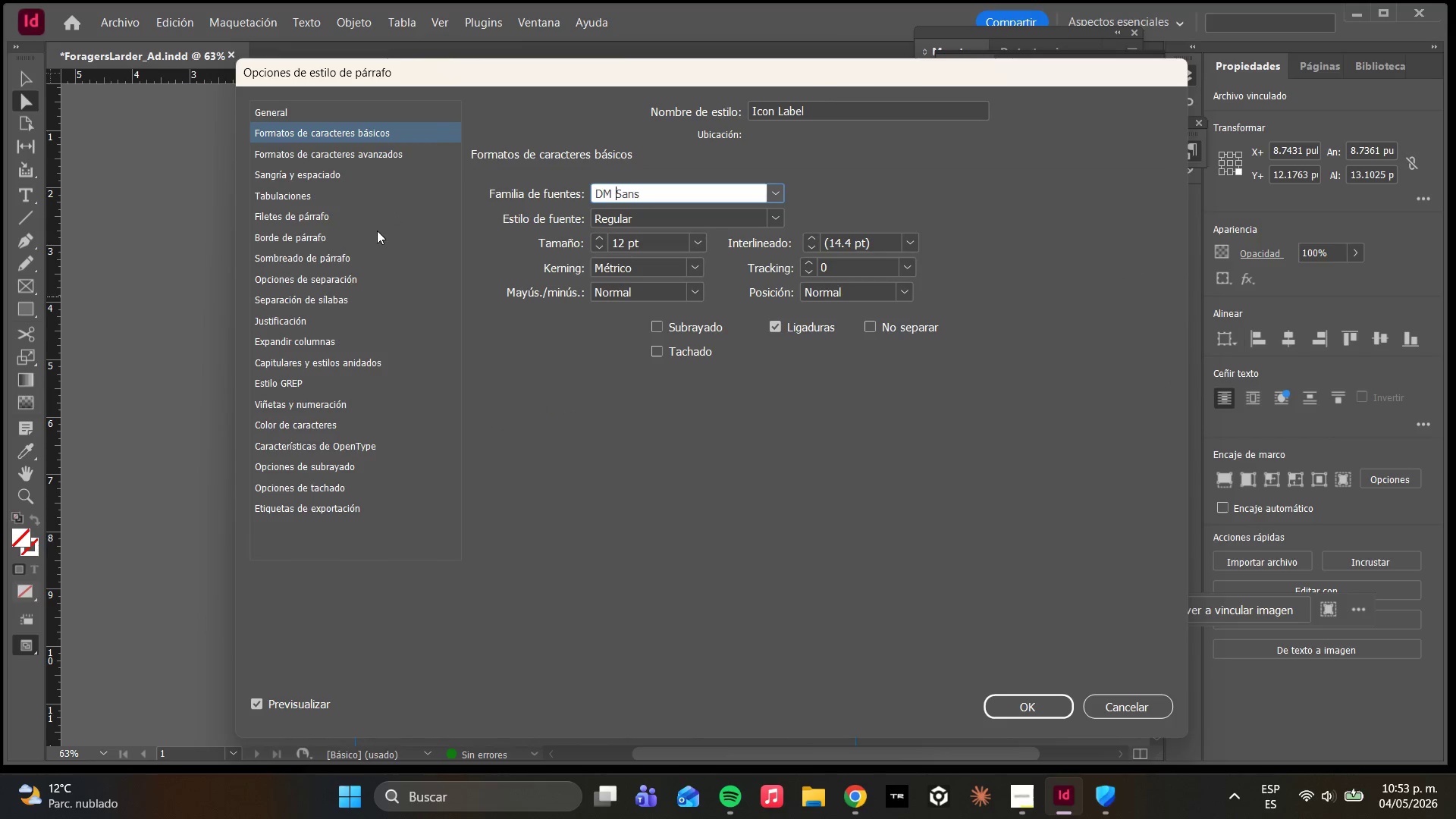 
type(san)
 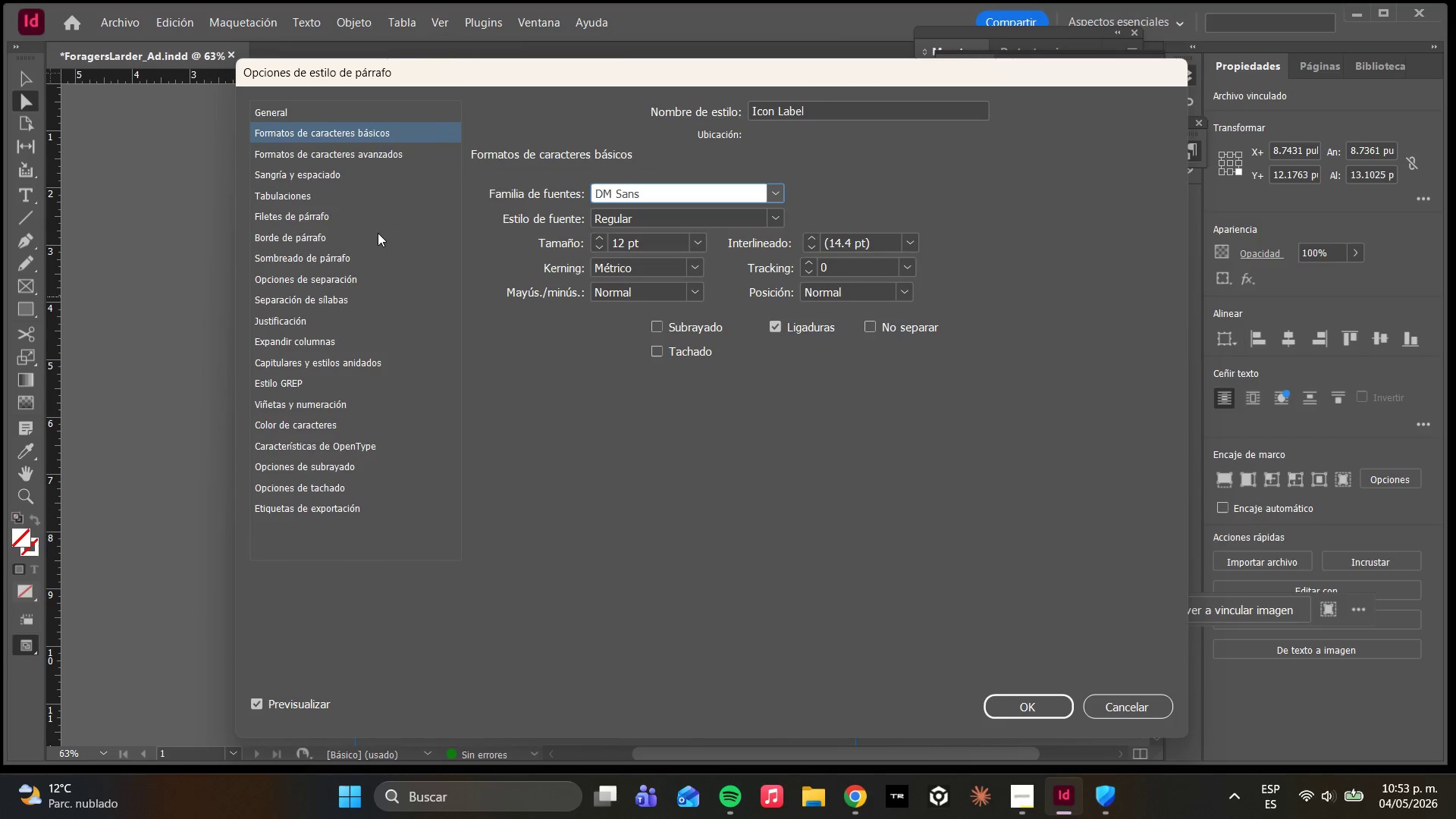 
wait(8.95)
 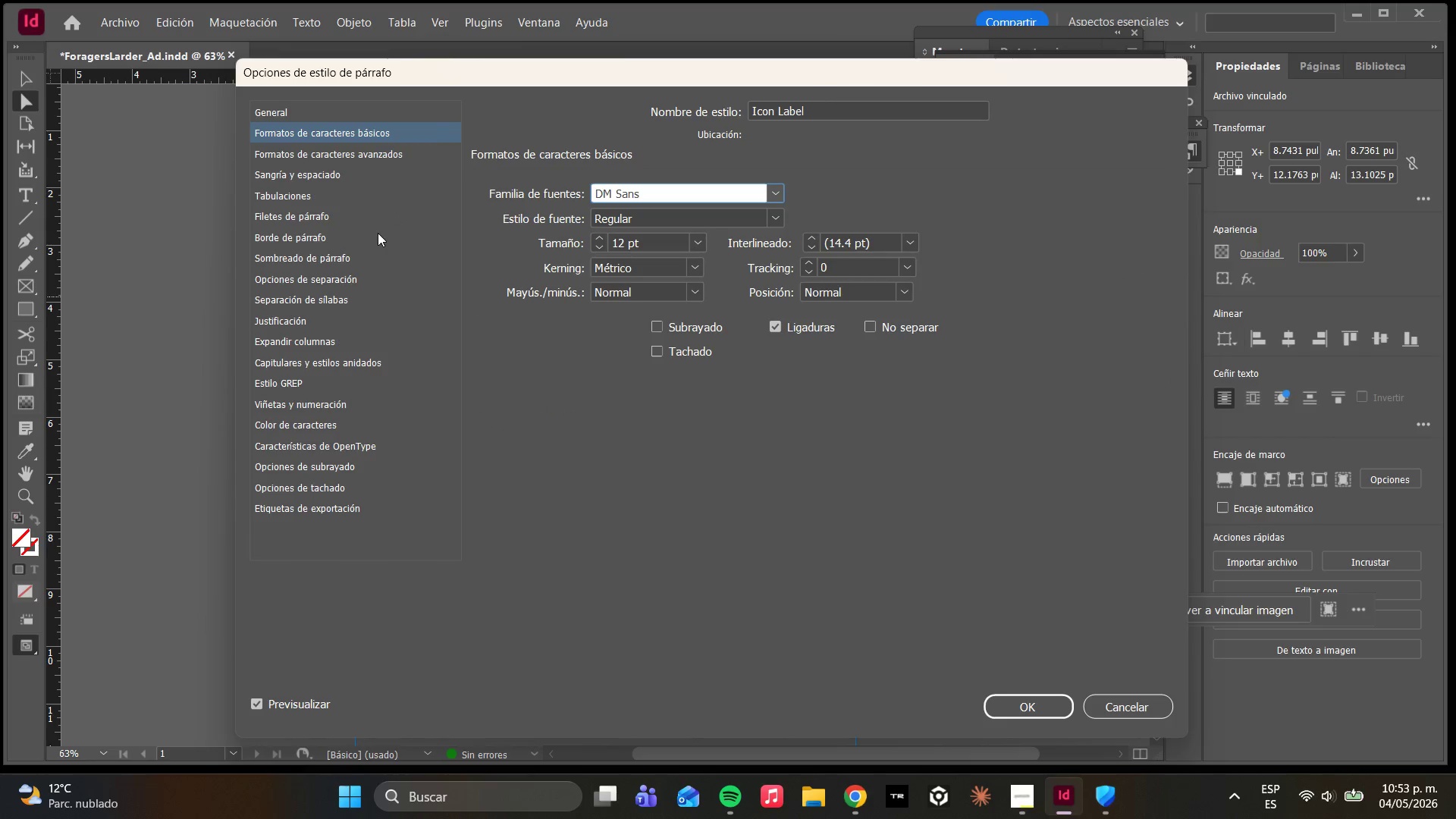 
left_click([769, 212])
 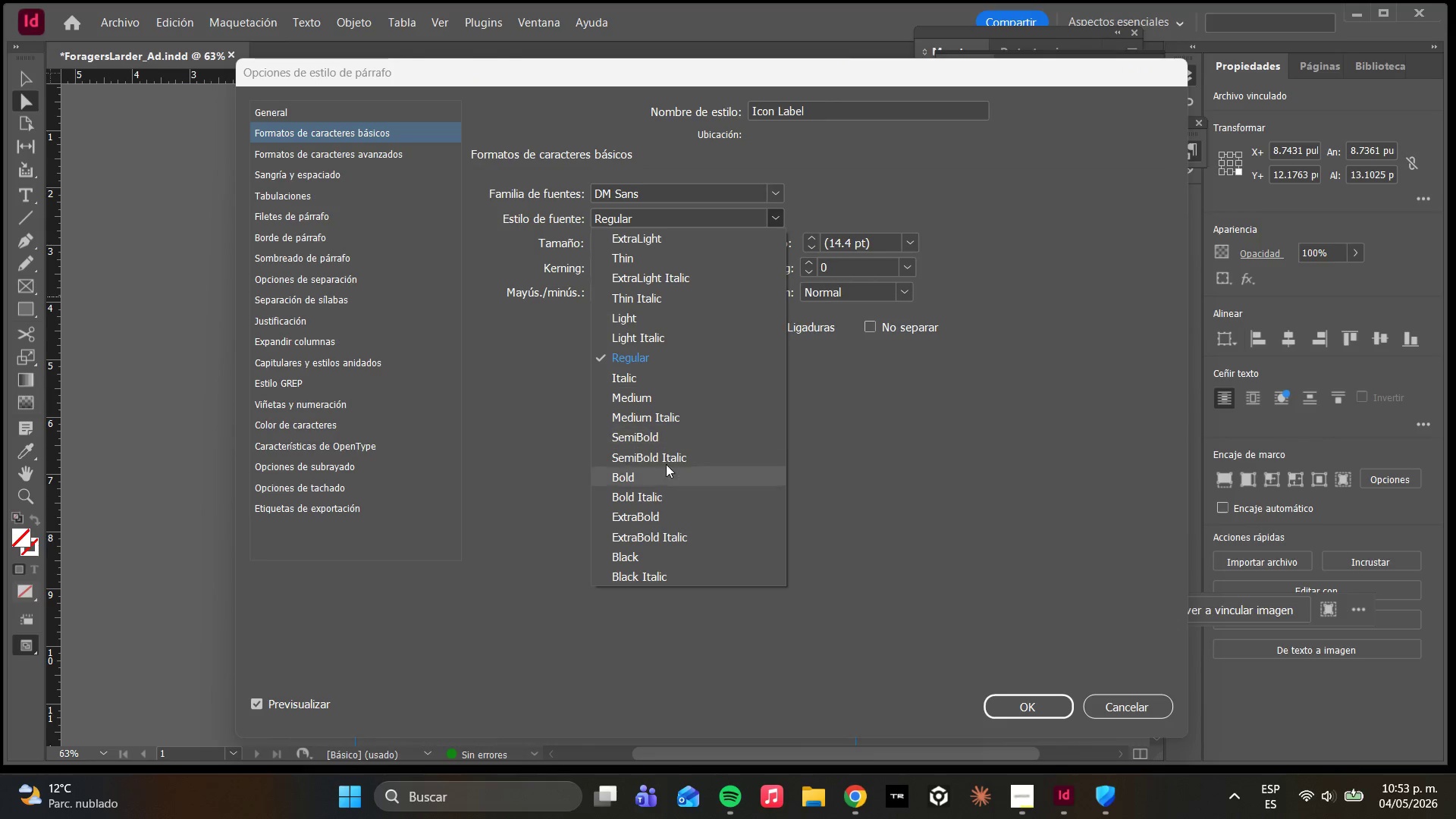 
left_click([652, 481])
 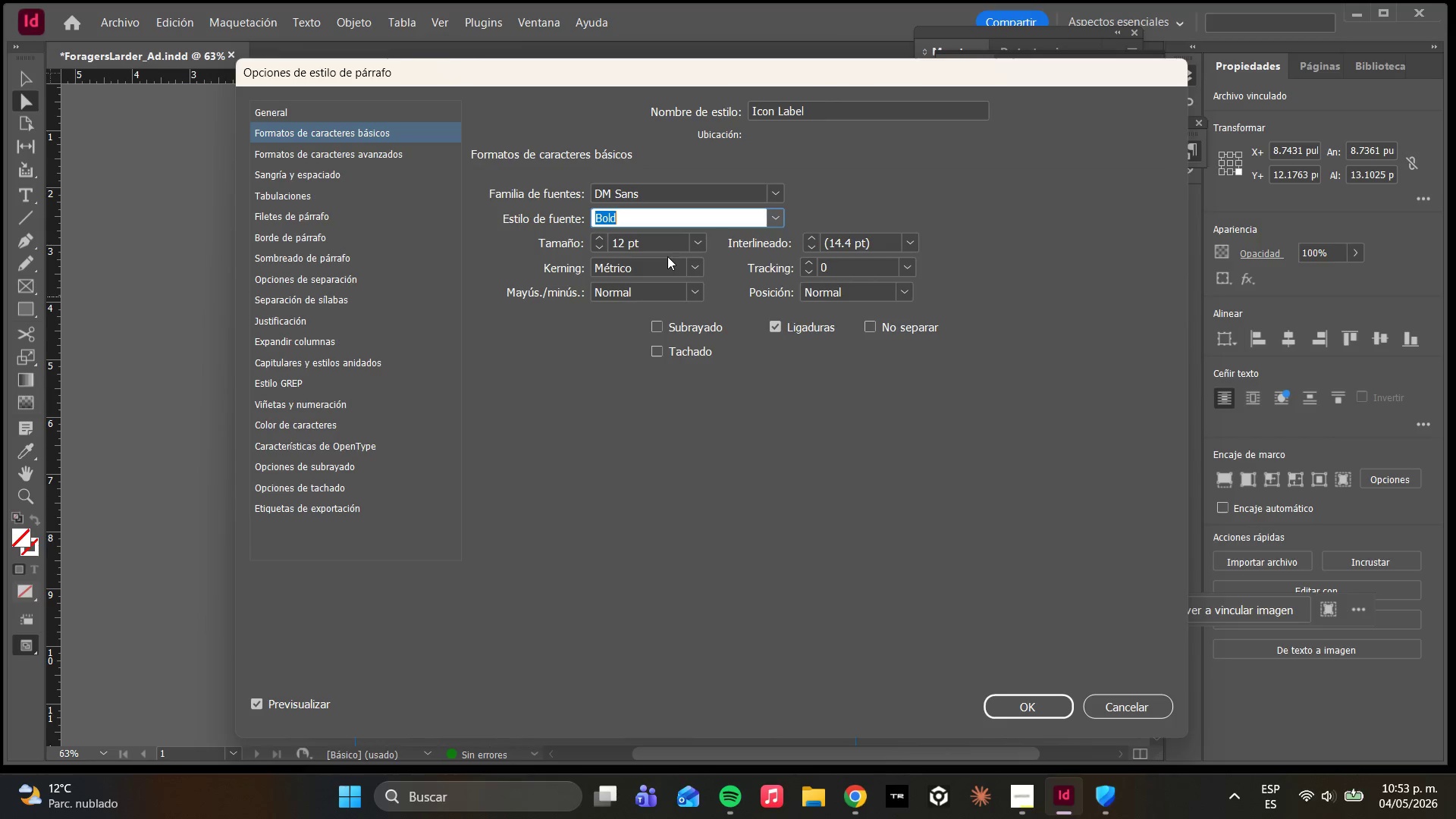 
wait(39.08)
 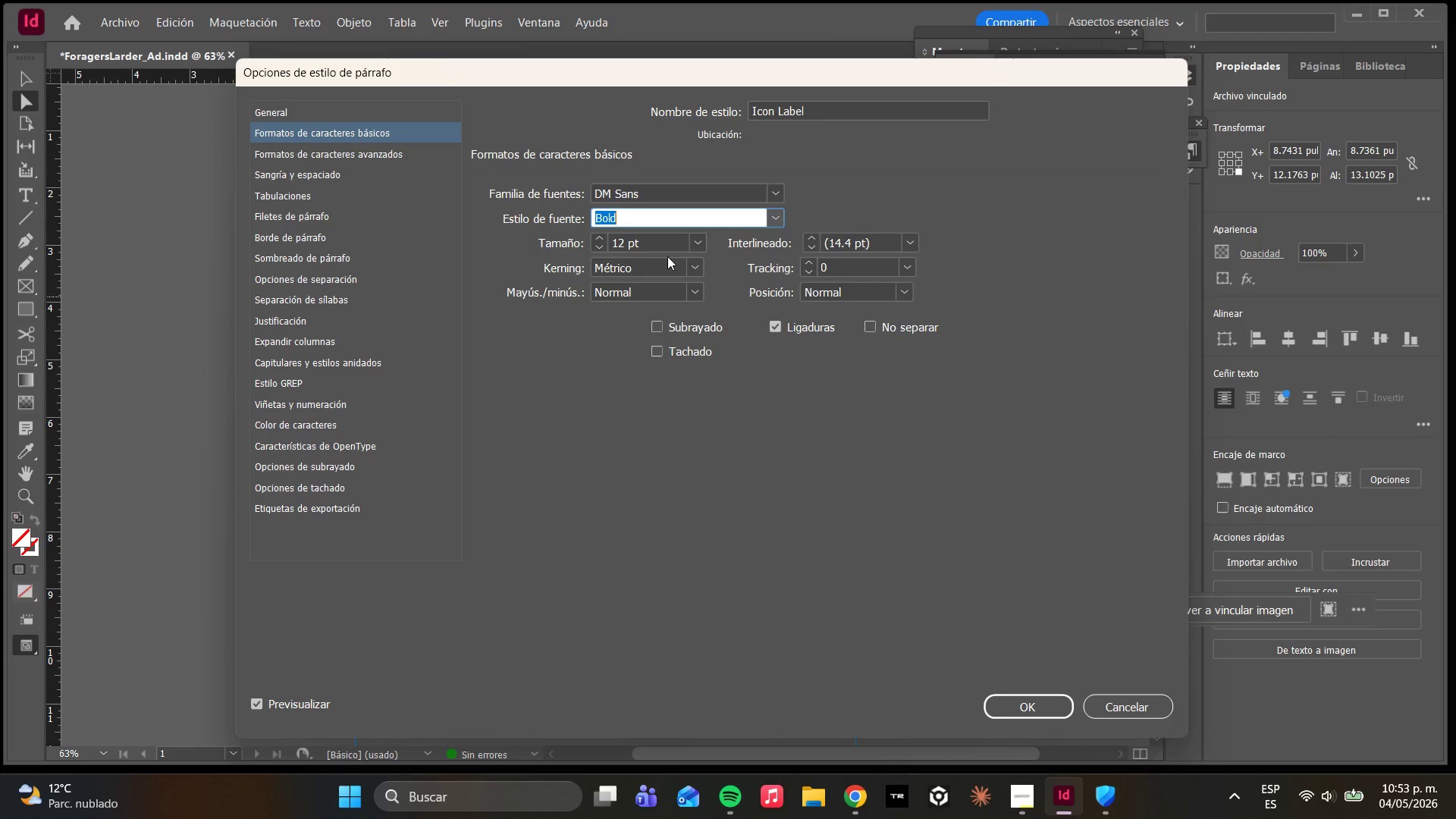 
left_click([699, 240])
 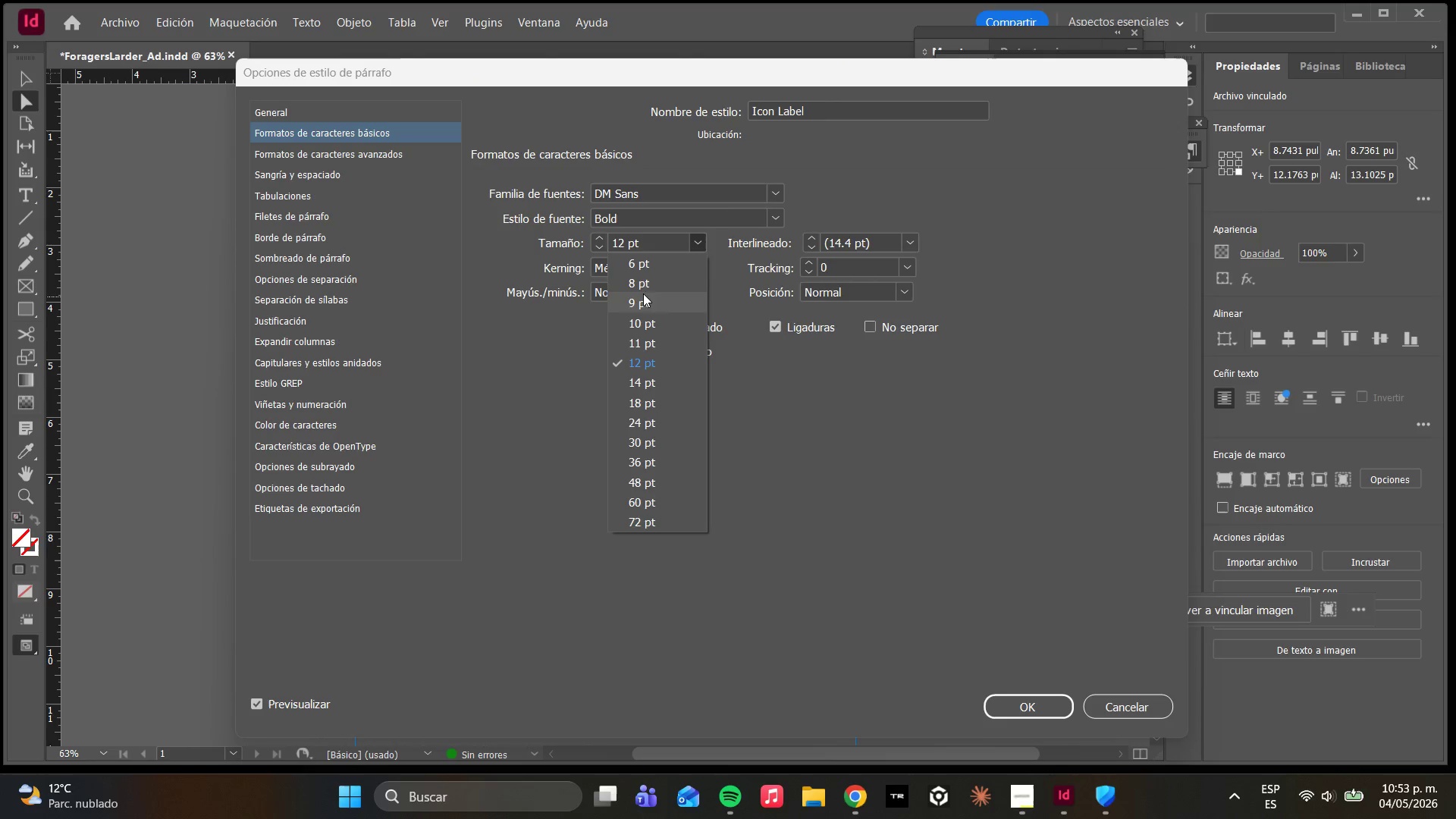 
left_click([642, 281])
 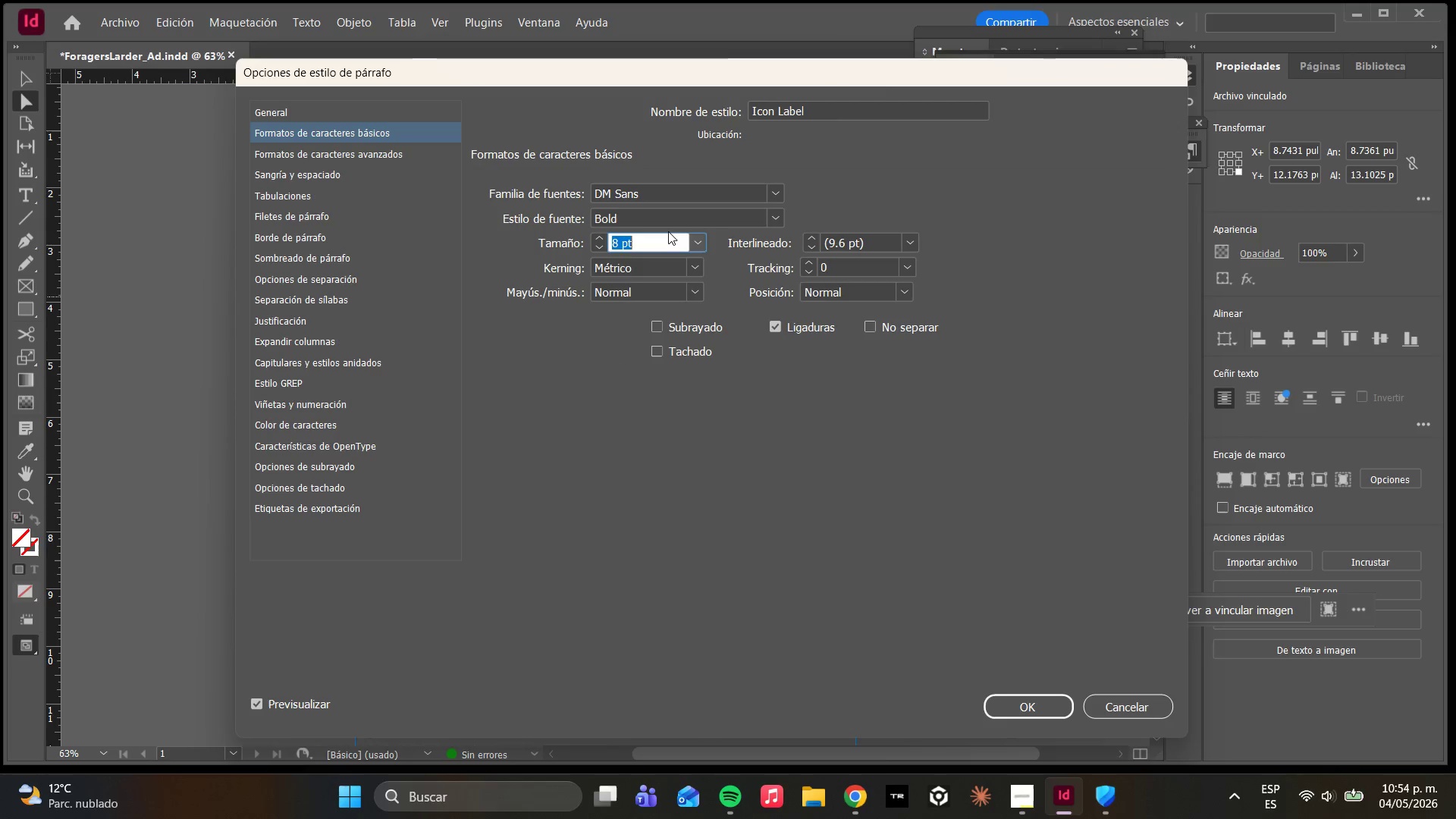 
wait(9.91)
 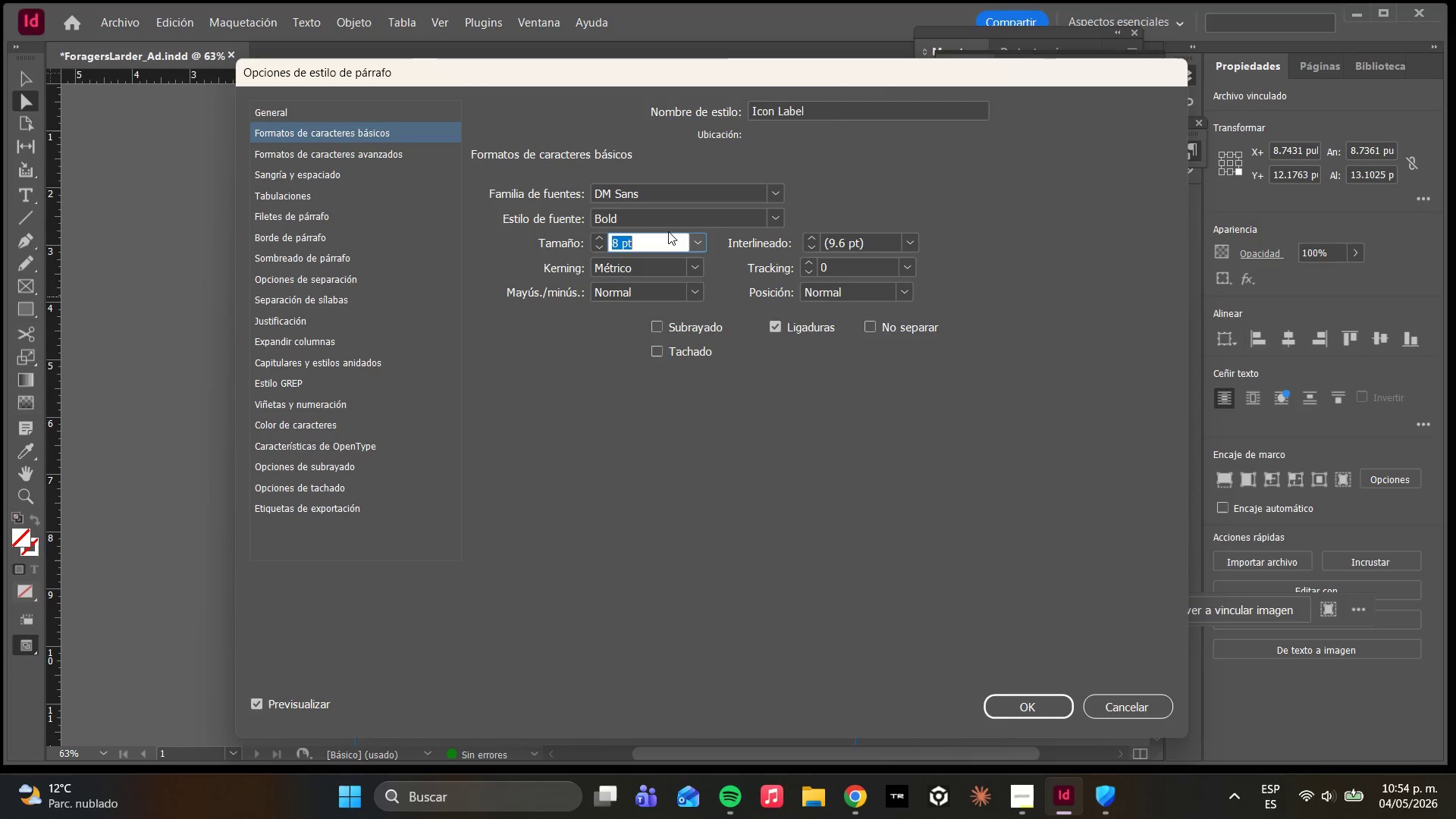 
left_click([369, 146])
 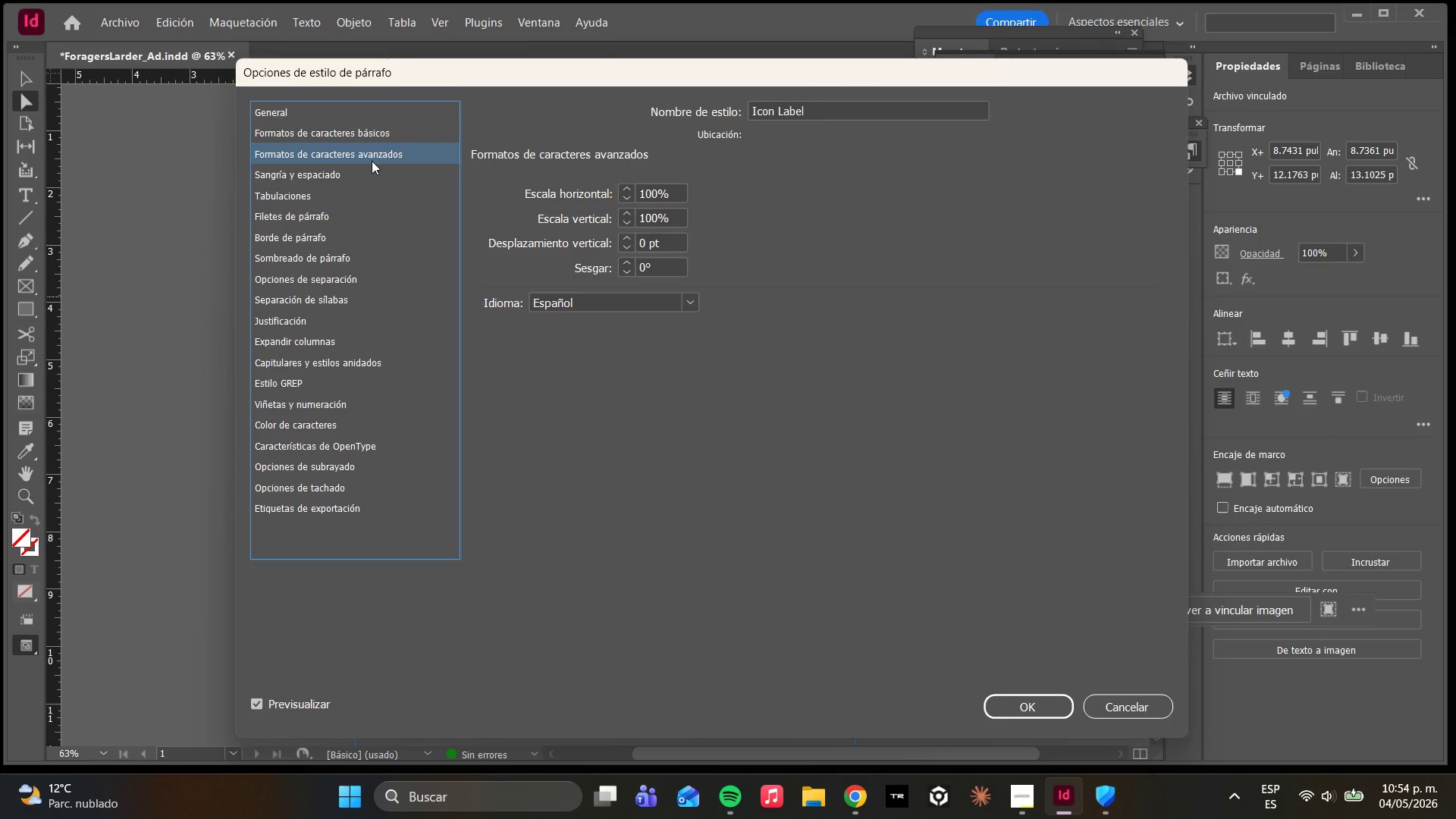 
left_click([372, 161])
 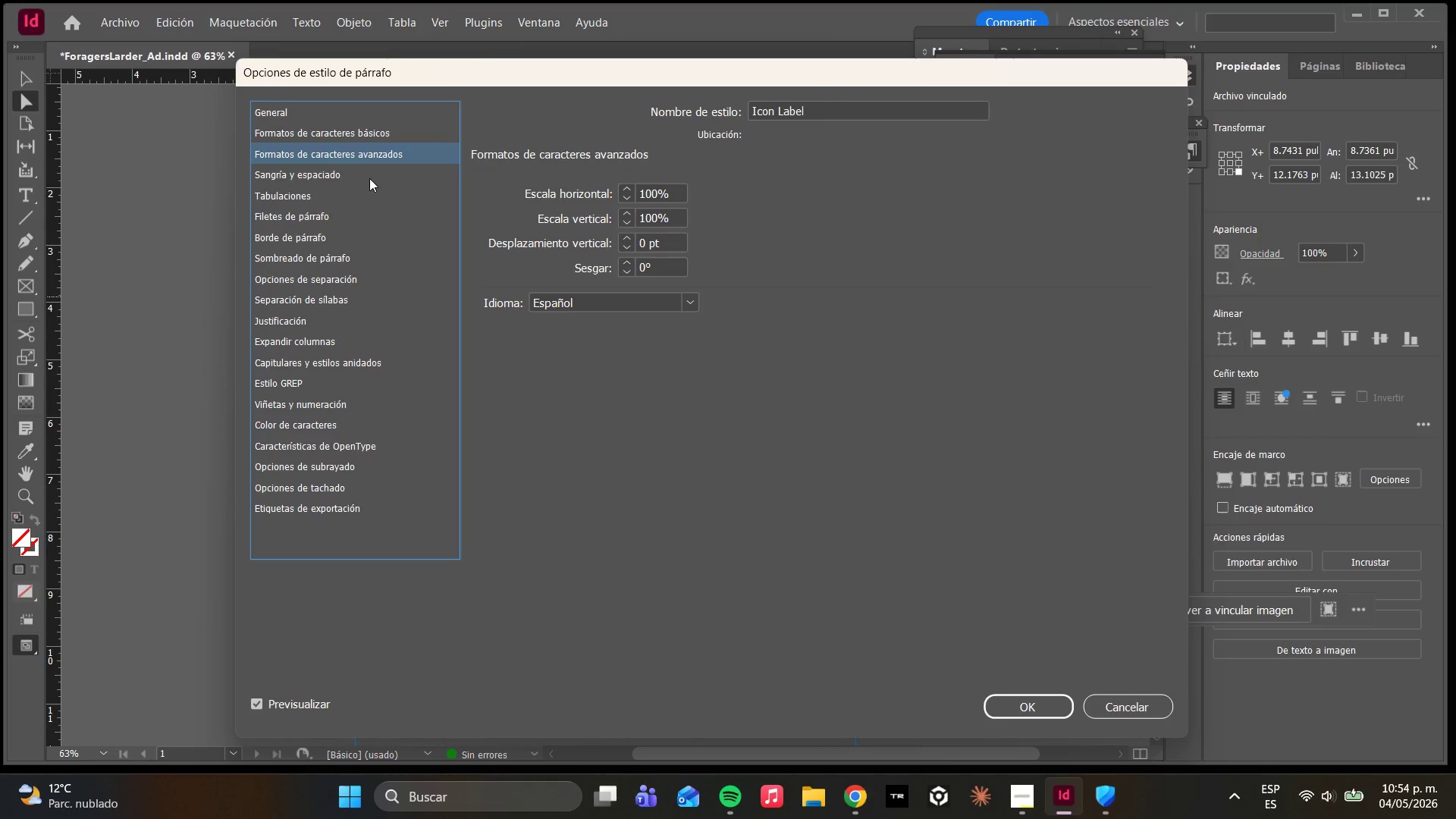 
double_click([369, 178])
 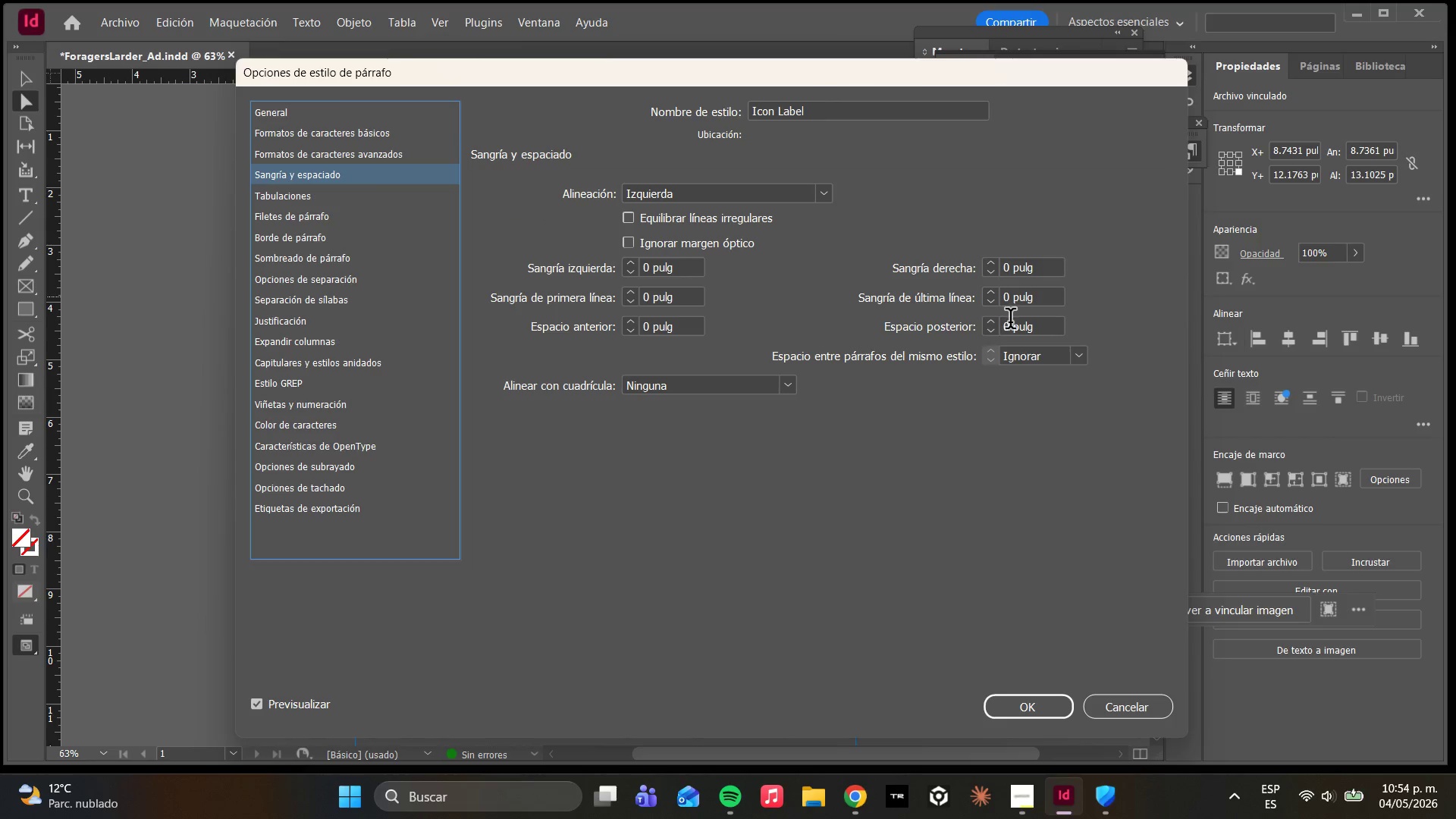 
left_click_drag(start_coordinate=[1013, 325], to_coordinate=[976, 311])
 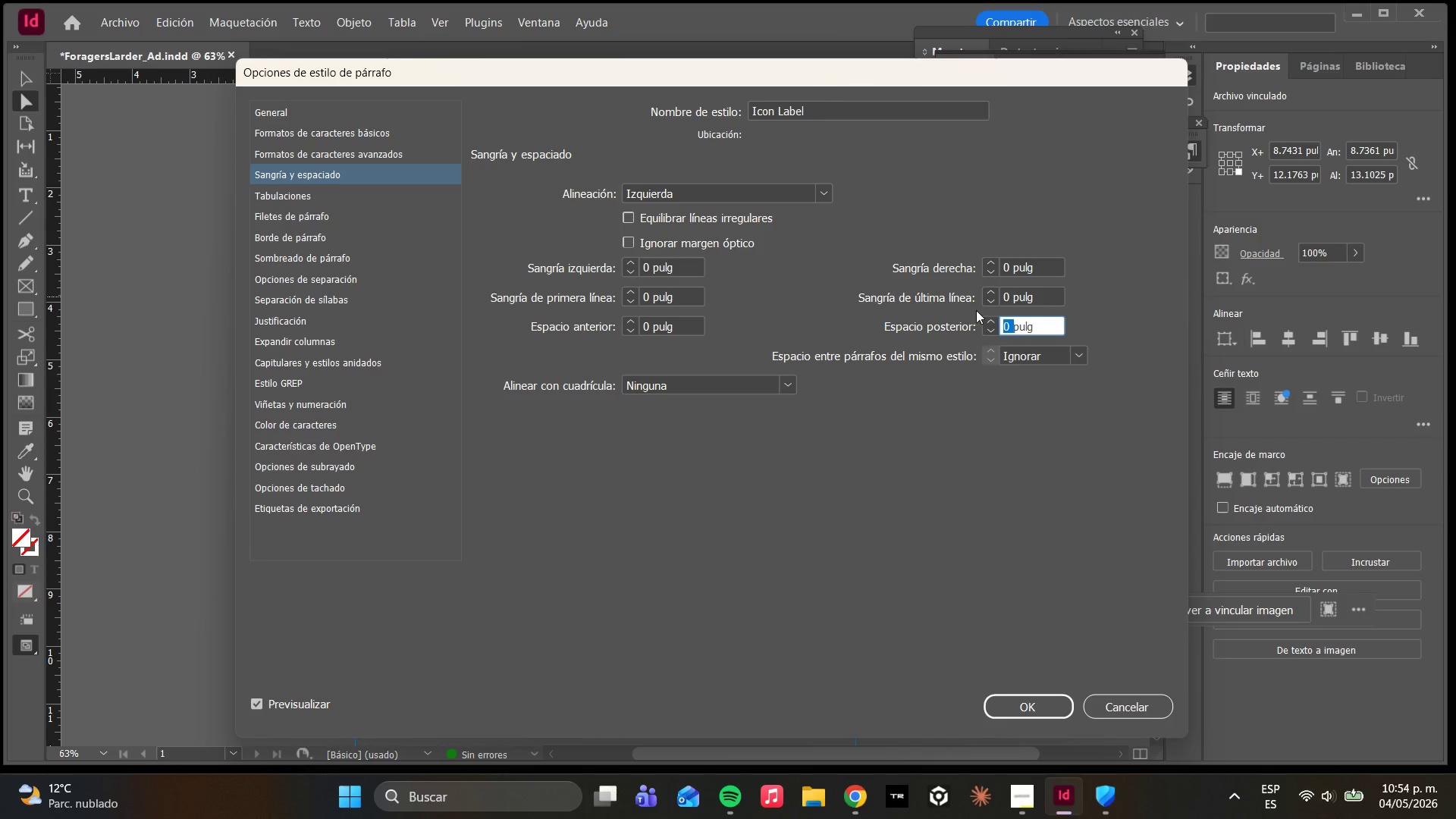 
key(2)
 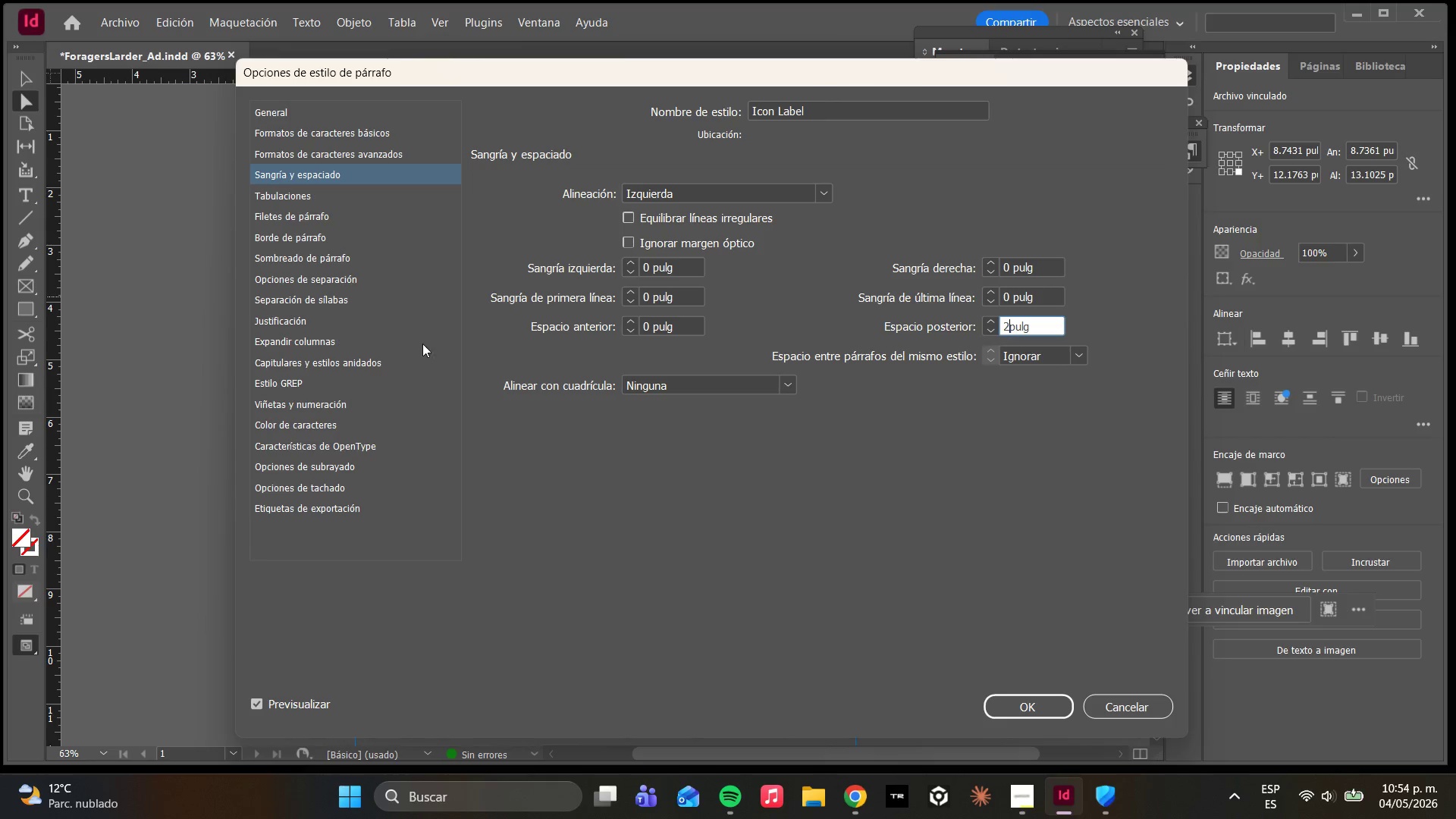 
left_click([299, 460])
 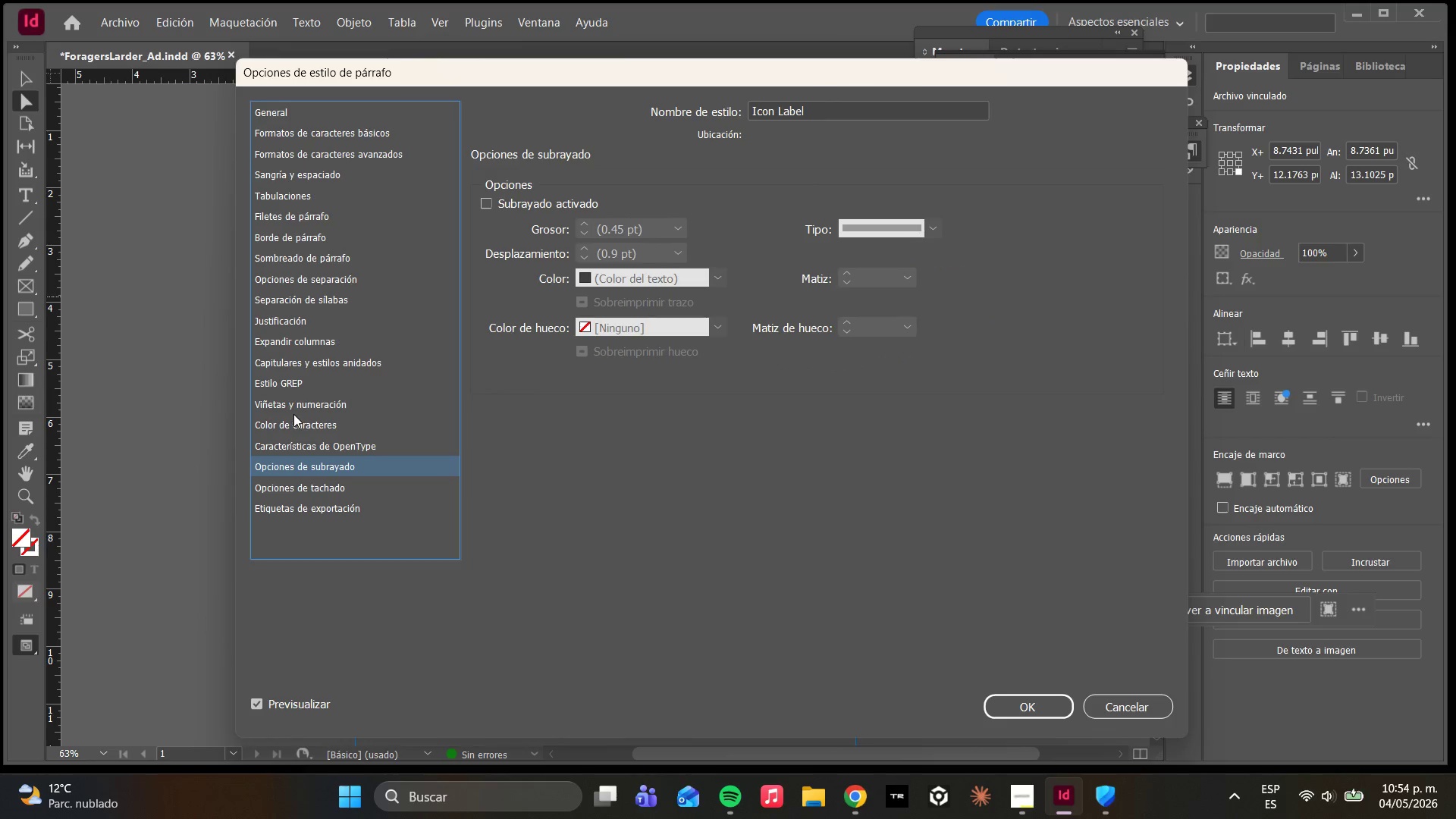 
left_click([293, 422])
 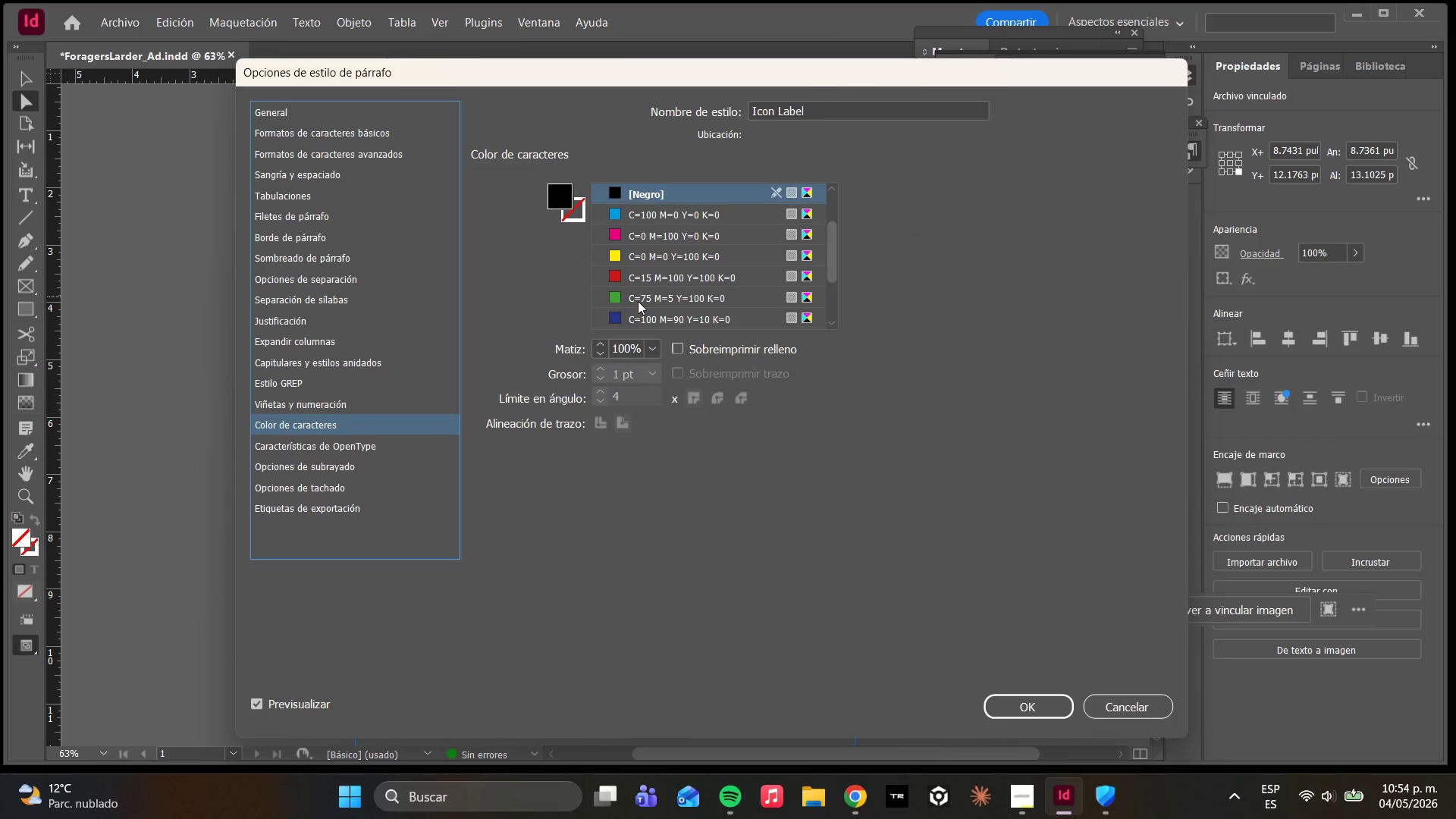 
scroll: coordinate [651, 284], scroll_direction: down, amount: 5.0
 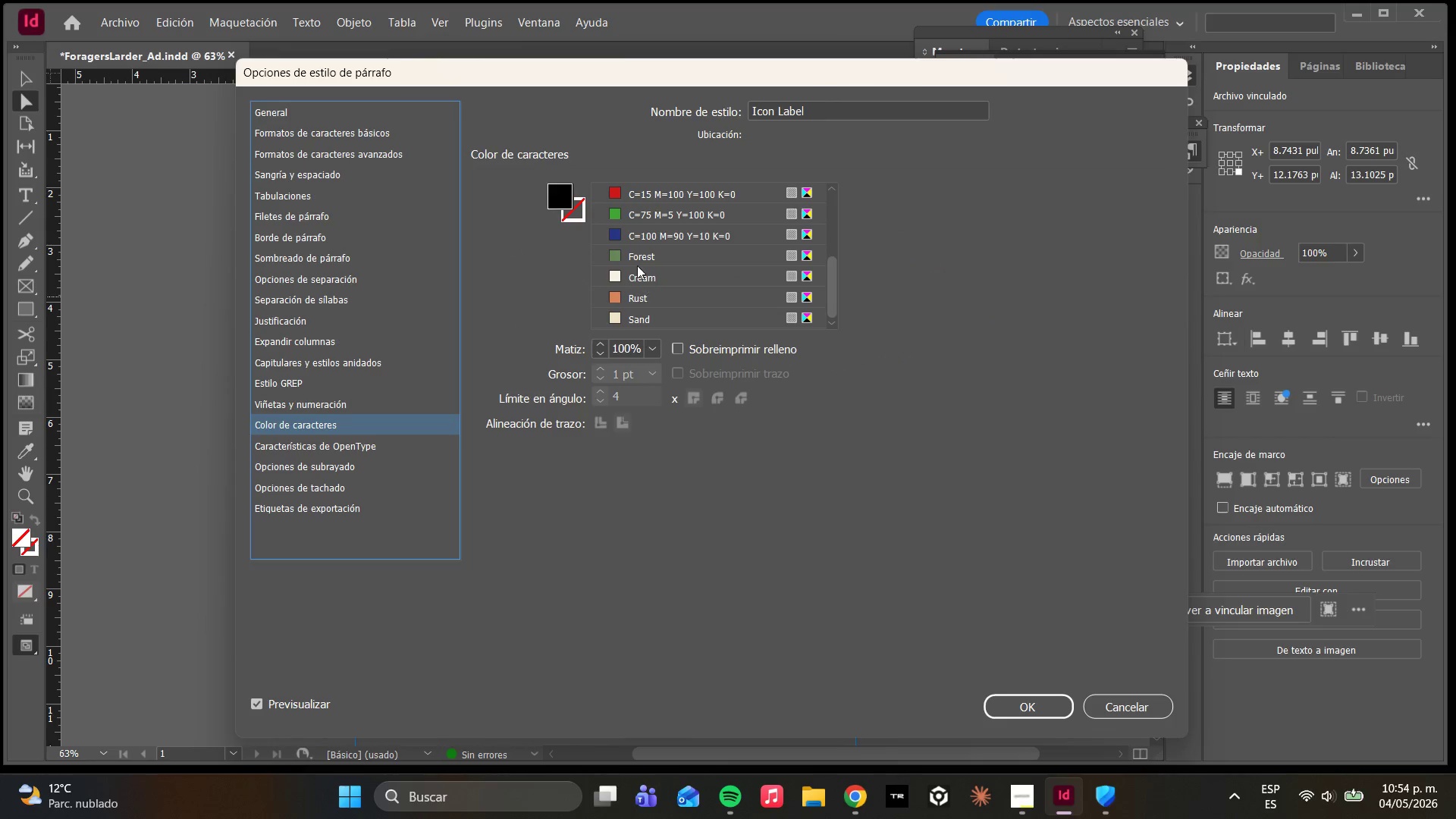 
left_click([635, 256])
 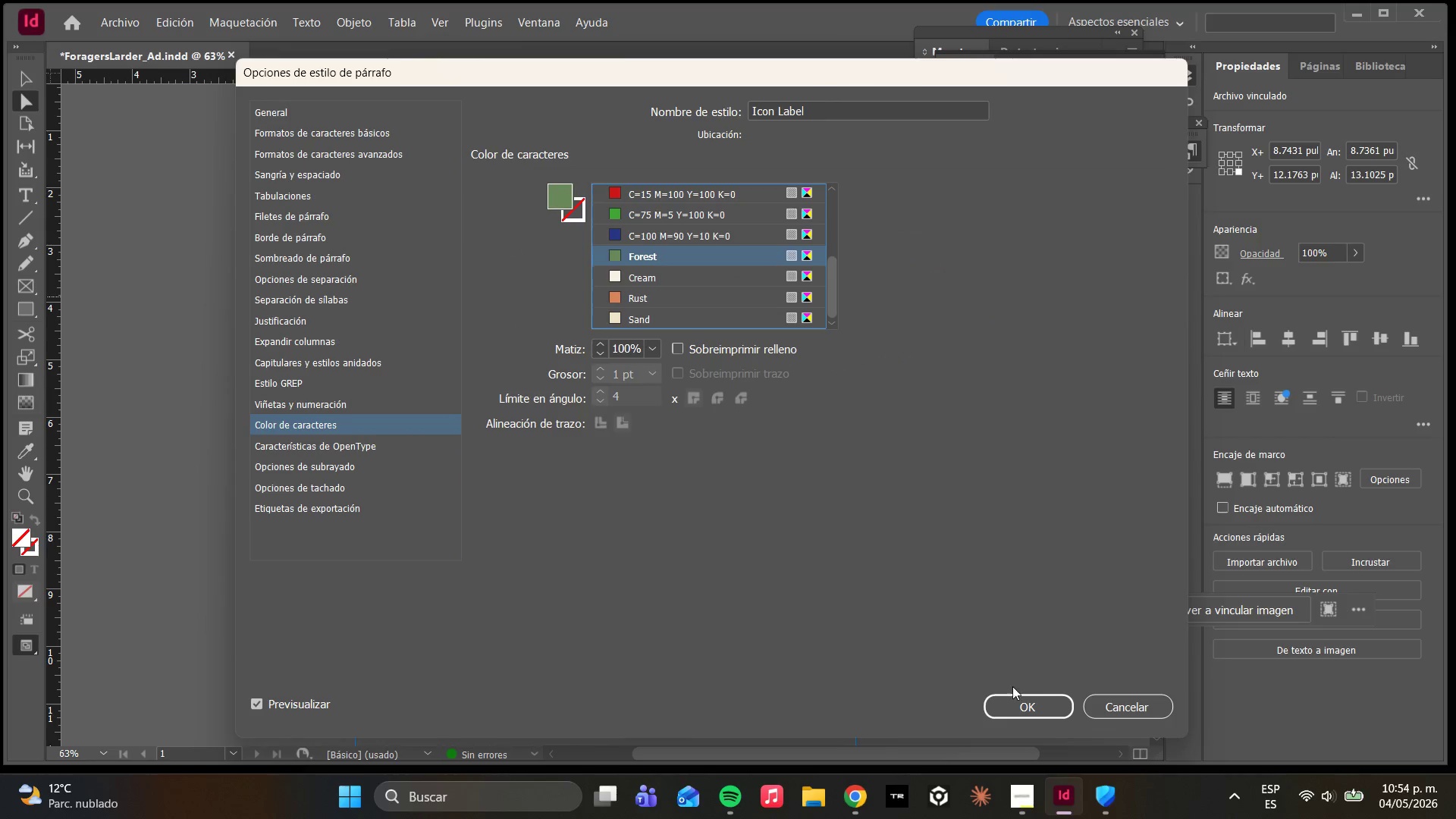 
left_click([1021, 703])
 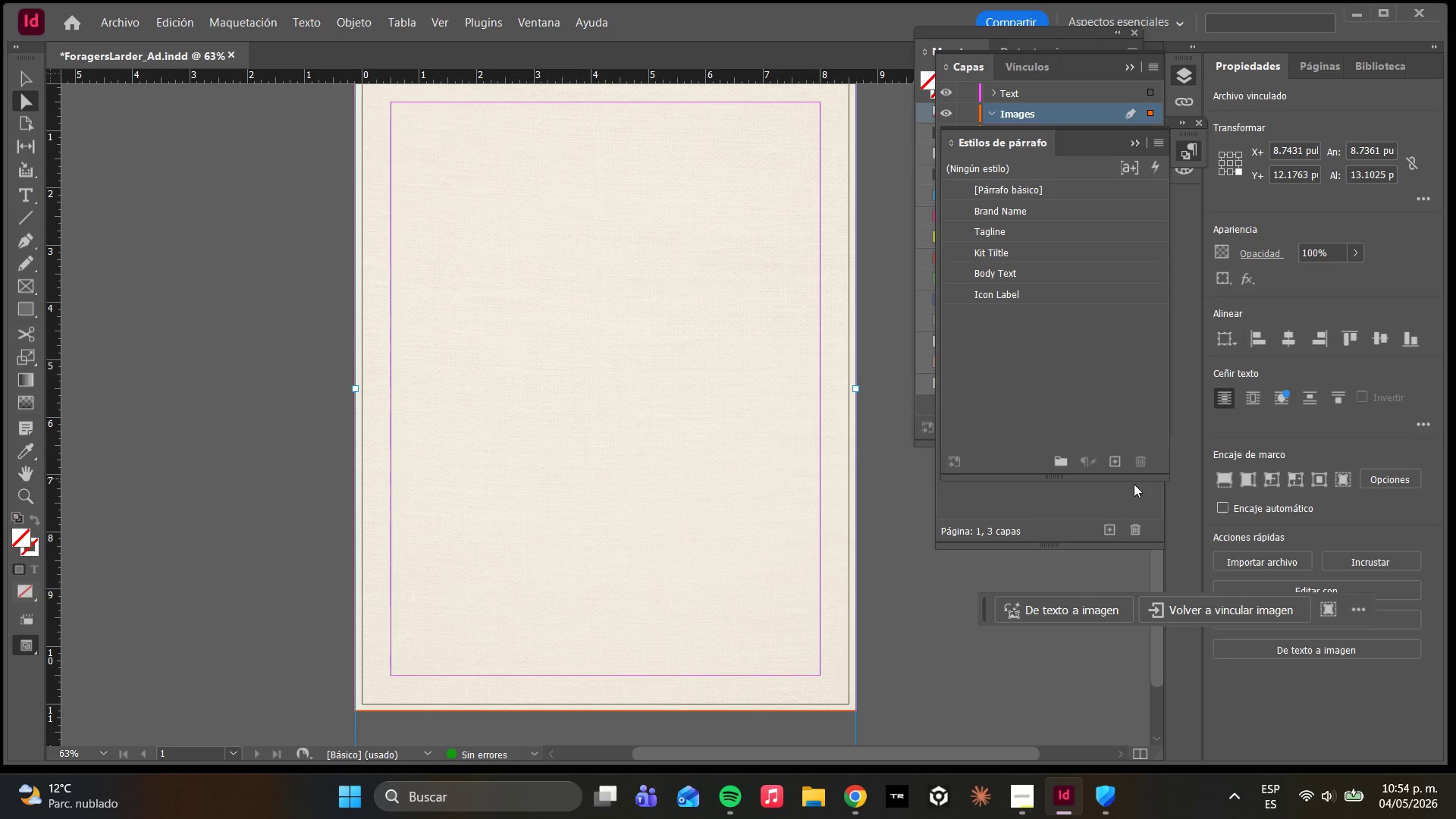 
left_click([1115, 470])
 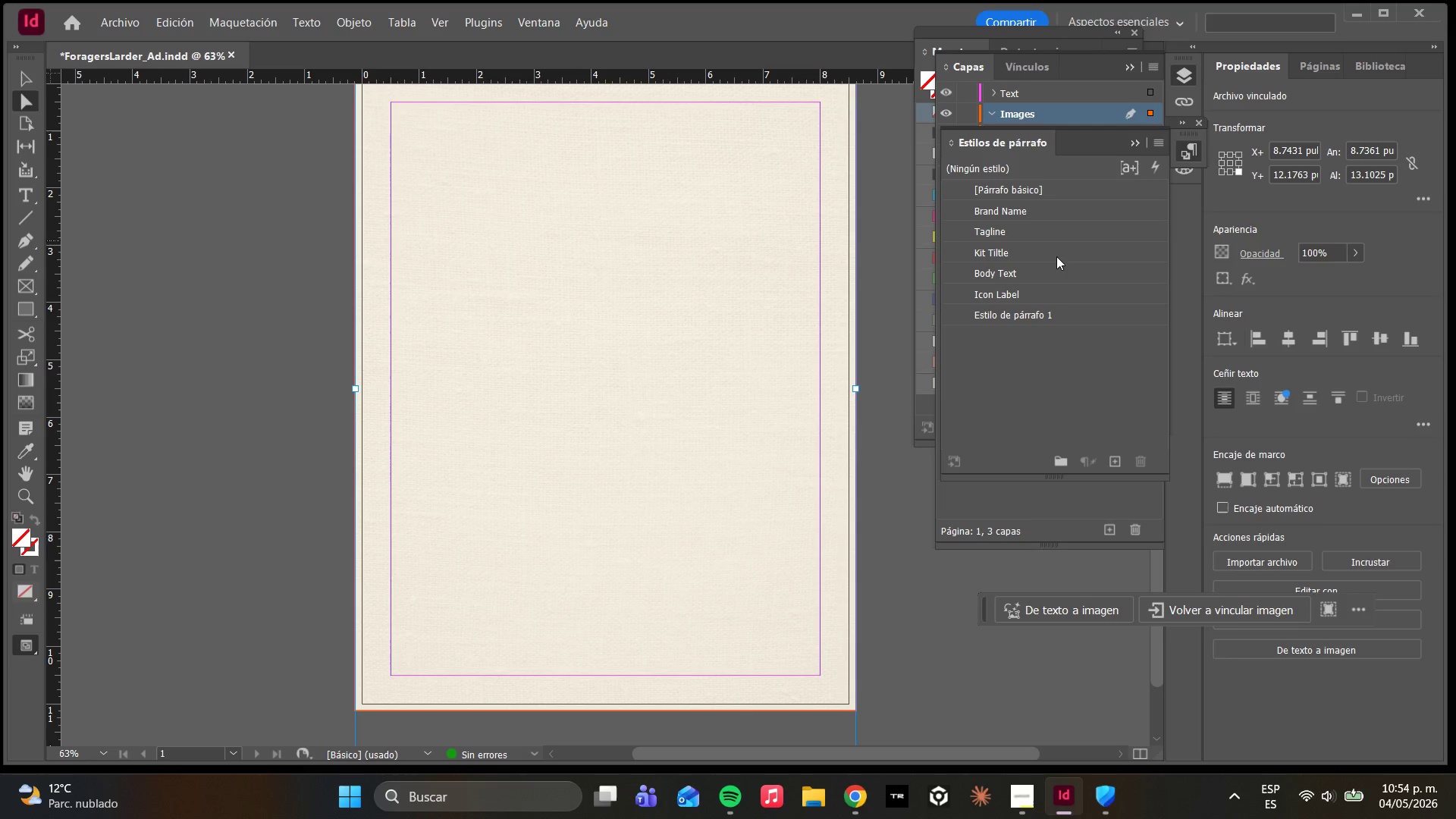 
double_click([1025, 315])
 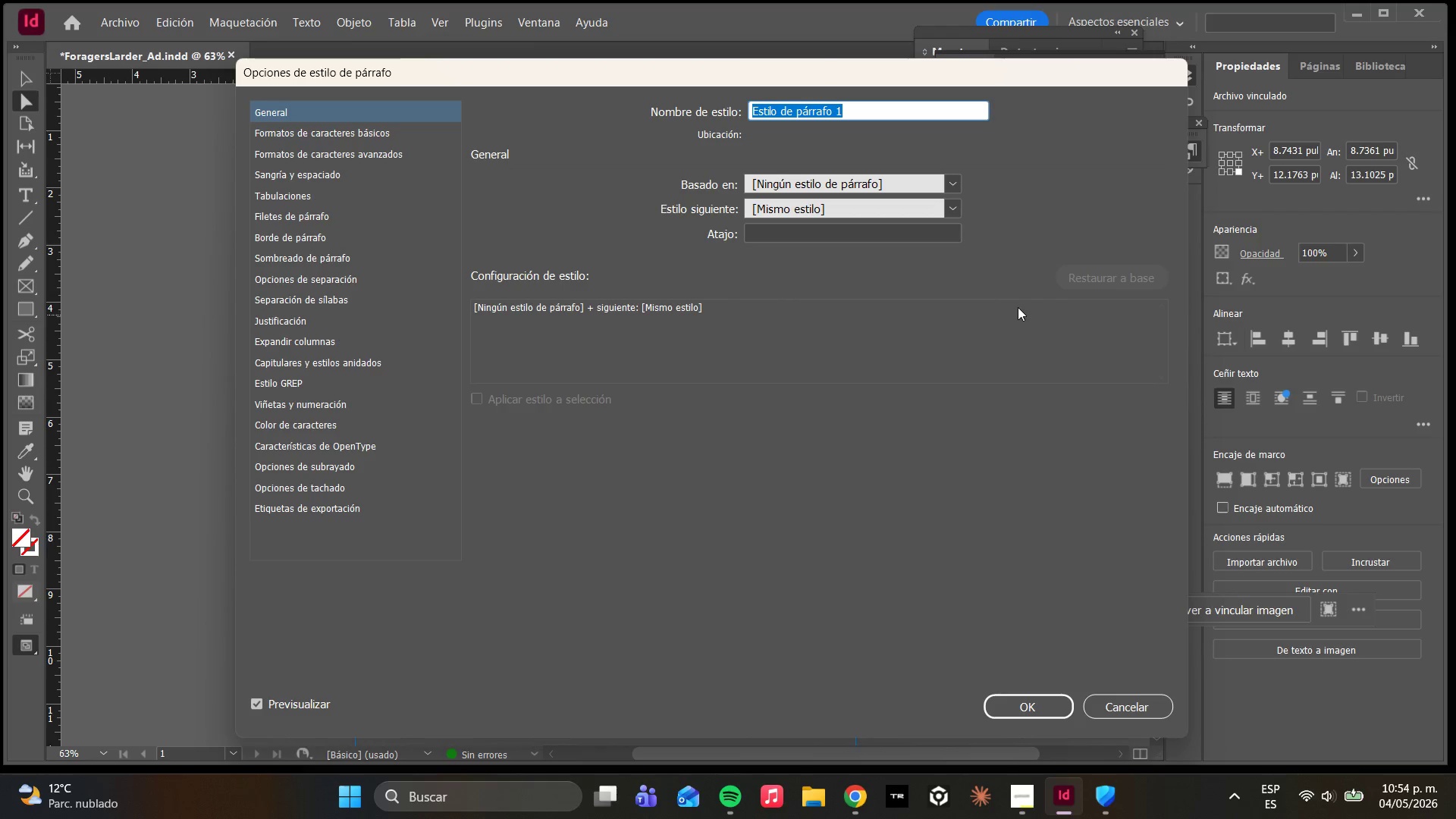 
type(CTA)
 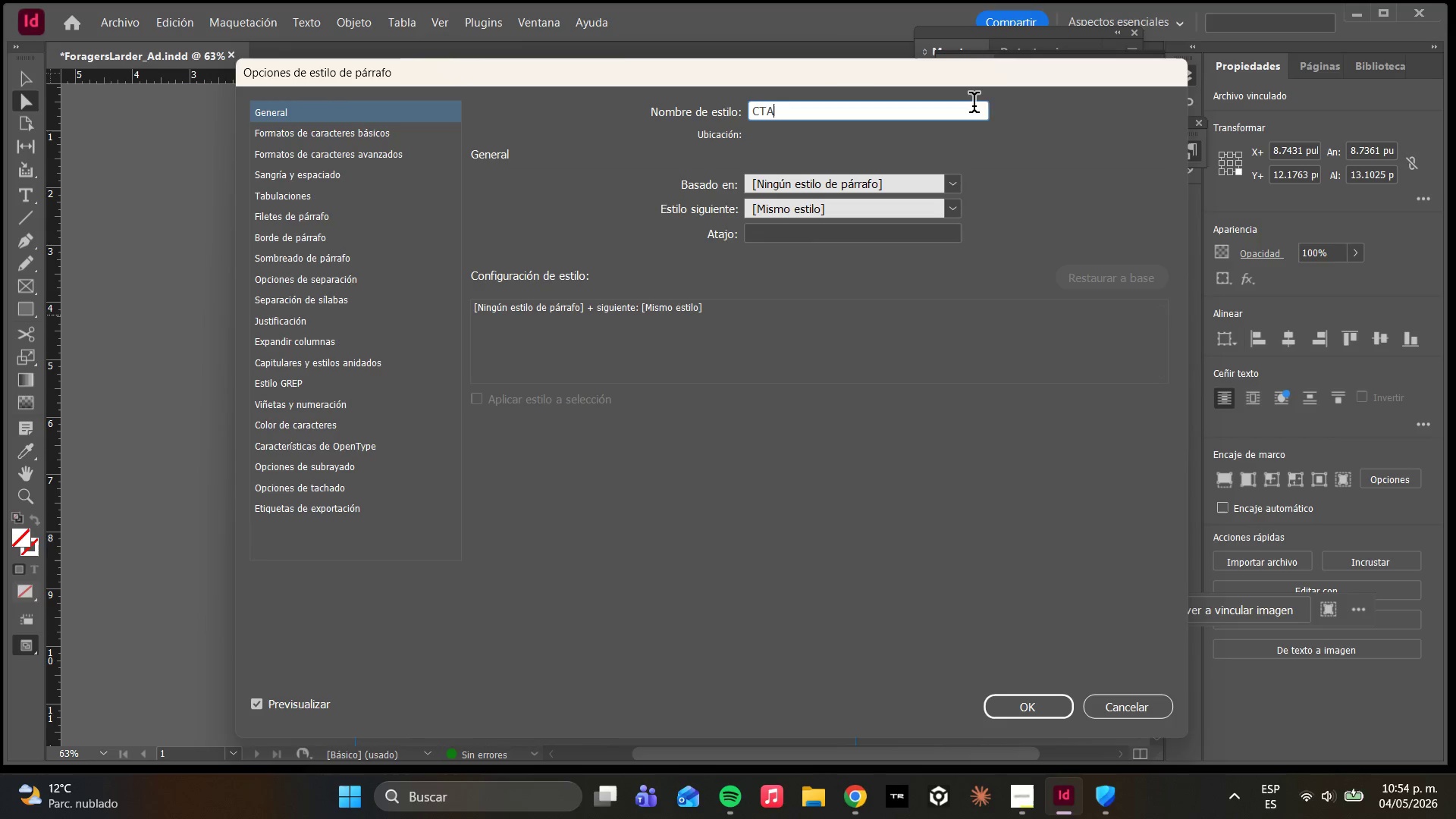 
wait(20.2)
 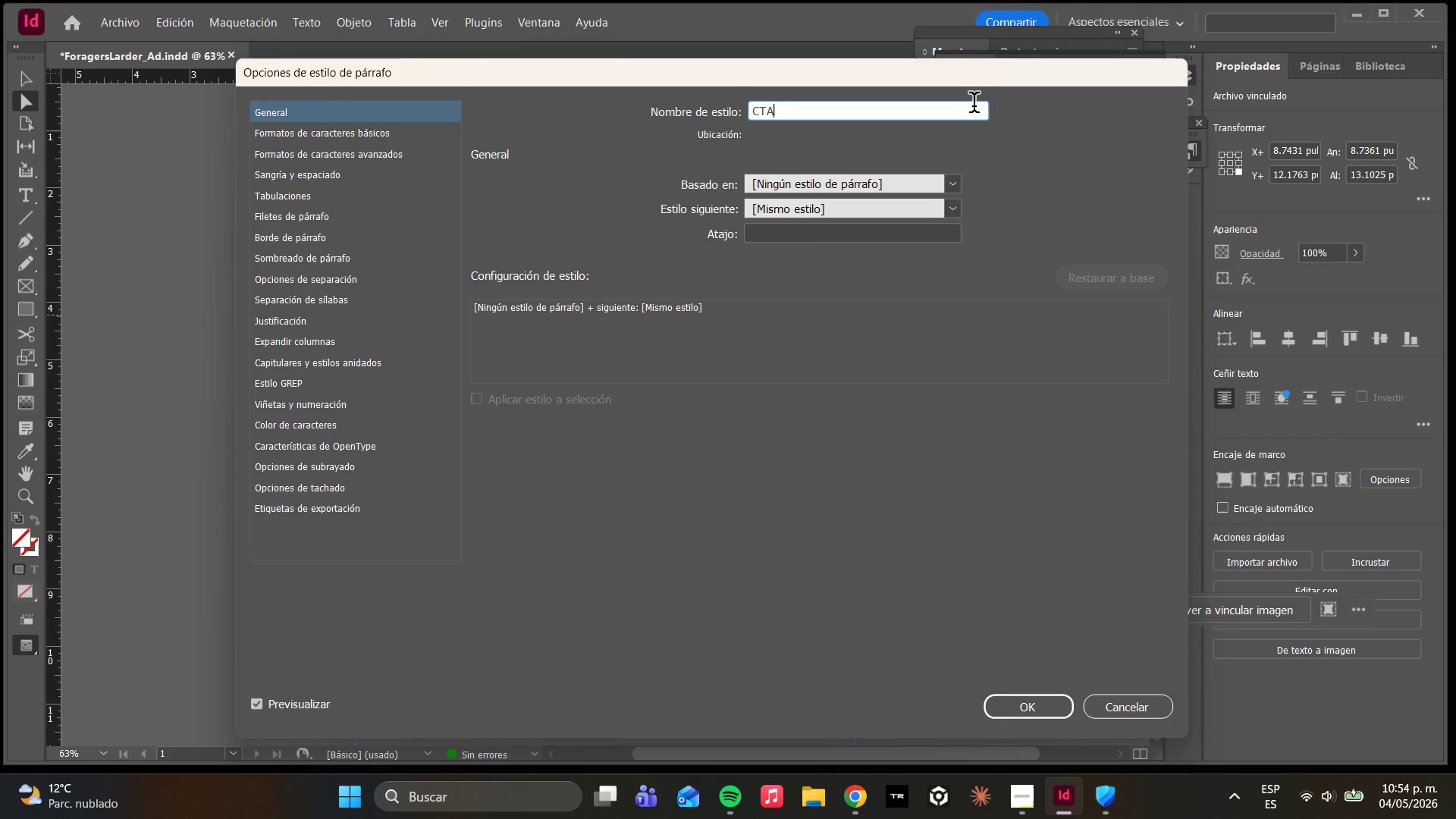 
left_click([353, 129])
 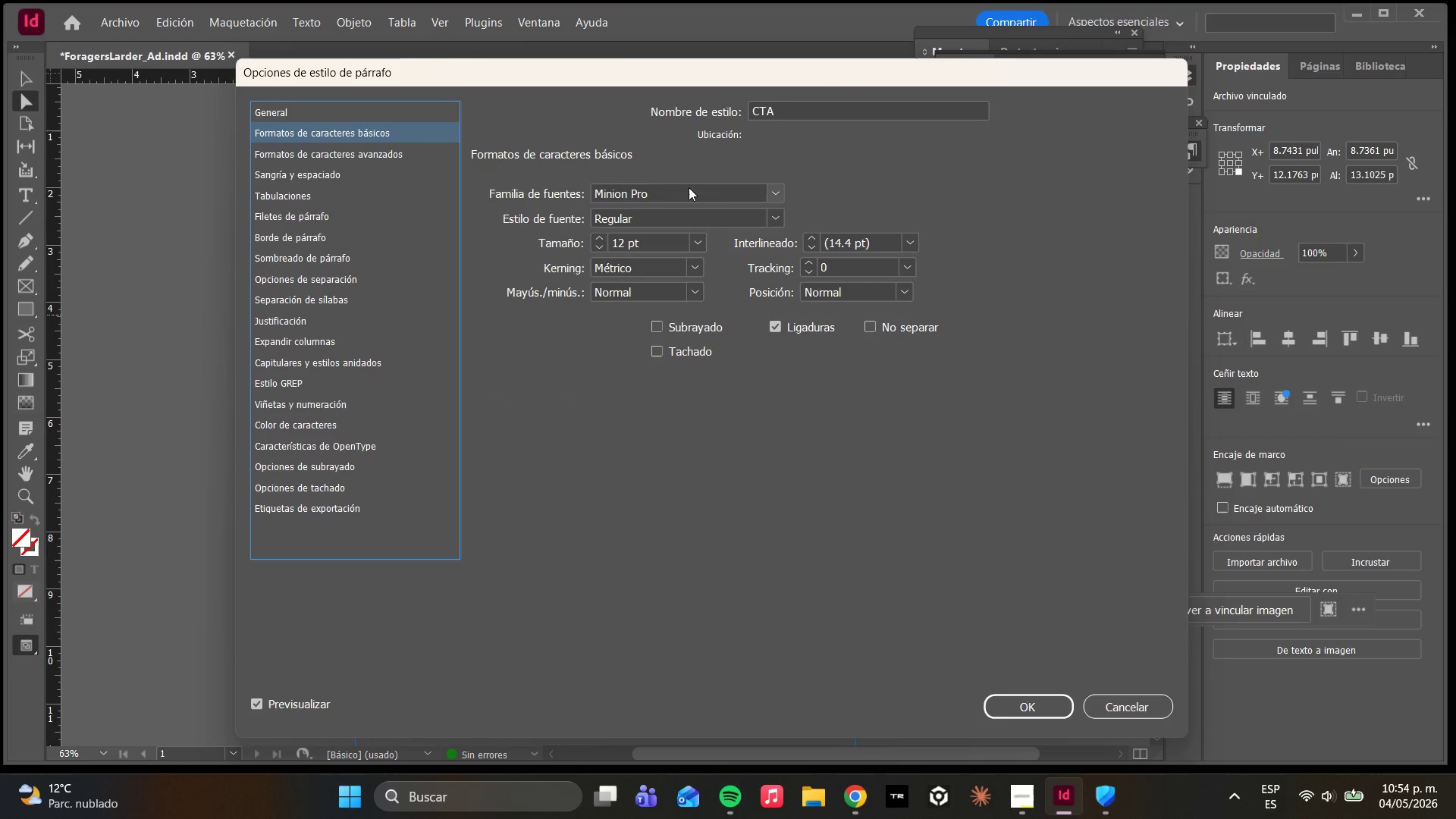 
double_click([716, 187])
 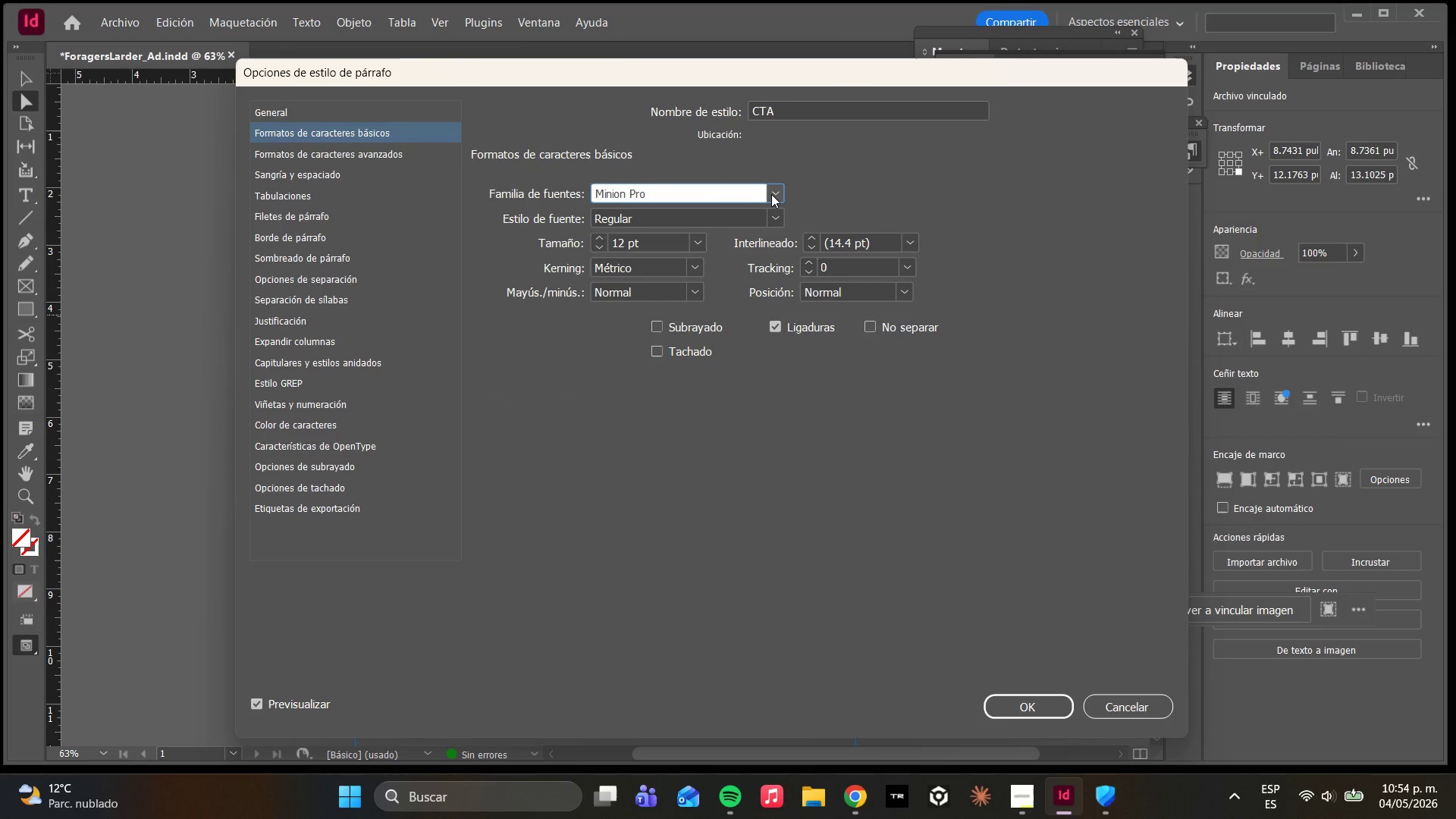 
left_click([774, 194])
 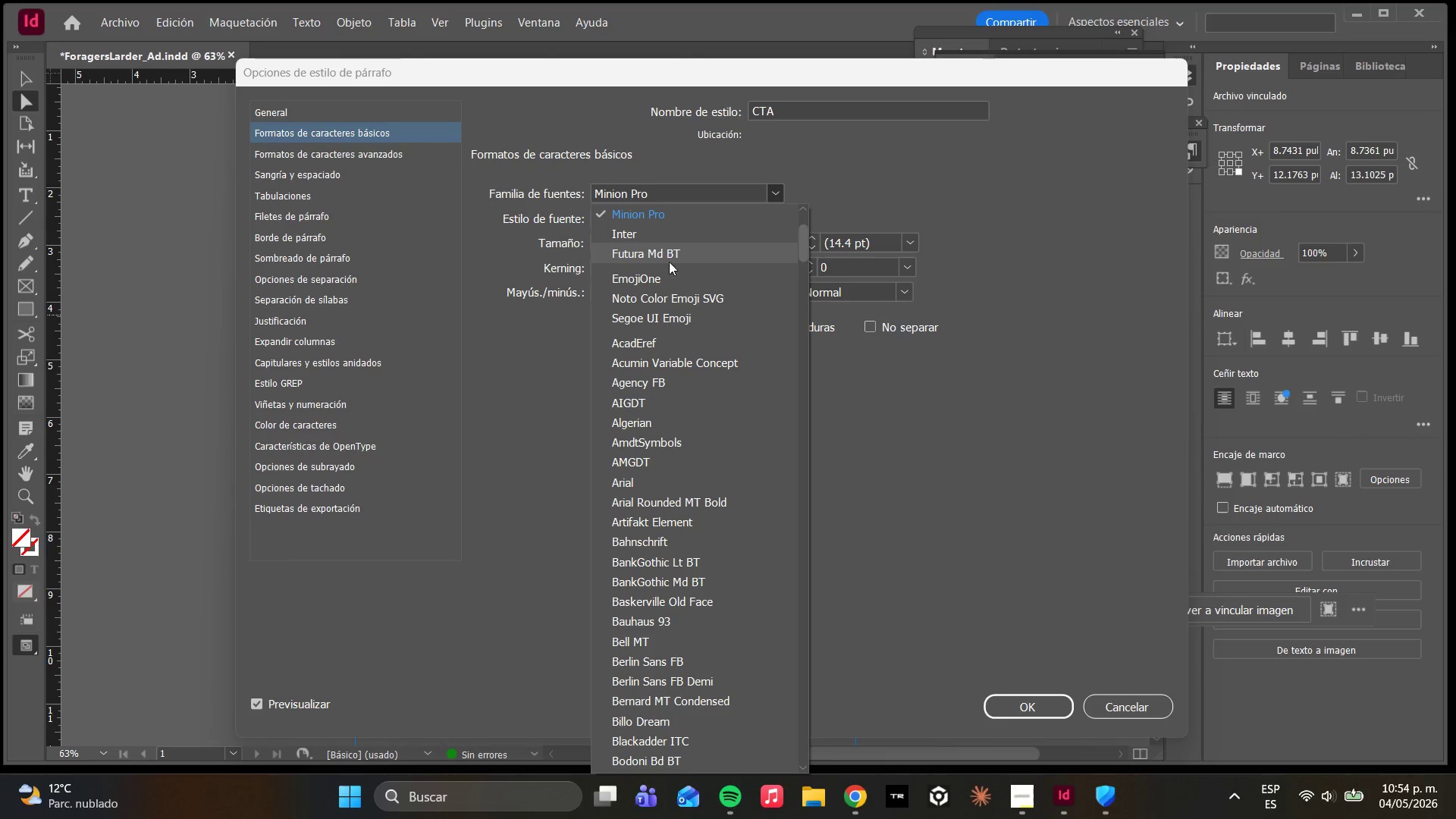 
type(DMDM)
 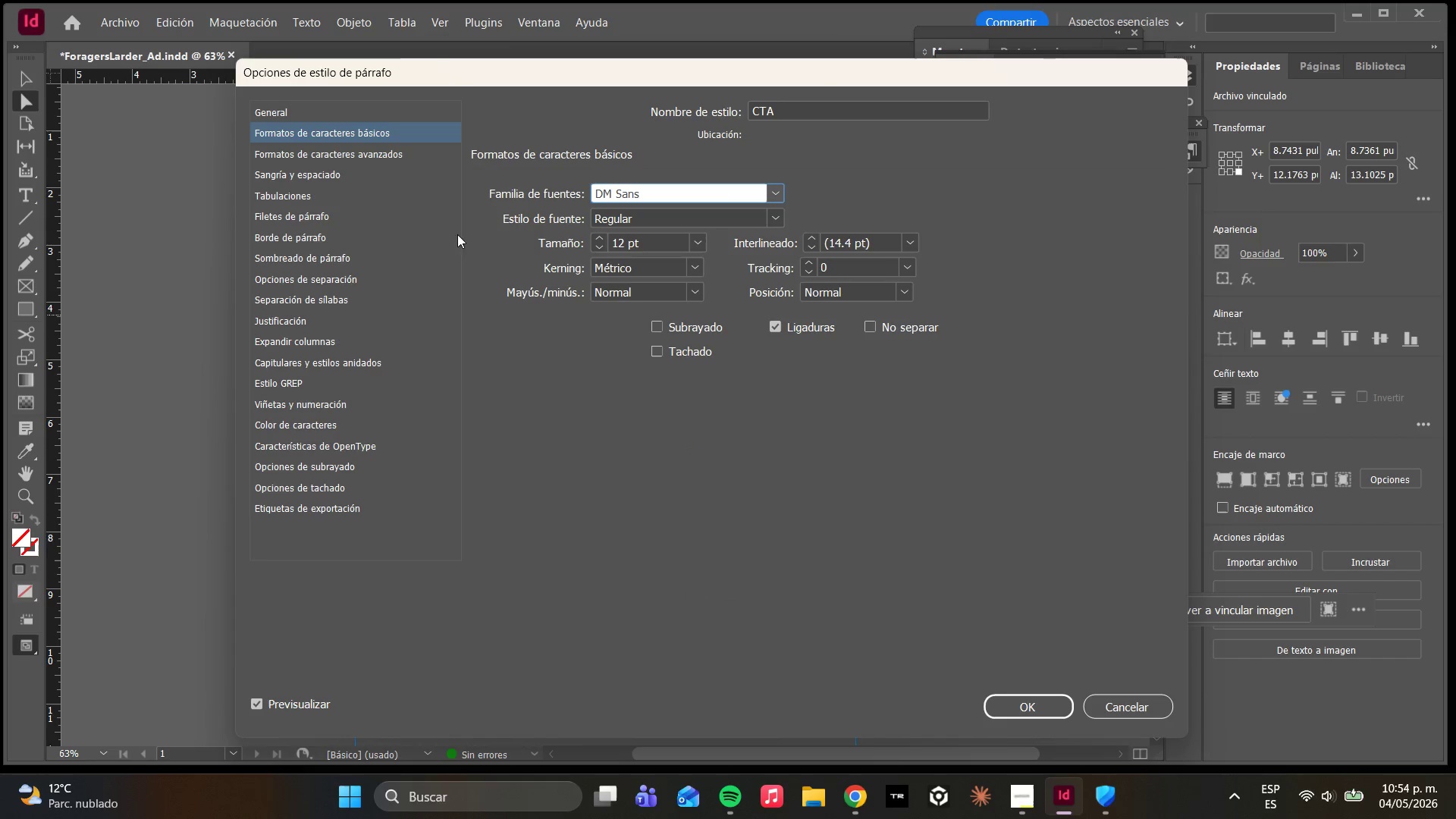 
left_click_drag(start_coordinate=[660, 188], to_coordinate=[457, 231])
 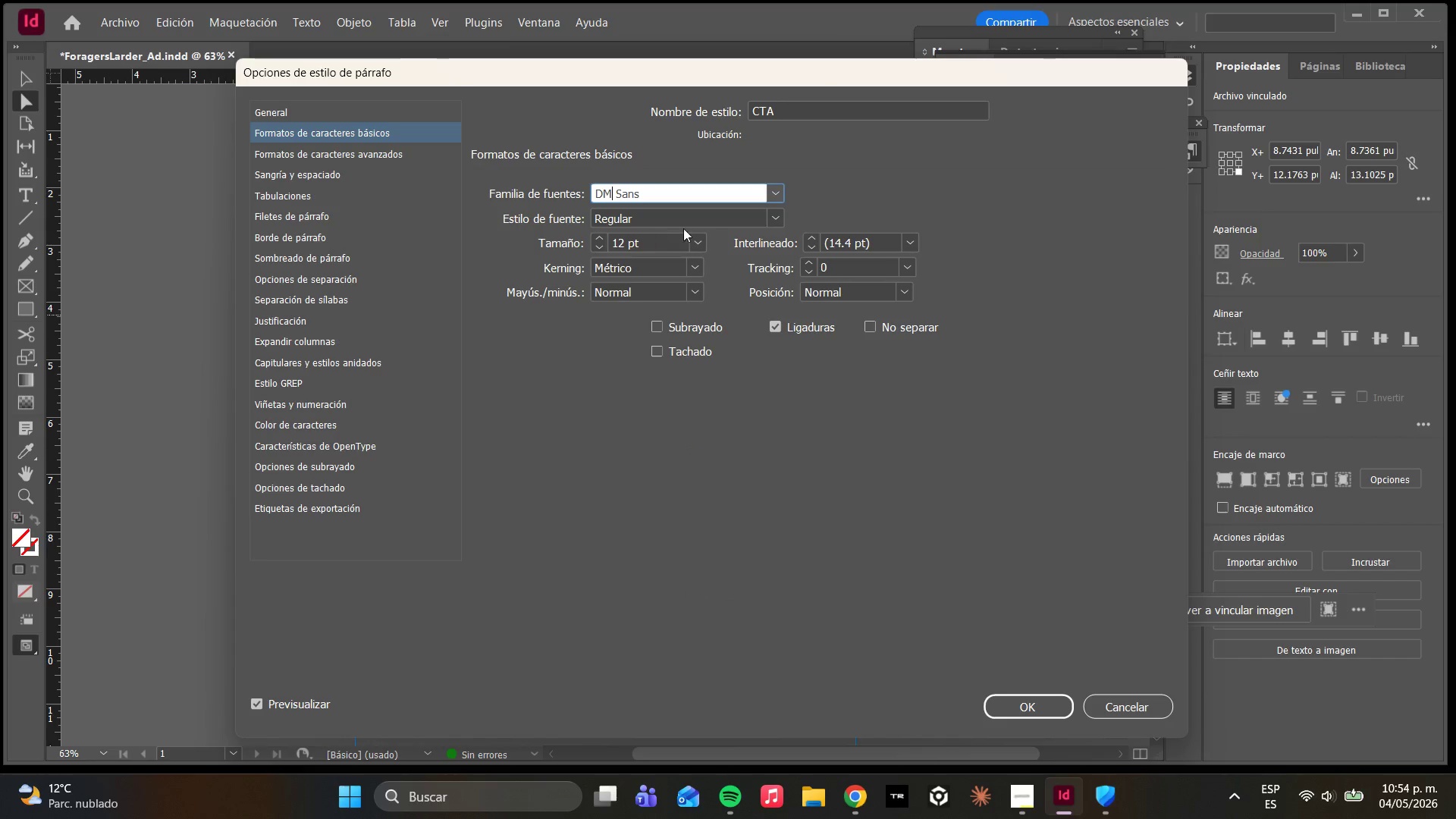 
left_click([777, 210])
 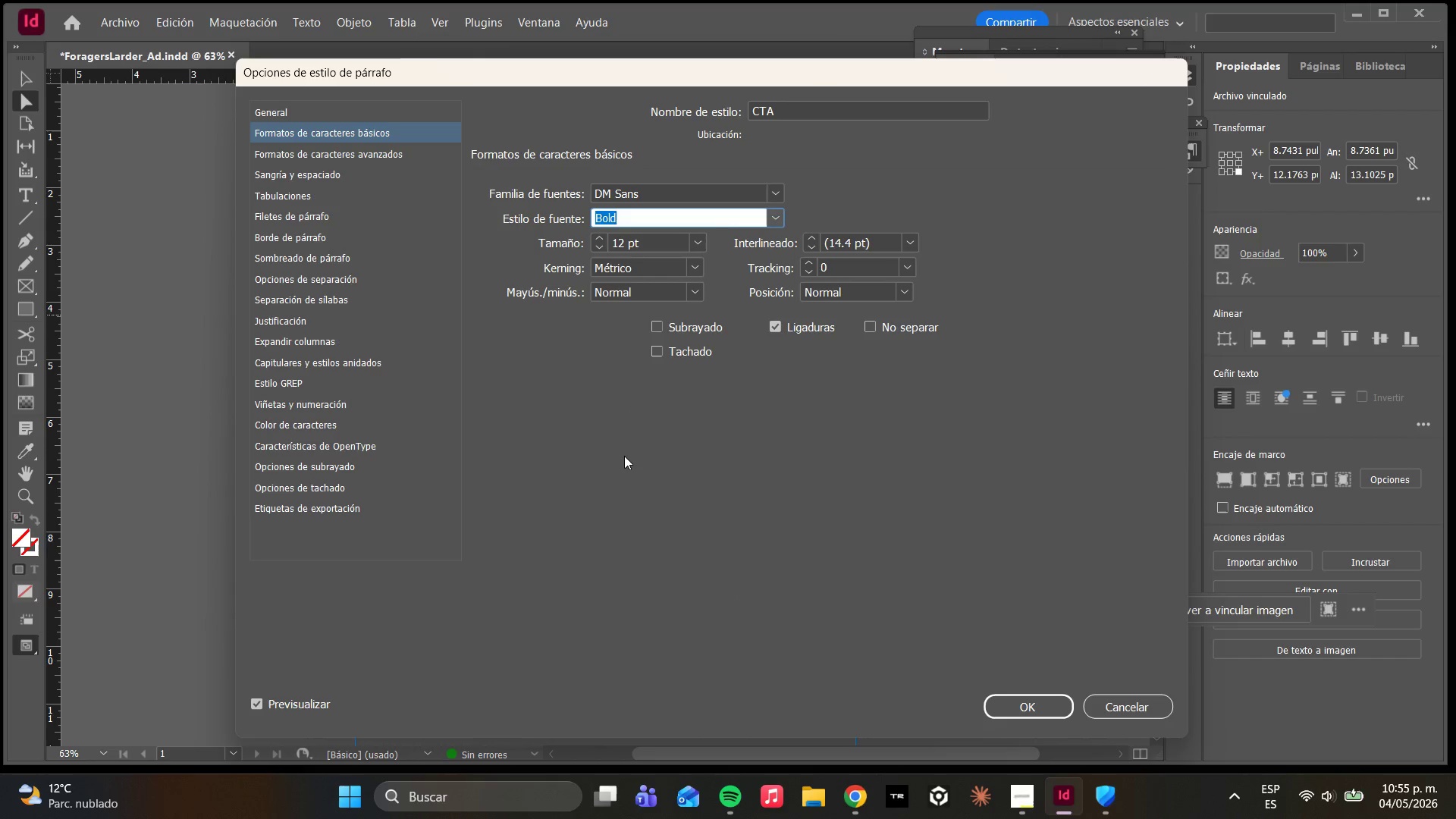 
wait(9.47)
 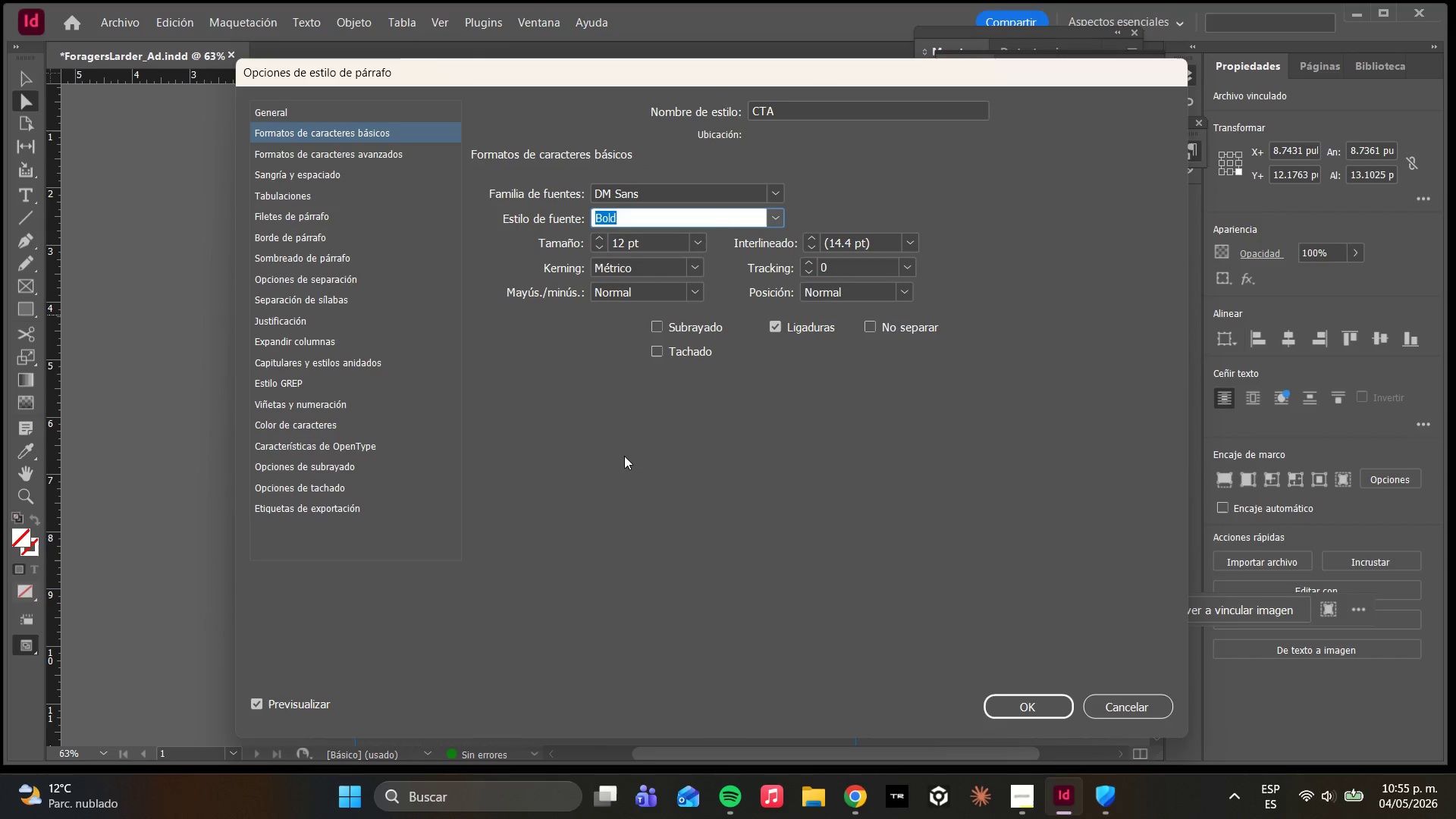 
left_click([691, 239])
 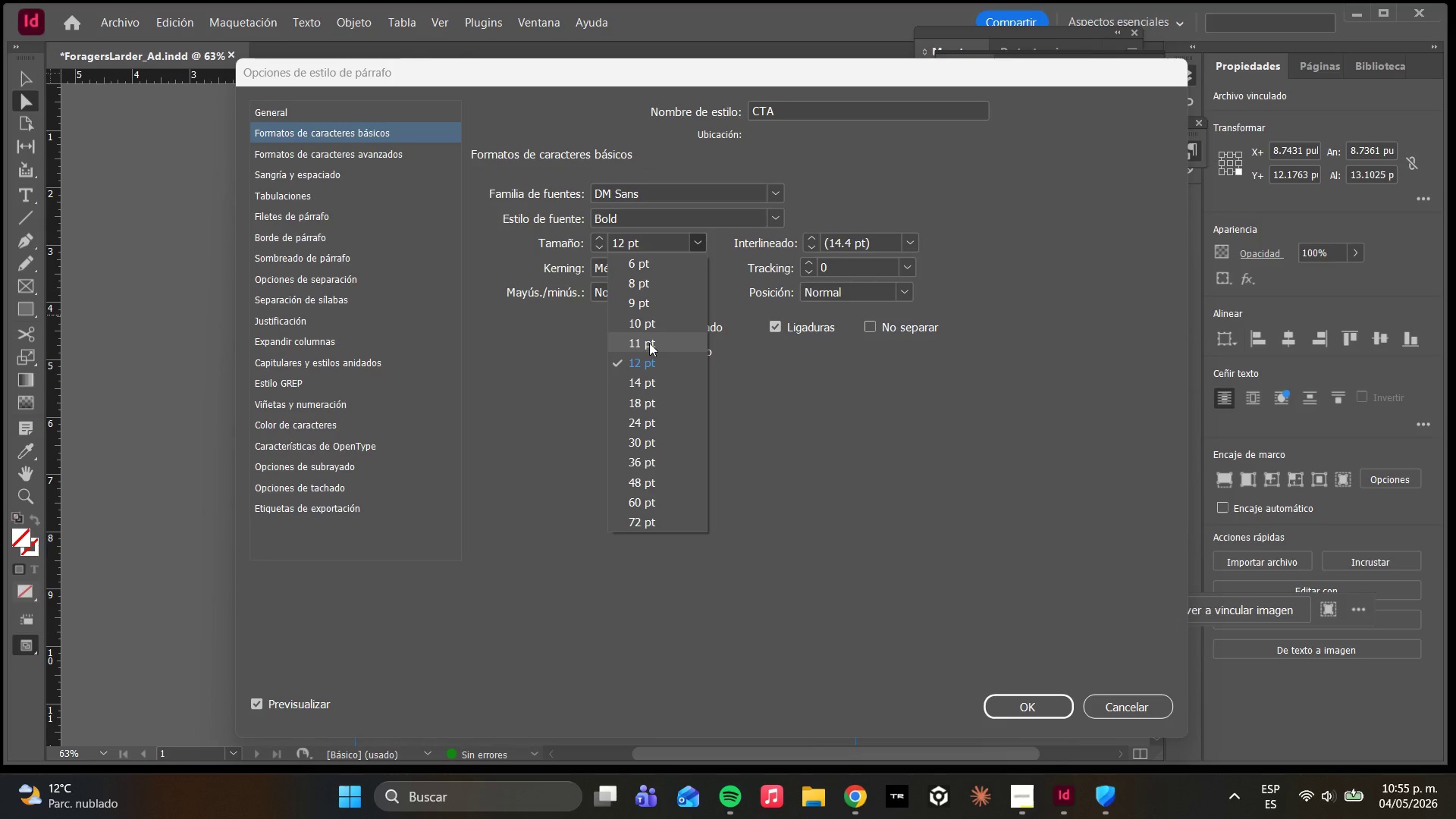 
left_click([649, 331])
 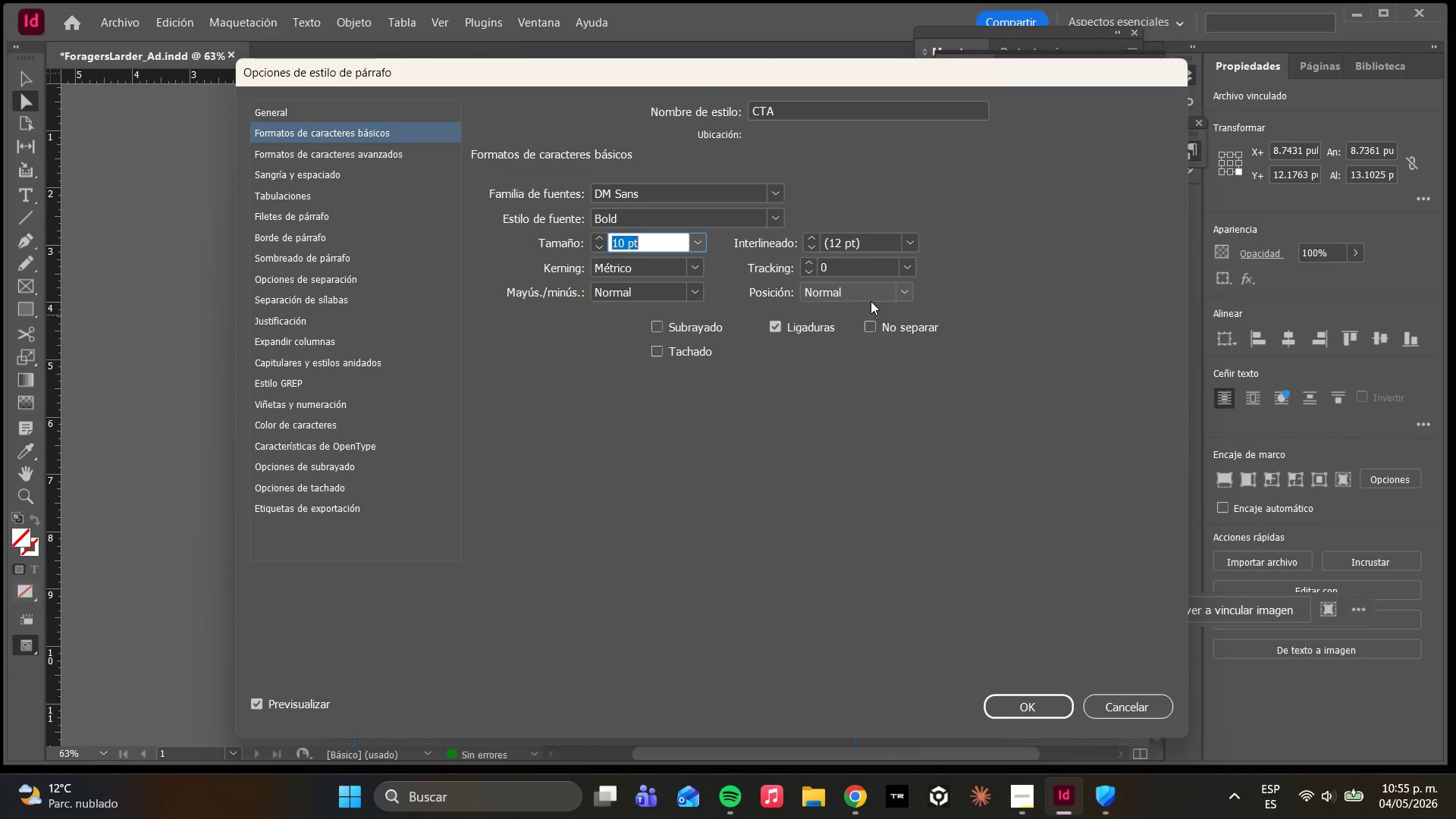 
wait(6.31)
 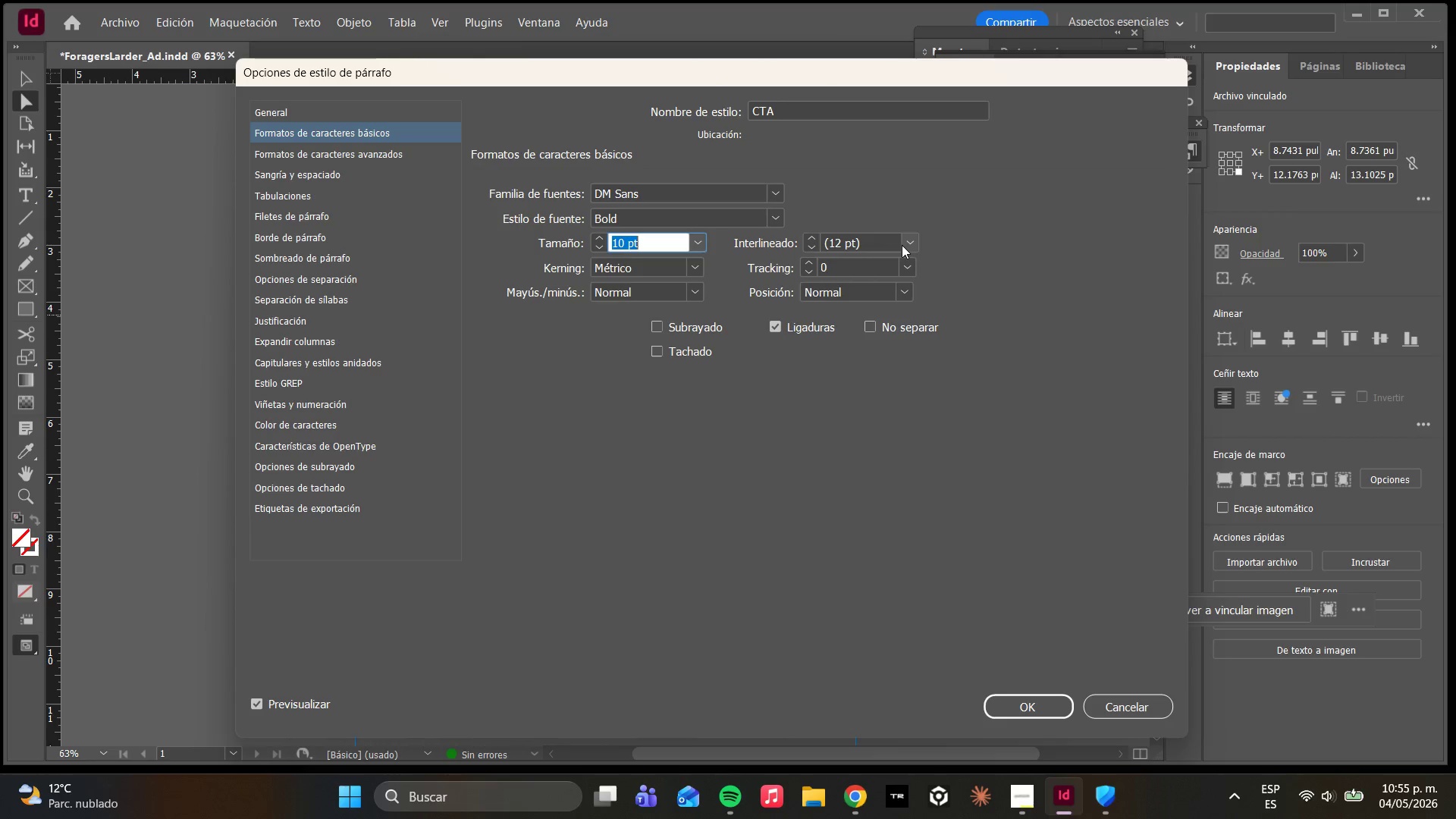 
left_click([912, 270])
 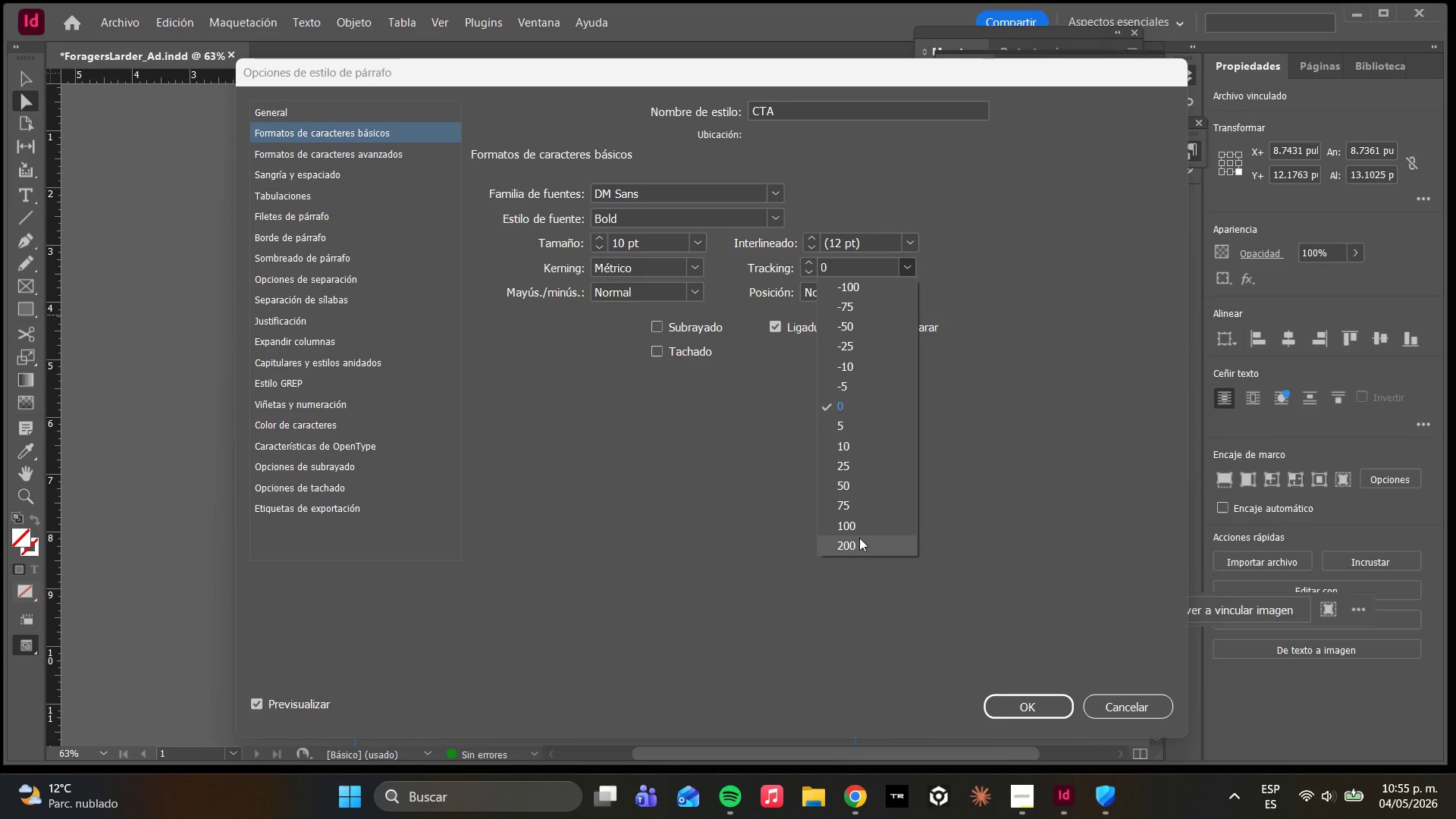 
left_click([858, 523])
 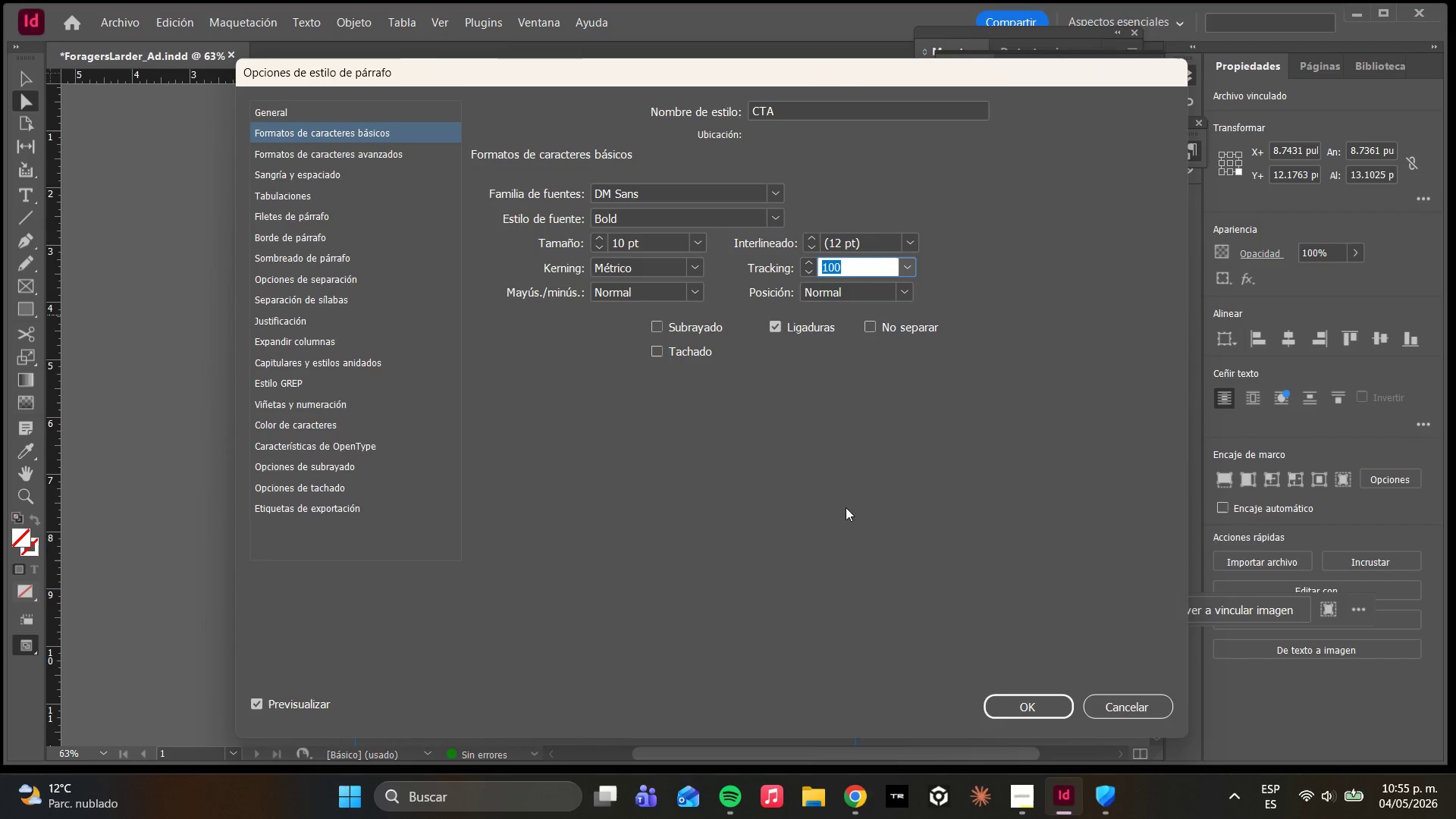 
left_click([837, 492])
 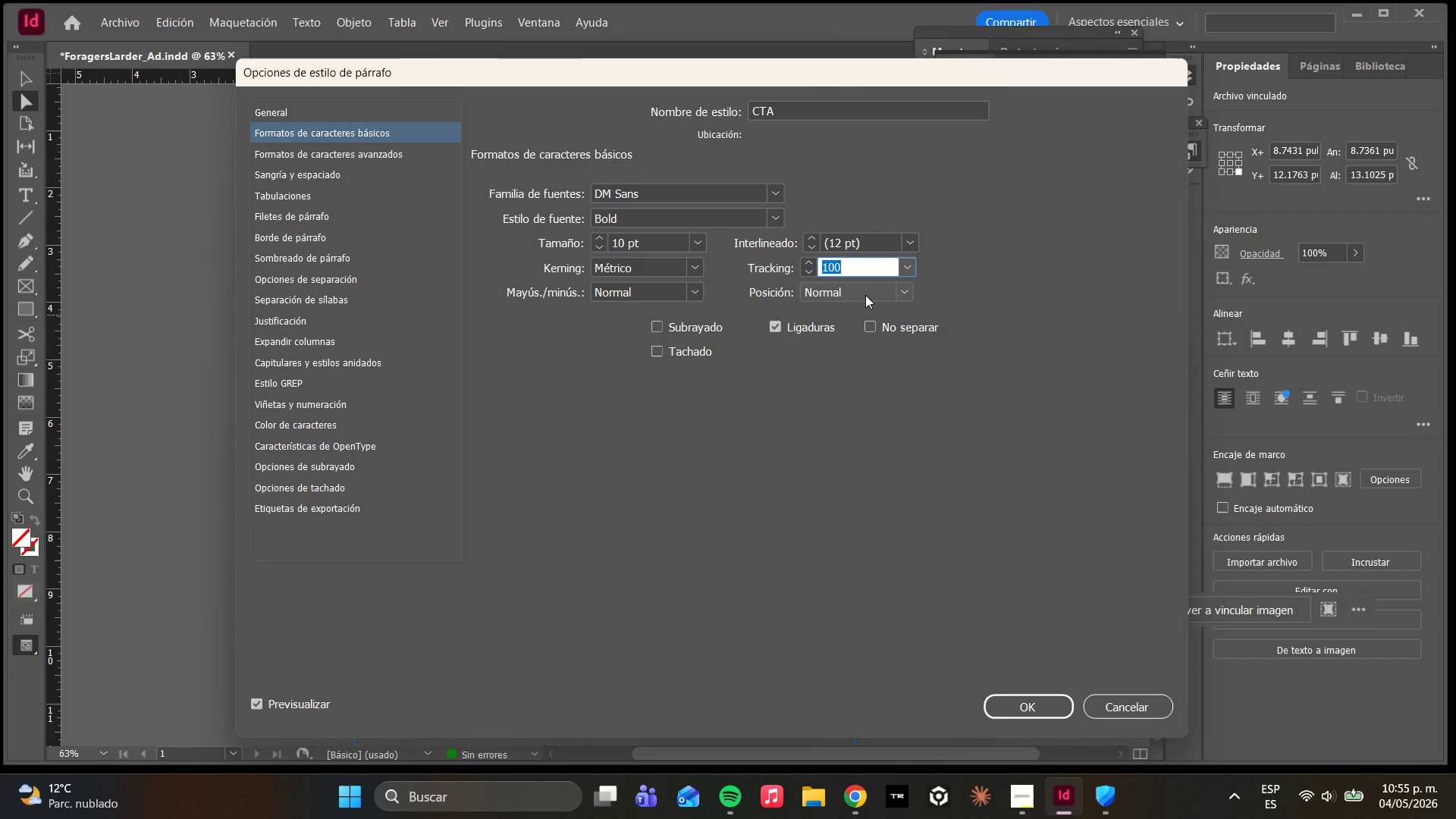 
left_click([896, 284])
 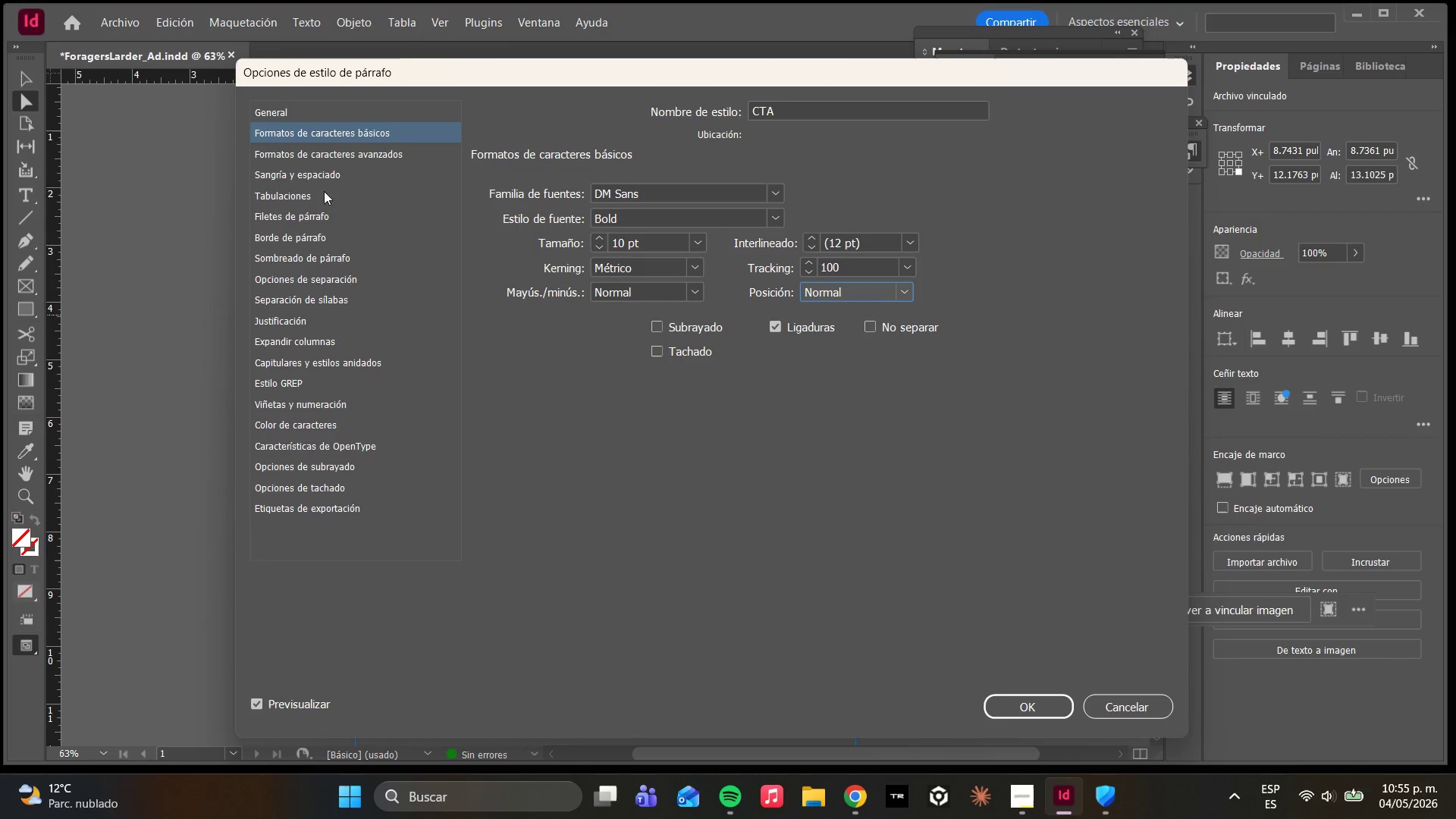 
double_click([342, 172])
 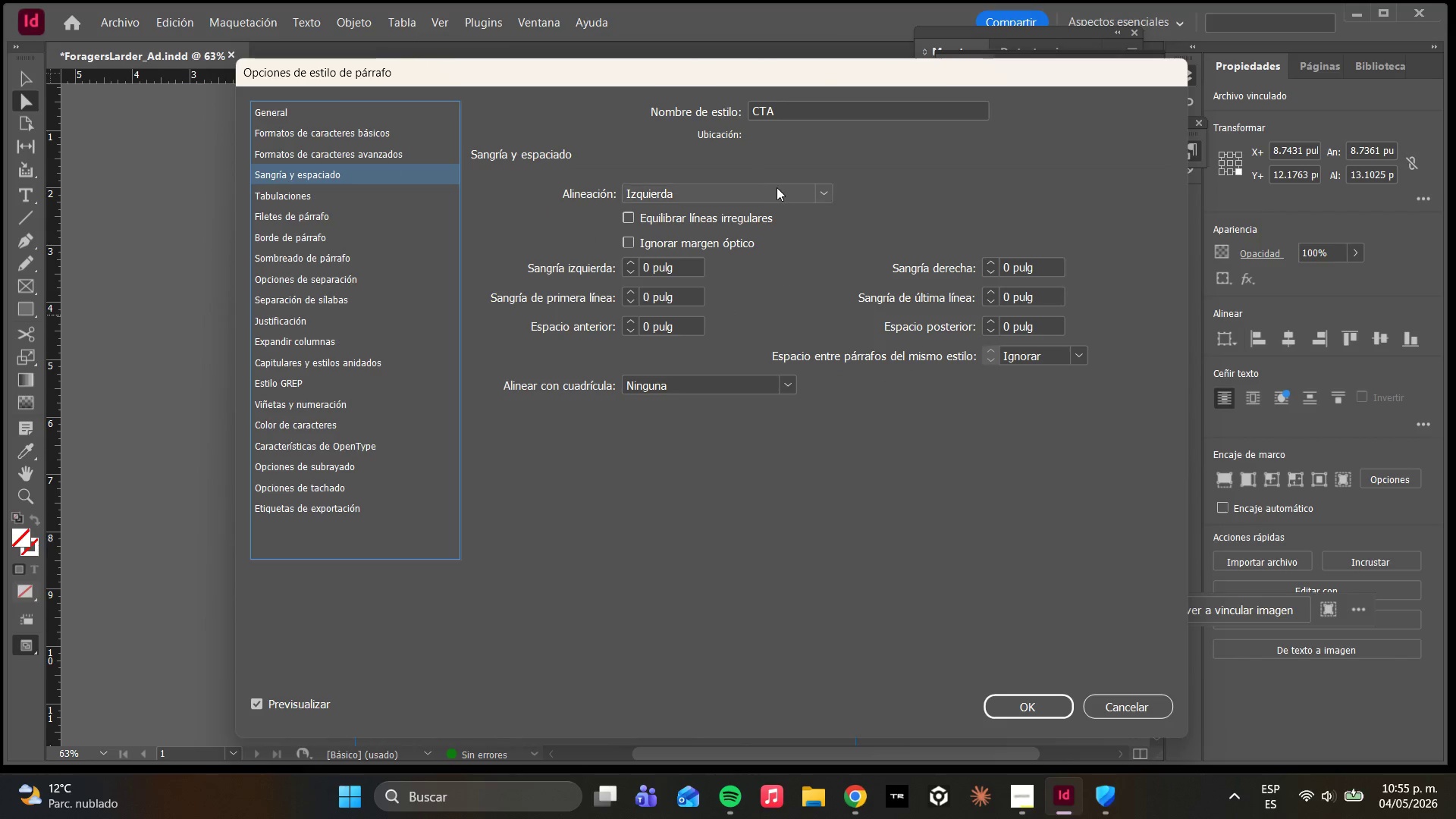 
left_click([787, 189])
 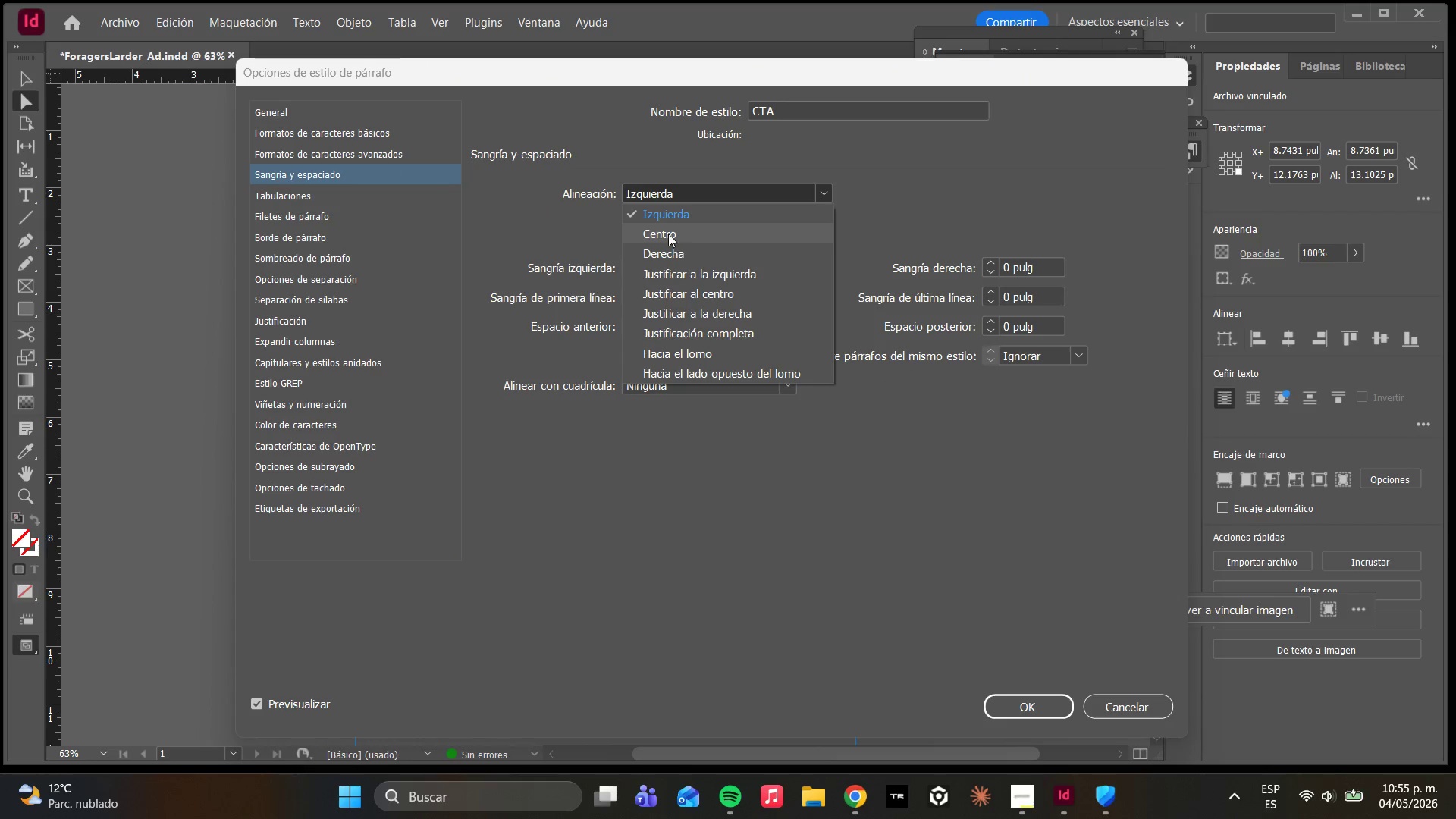 
left_click([668, 234])
 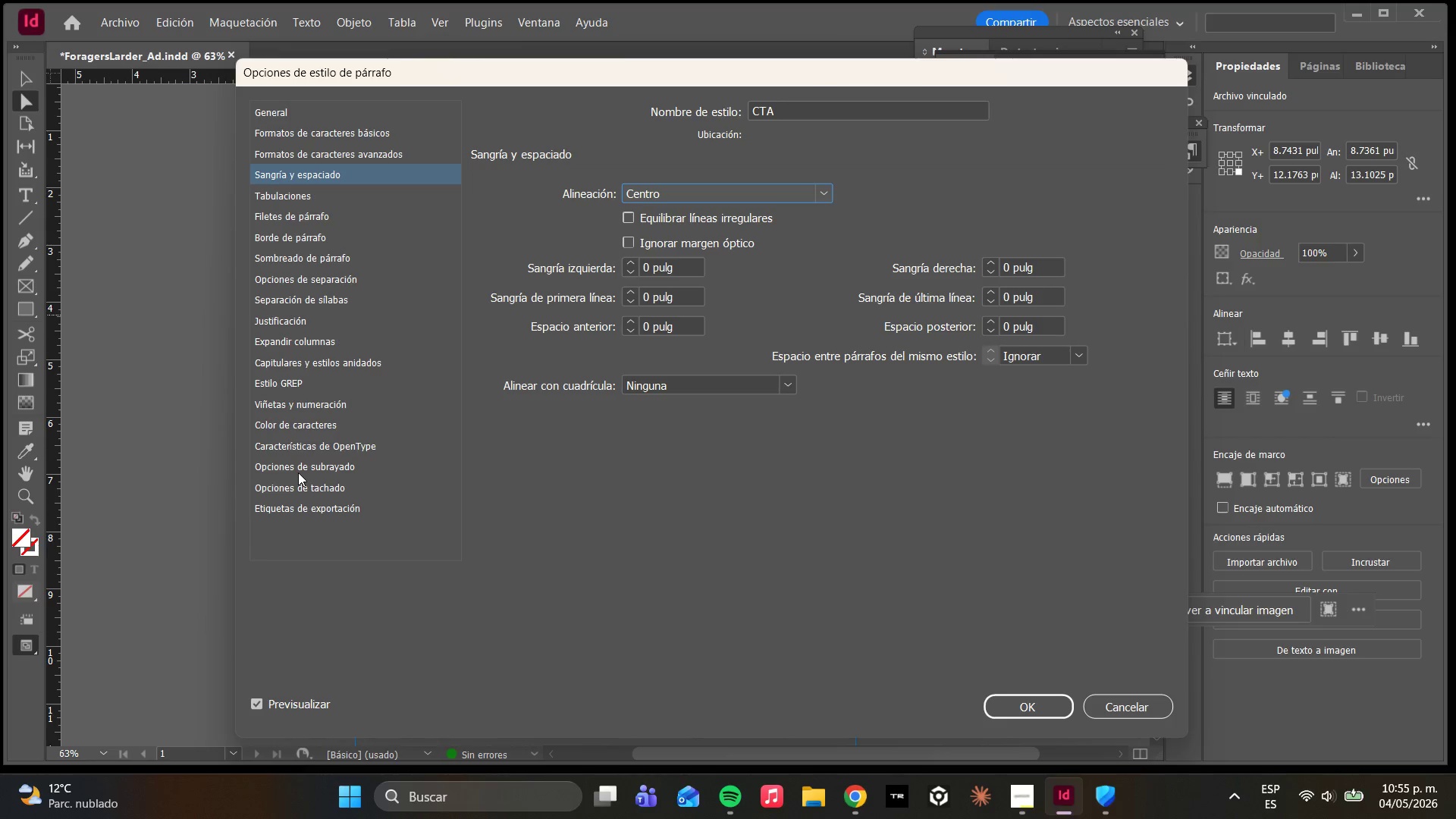 
wait(6.06)
 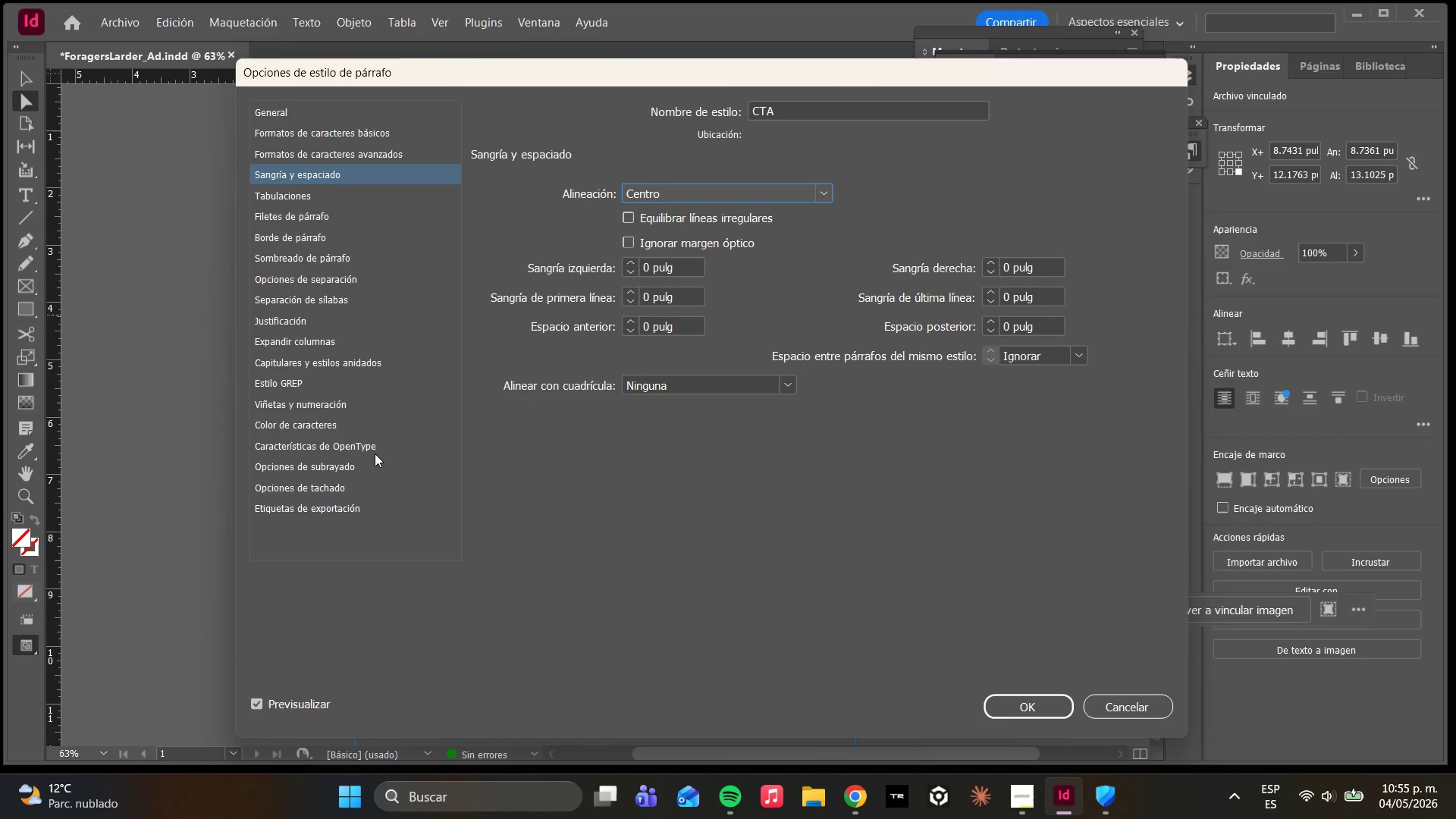 
left_click([297, 422])
 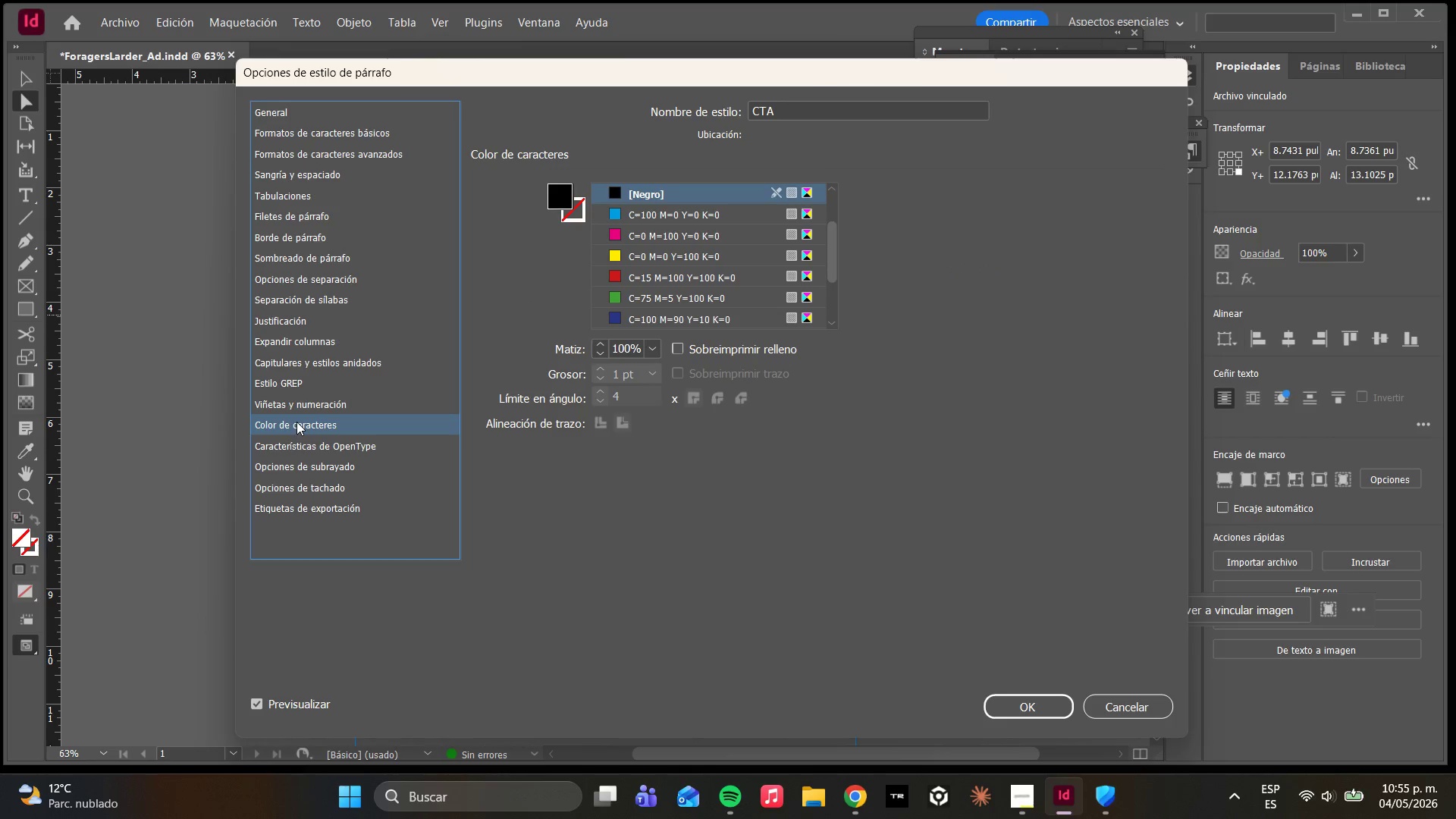 
scroll: coordinate [742, 265], scroll_direction: down, amount: 5.0
 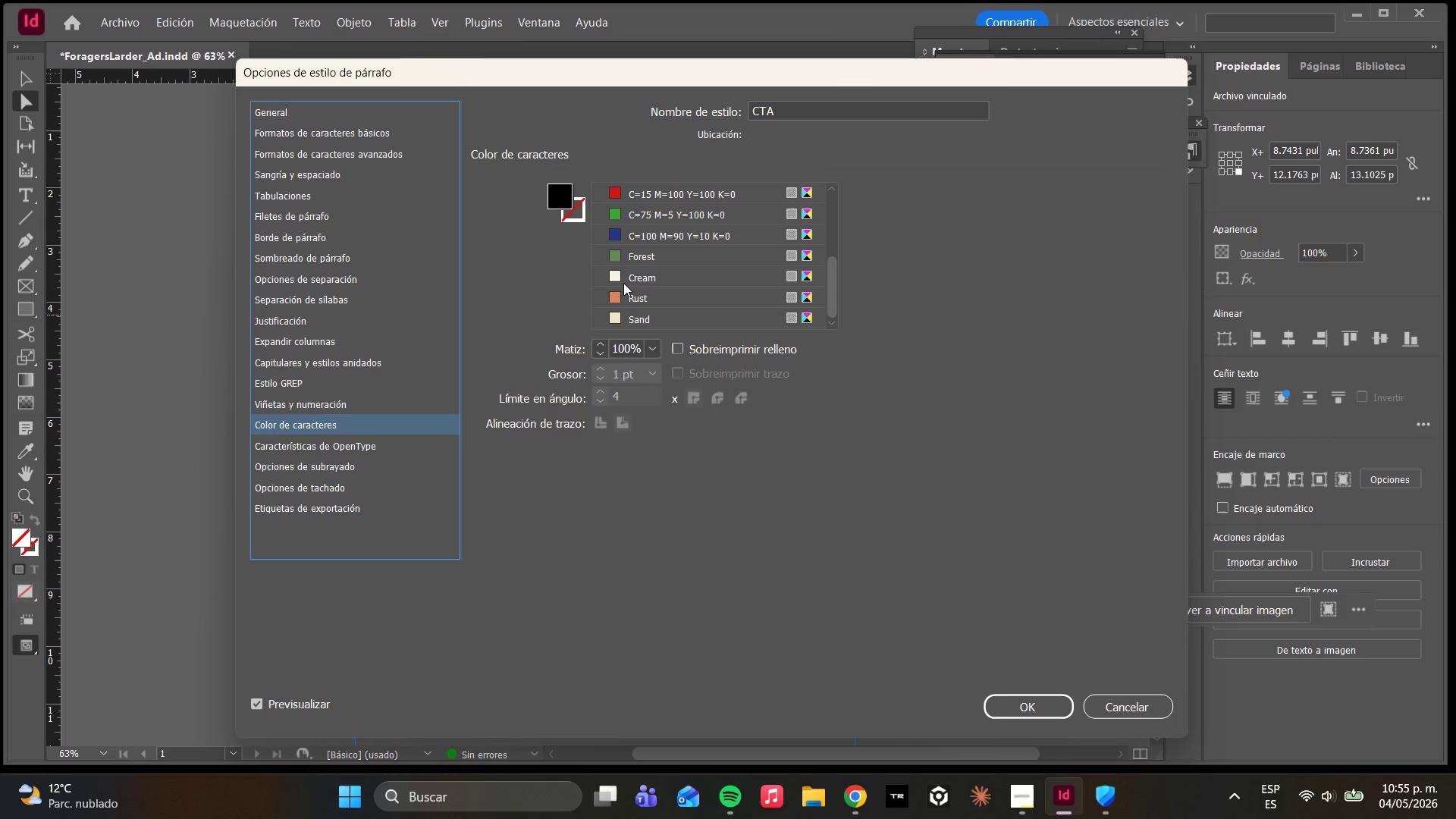 
left_click([624, 278])
 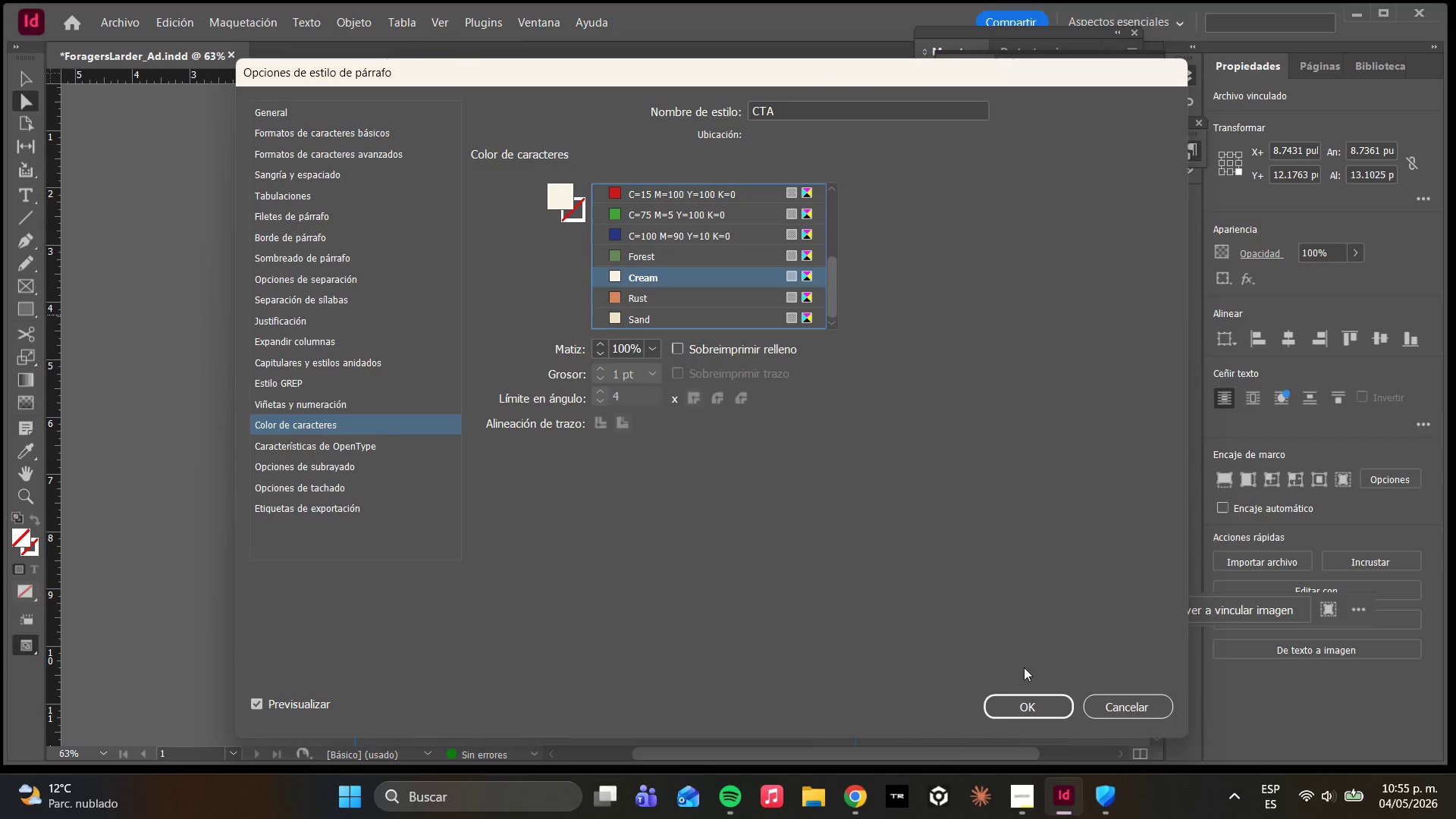 
left_click([1021, 692])
 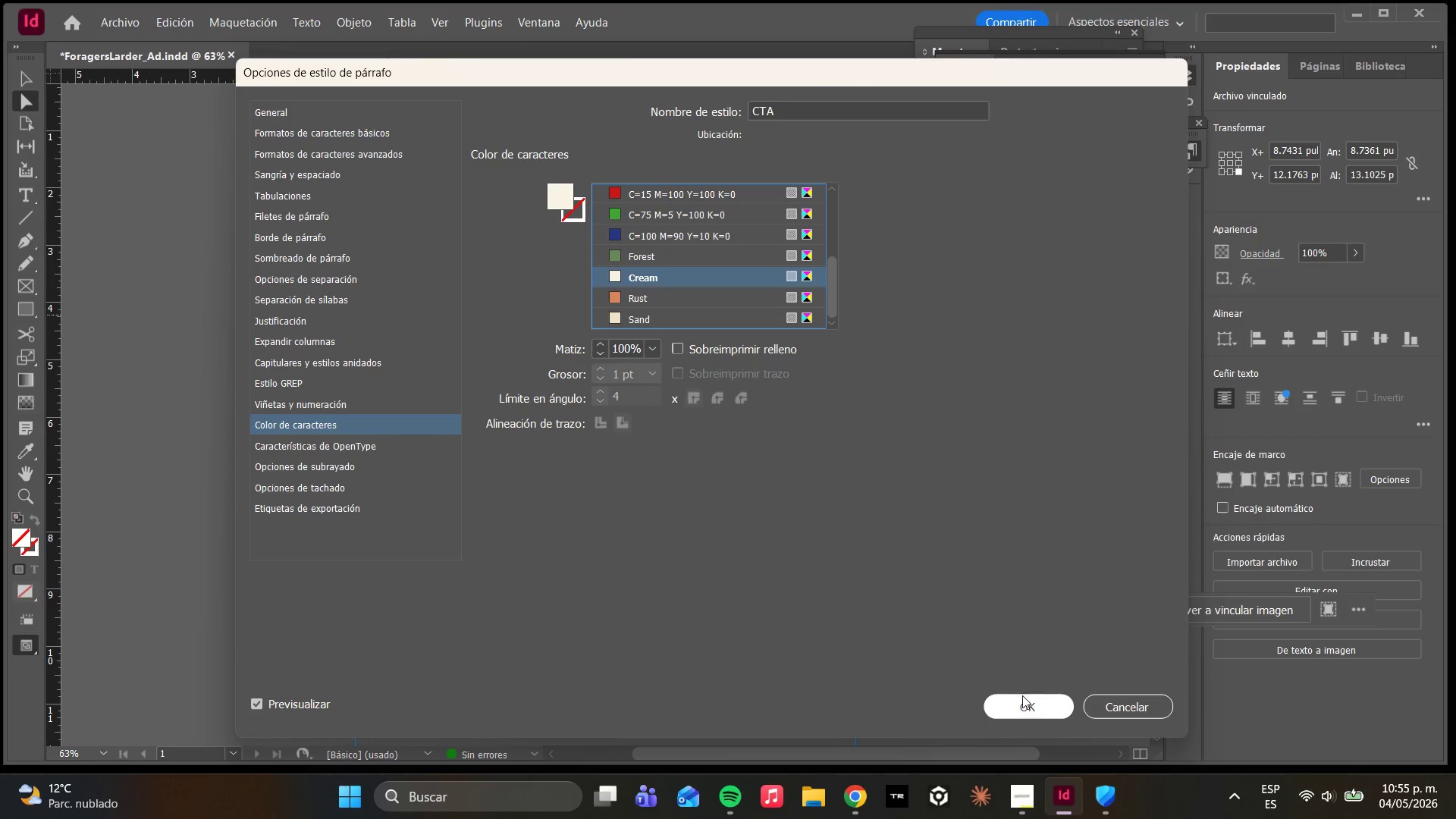 
left_click([1022, 695])
 